 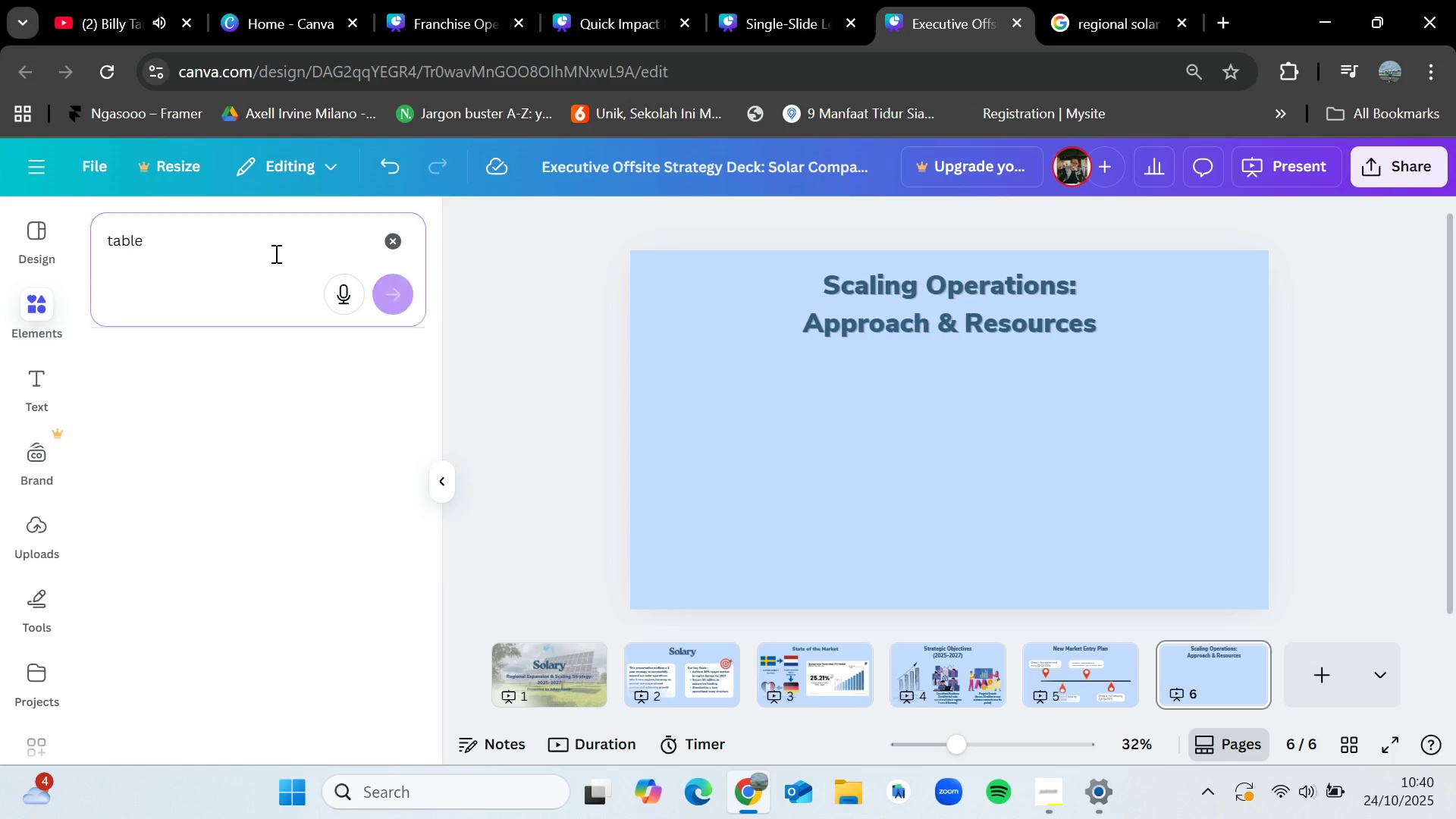 
key(Enter)
 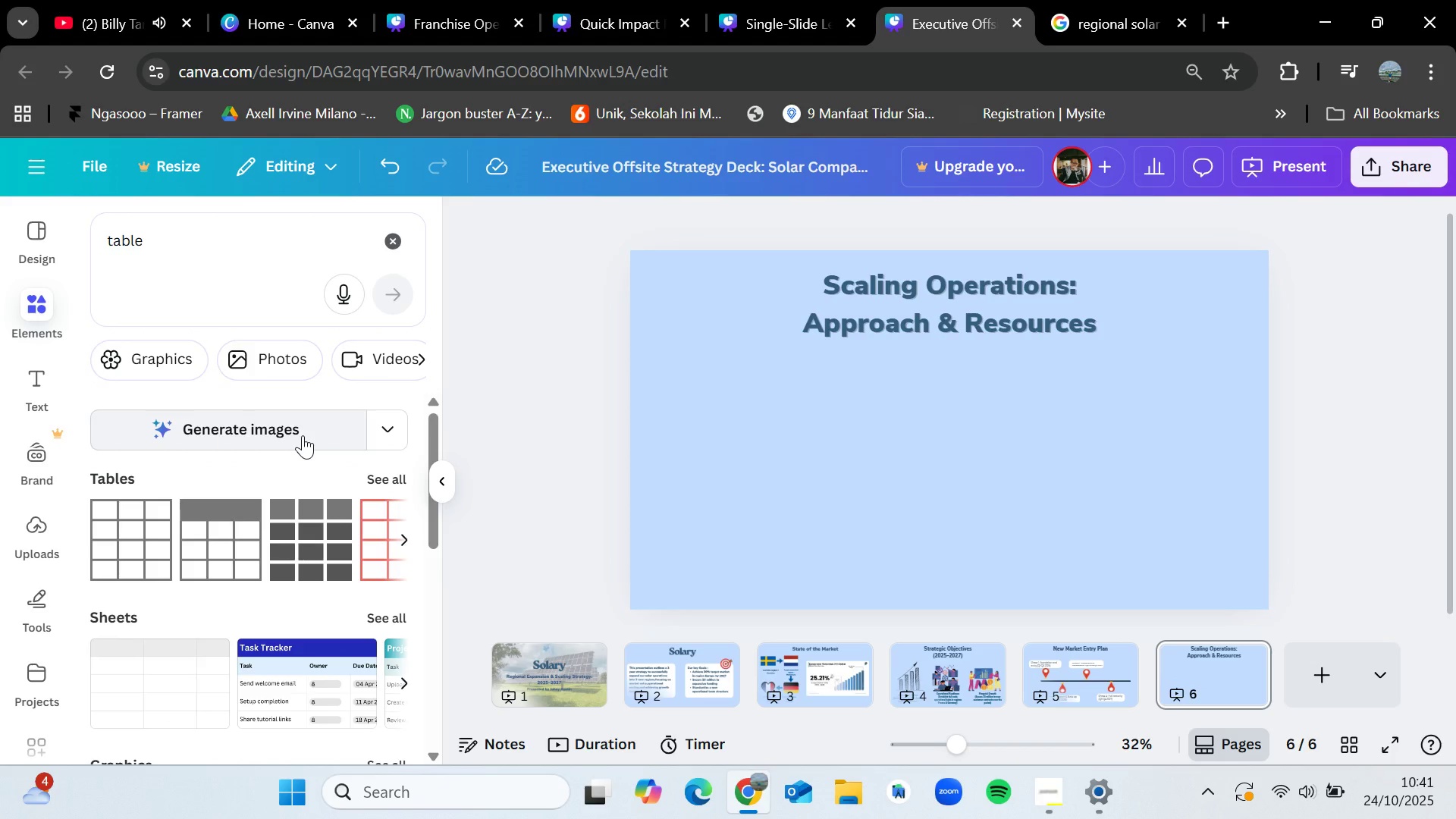 
scroll: coordinate [361, 602], scroll_direction: down, amount: 1.0
 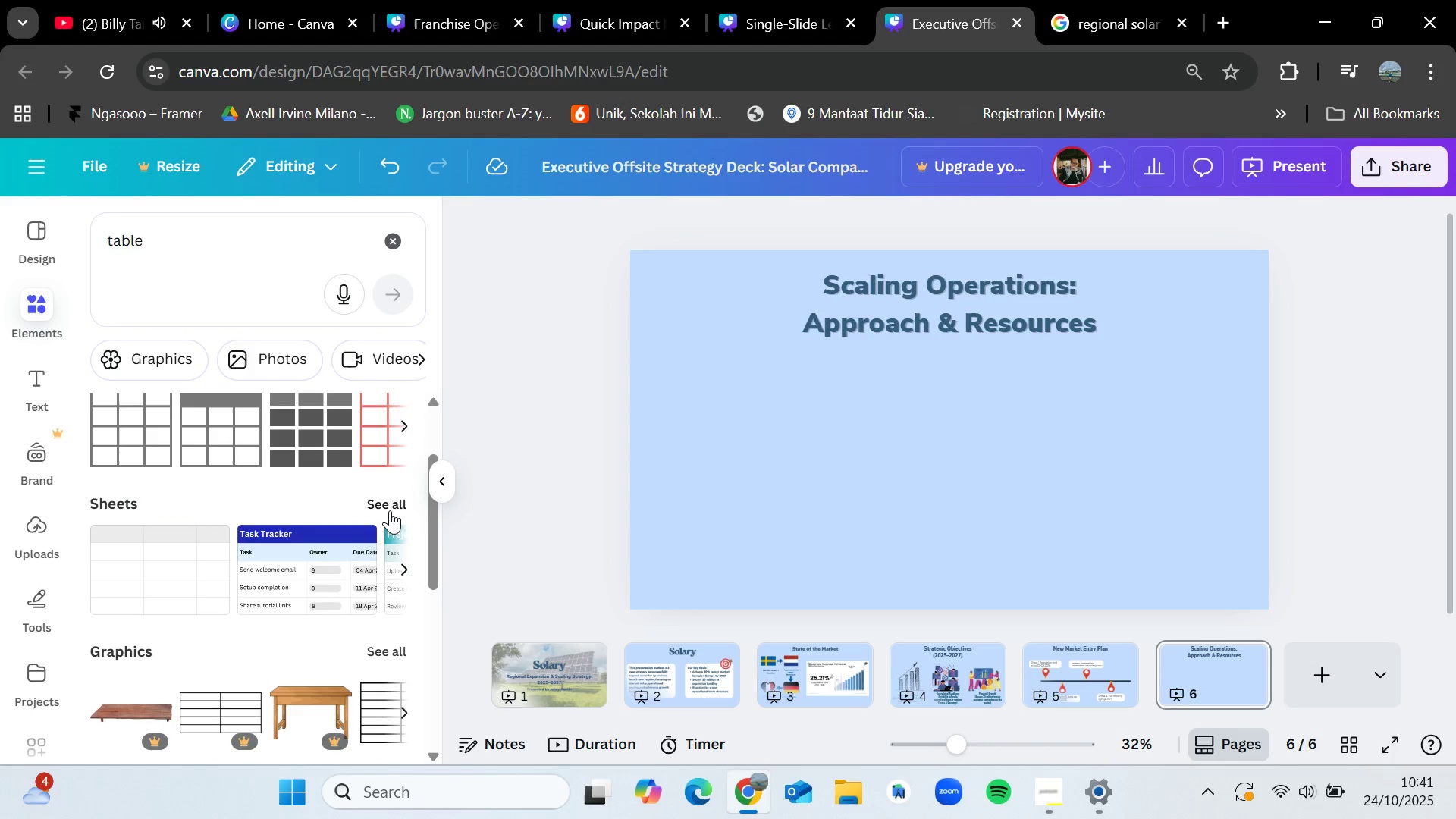 
left_click([392, 505])
 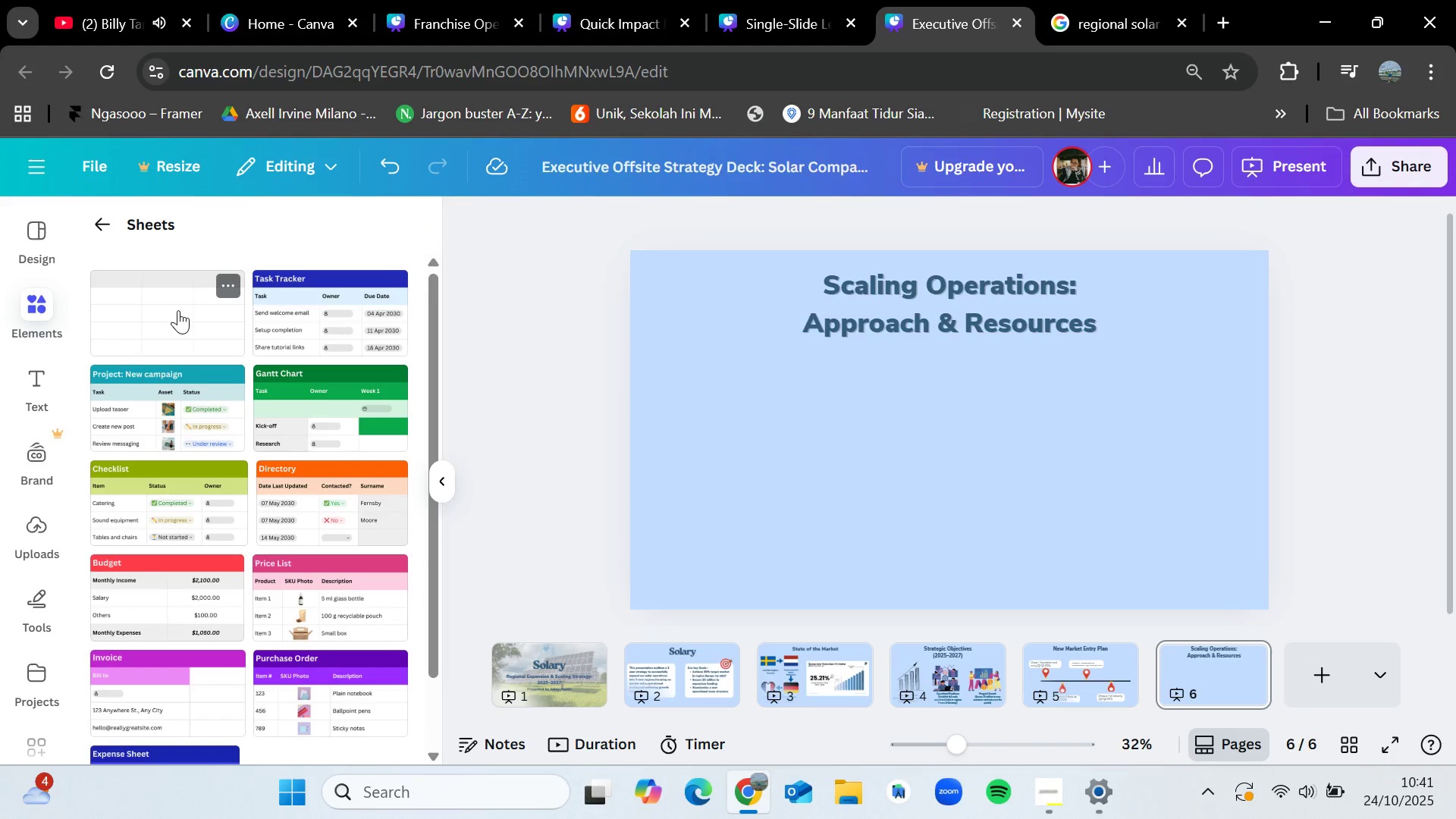 
left_click_drag(start_coordinate=[178, 310], to_coordinate=[743, 356])
 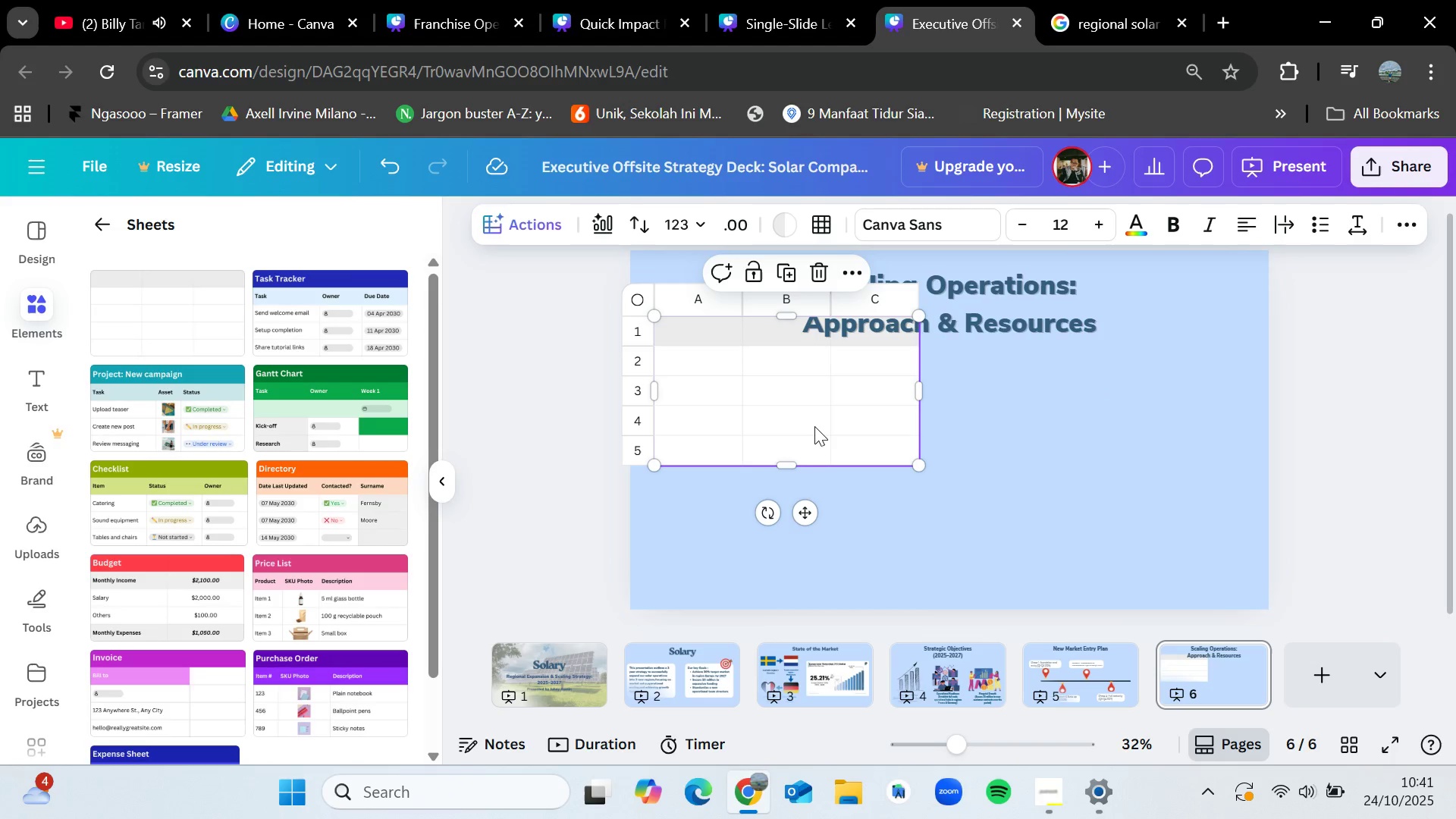 
left_click_drag(start_coordinate=[814, 423], to_coordinate=[881, 516])
 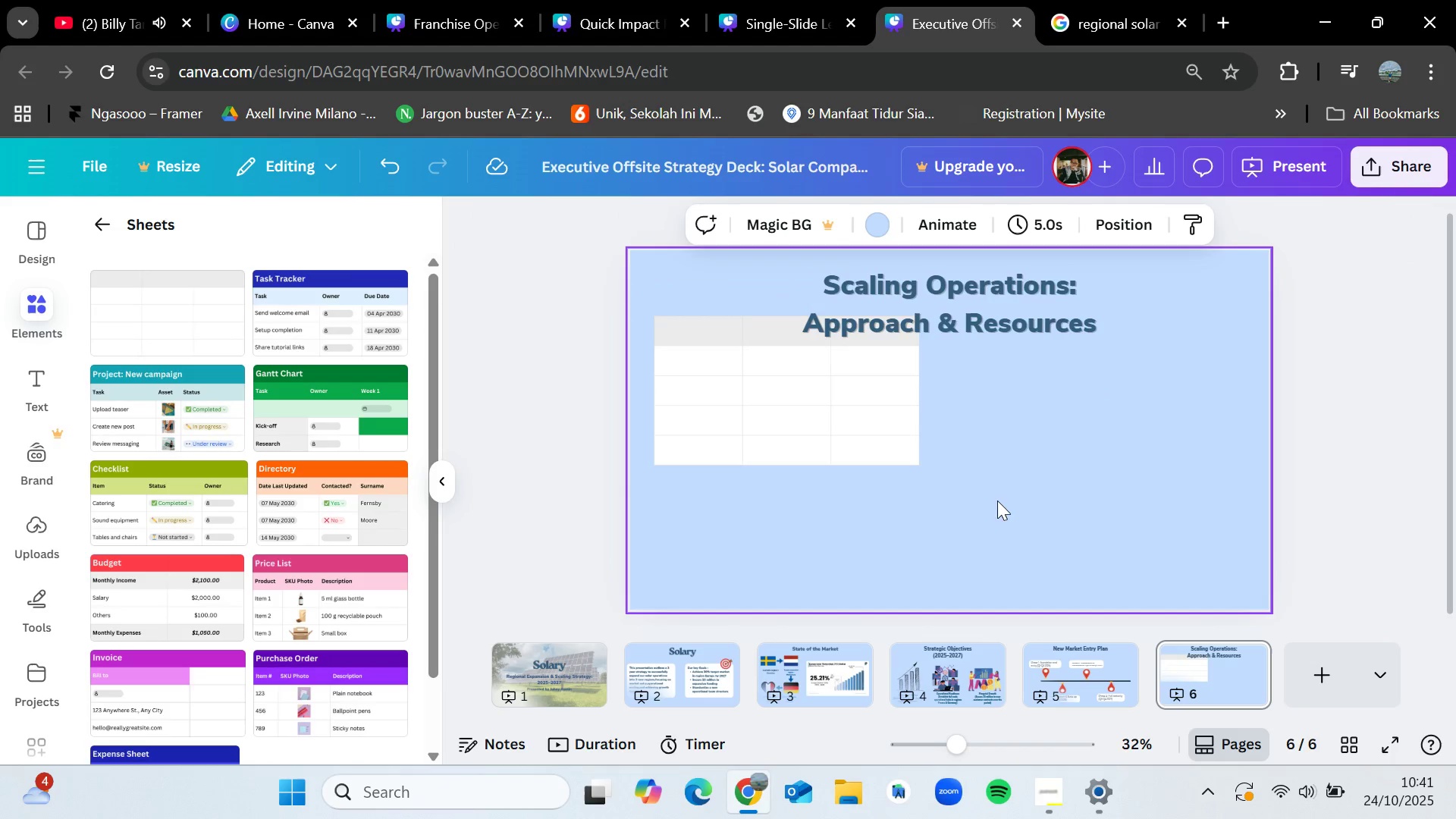 
left_click([1006, 504])
 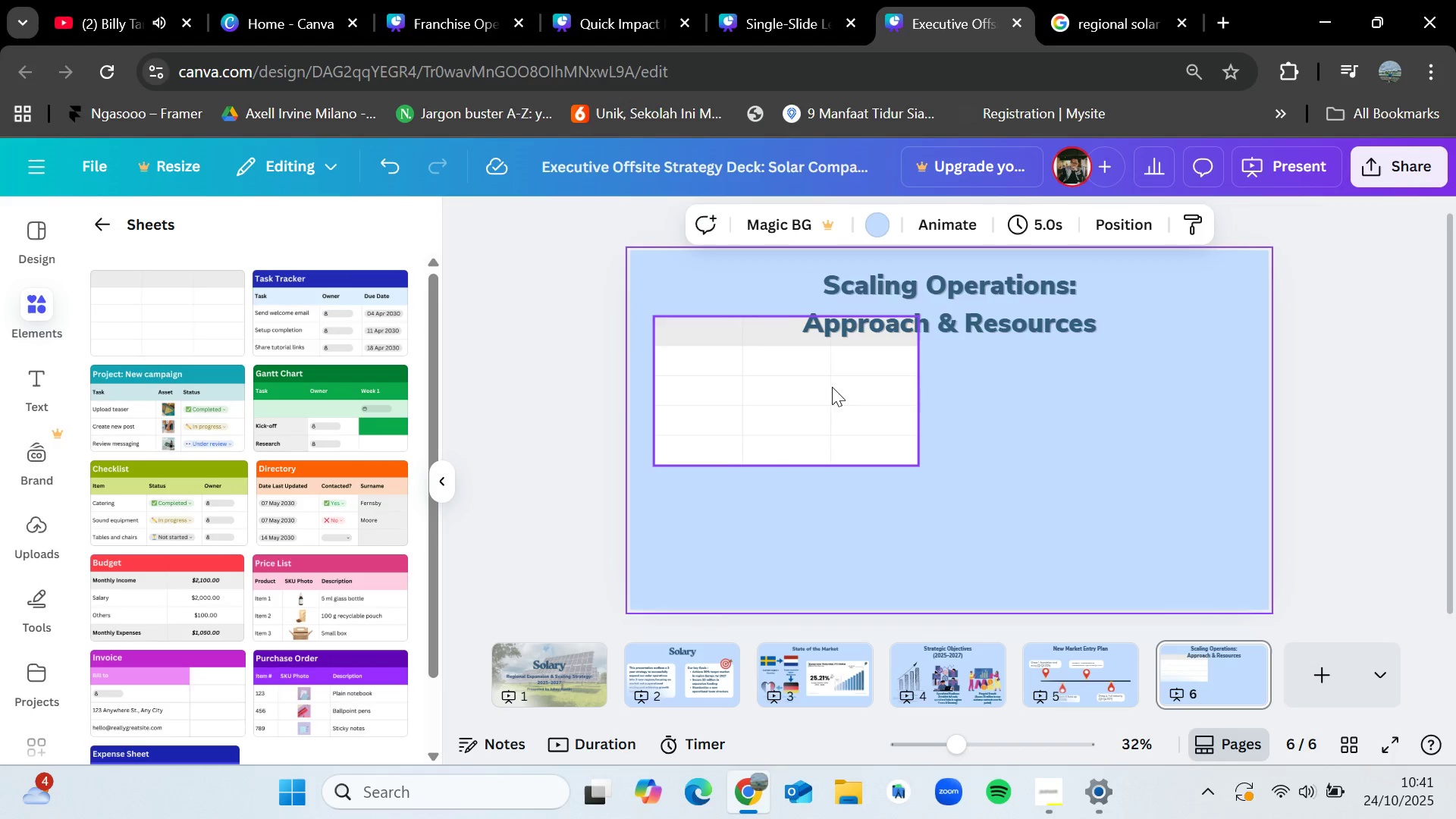 
left_click_drag(start_coordinate=[832, 387], to_coordinate=[843, 422])
 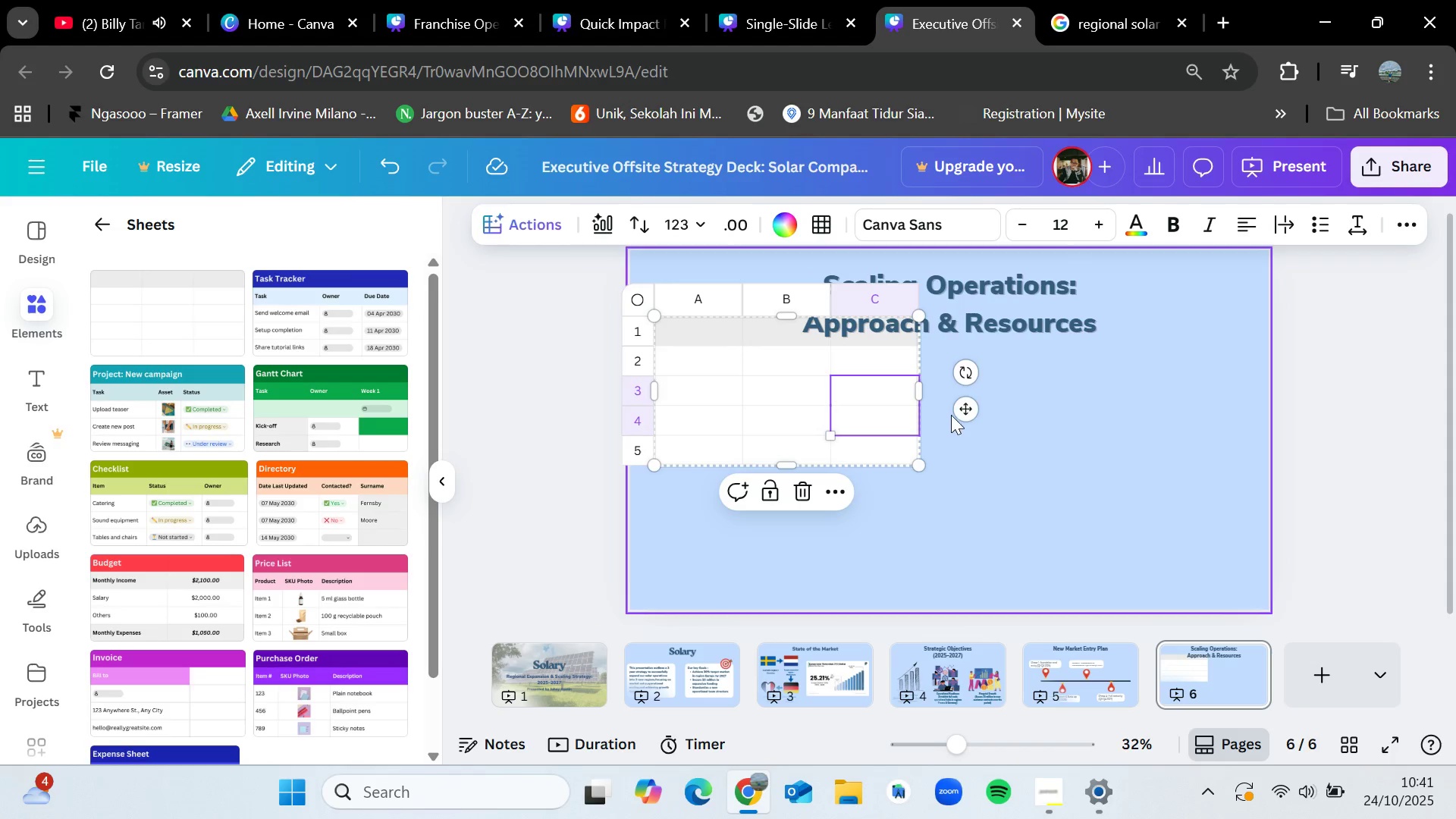 
left_click_drag(start_coordinate=[964, 413], to_coordinate=[992, 458])
 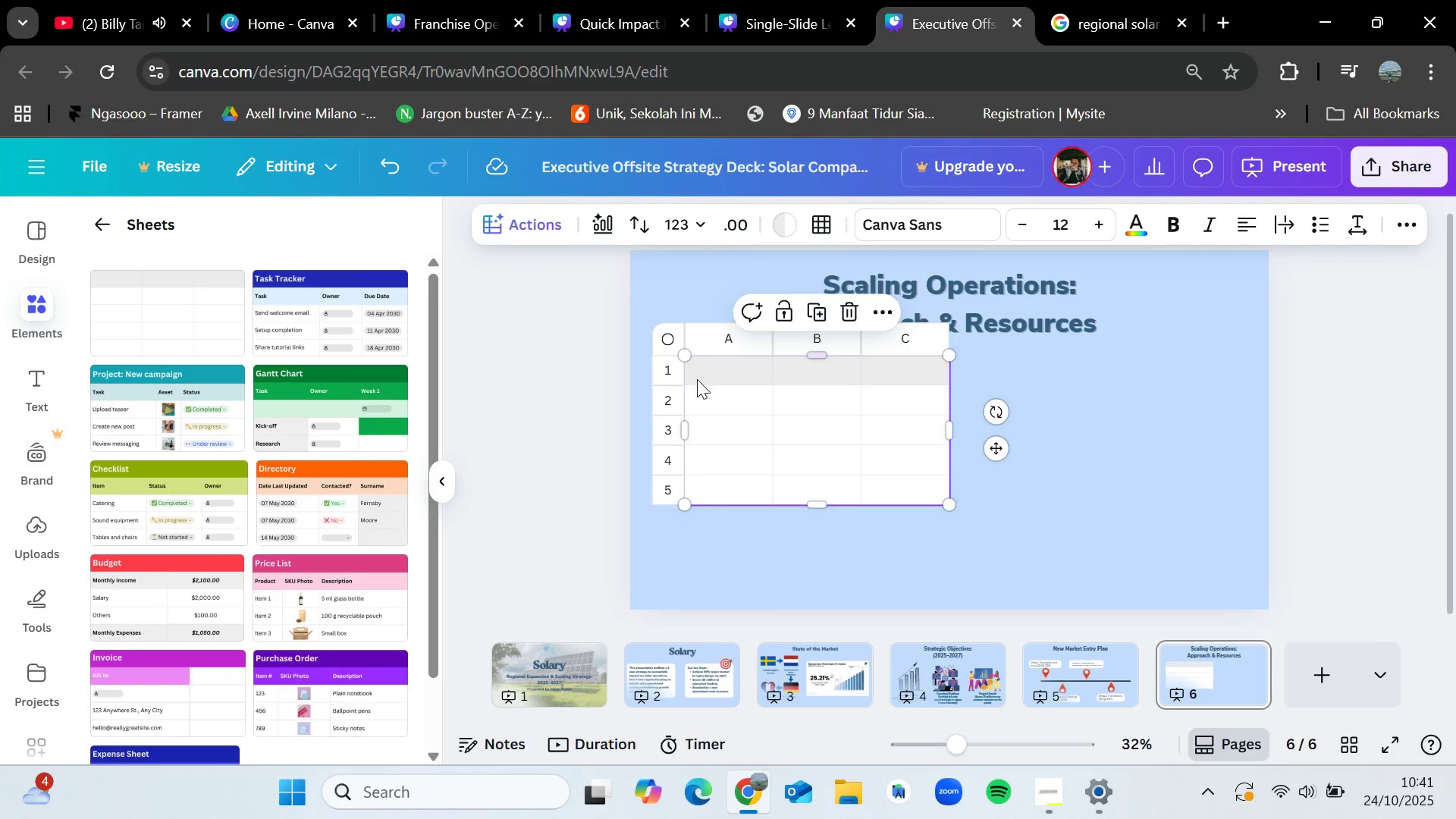 
wait(7.88)
 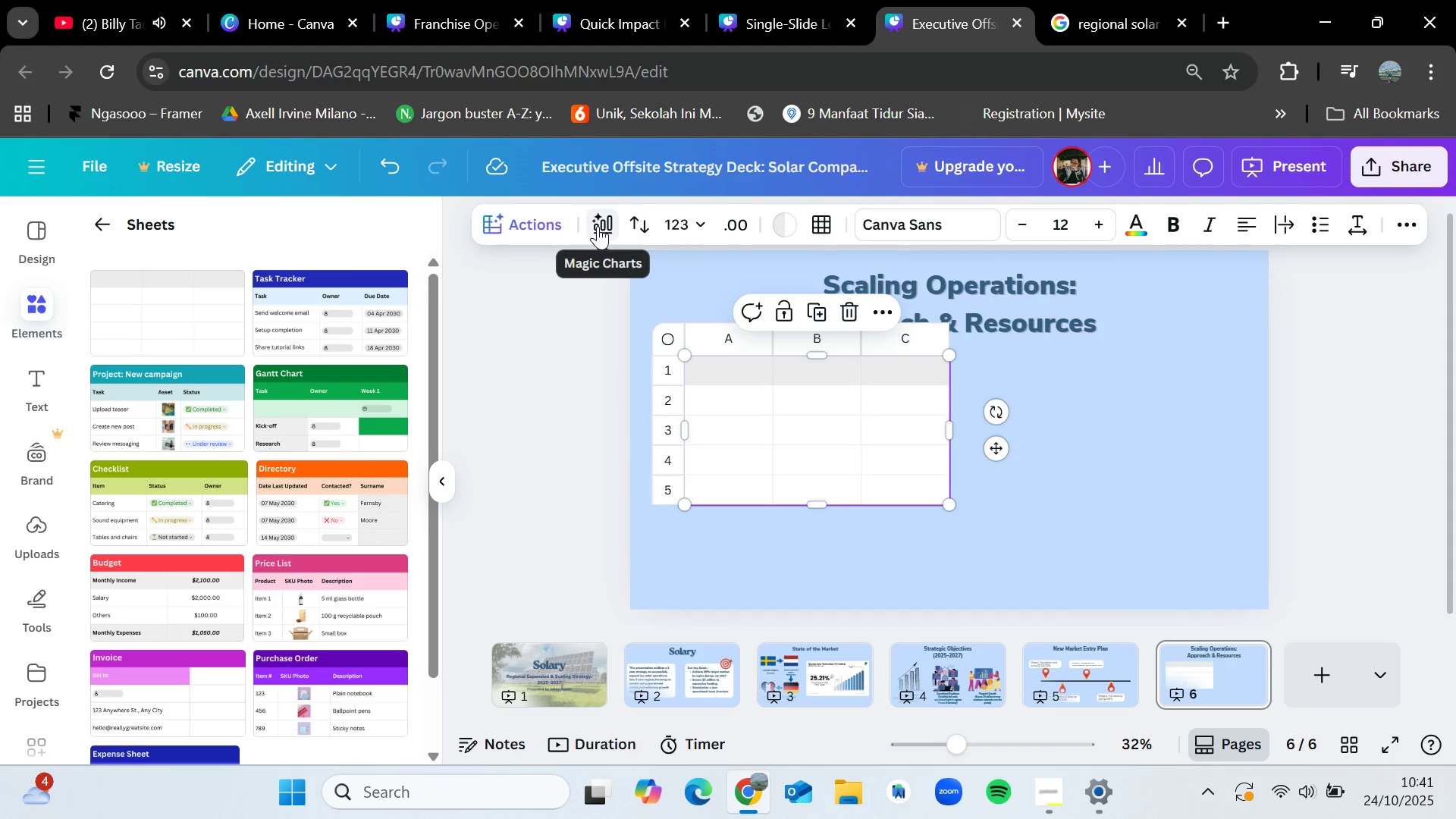 
double_click([719, 342])
 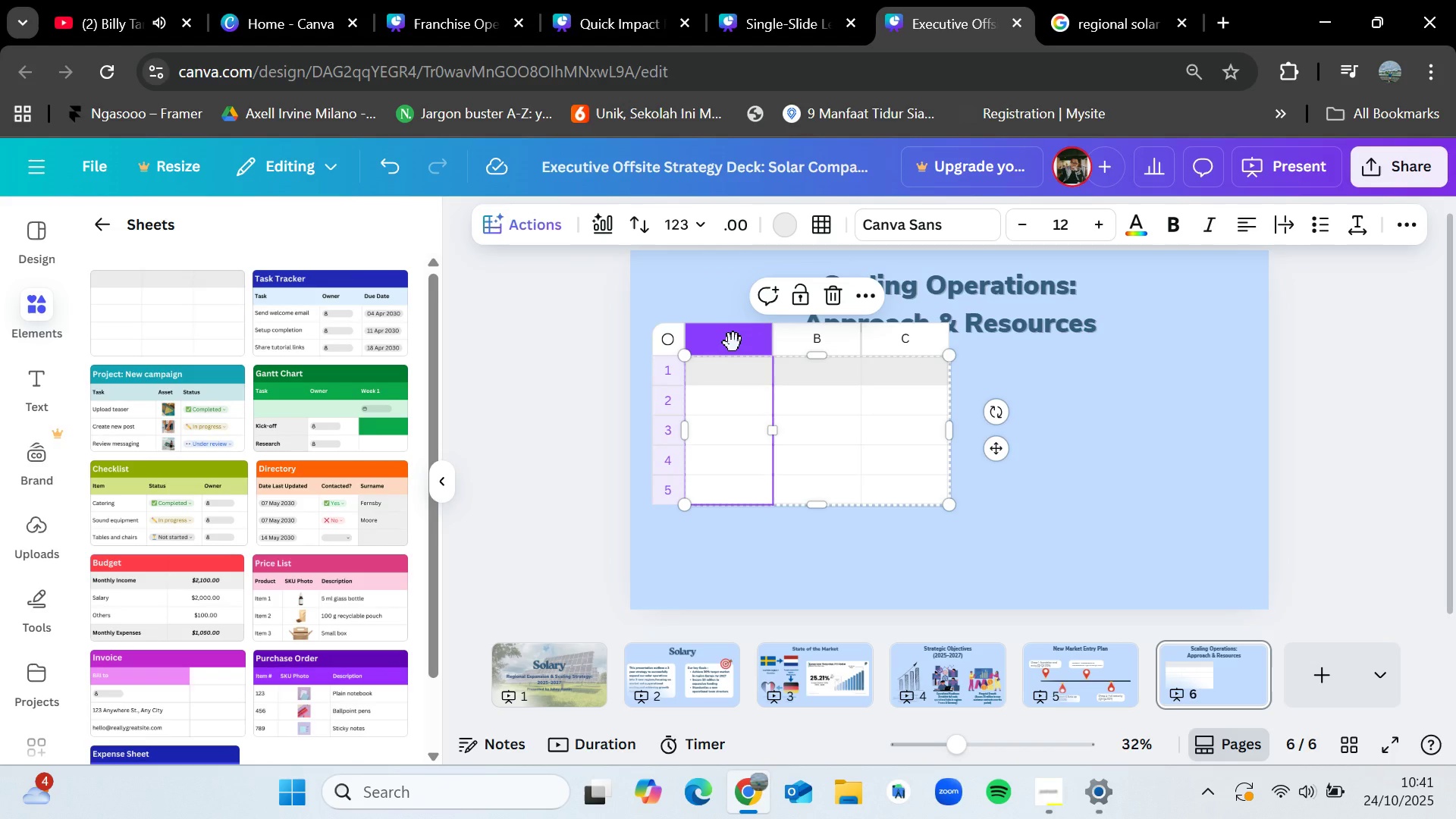 
double_click([733, 343])
 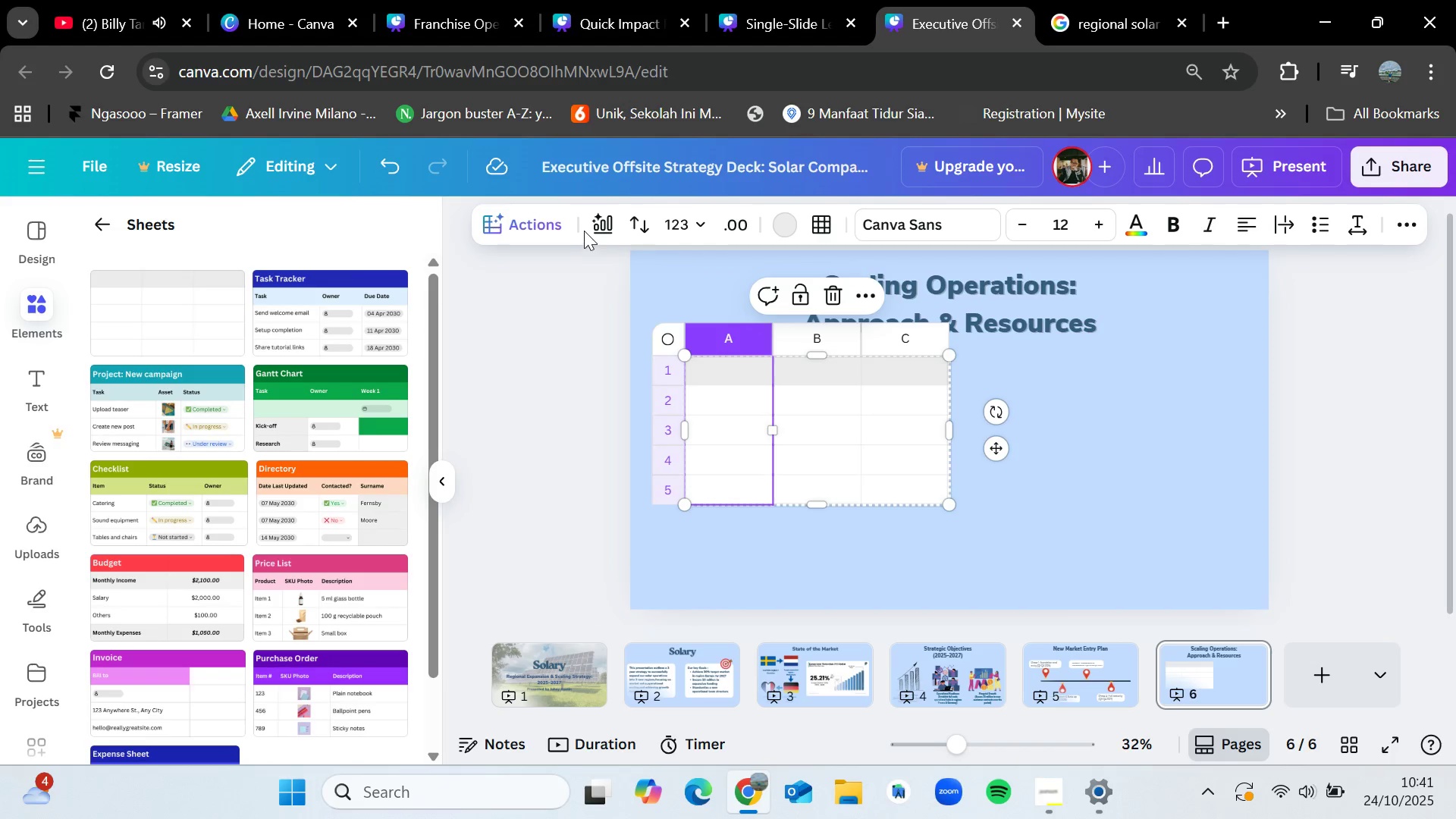 
left_click([533, 226])
 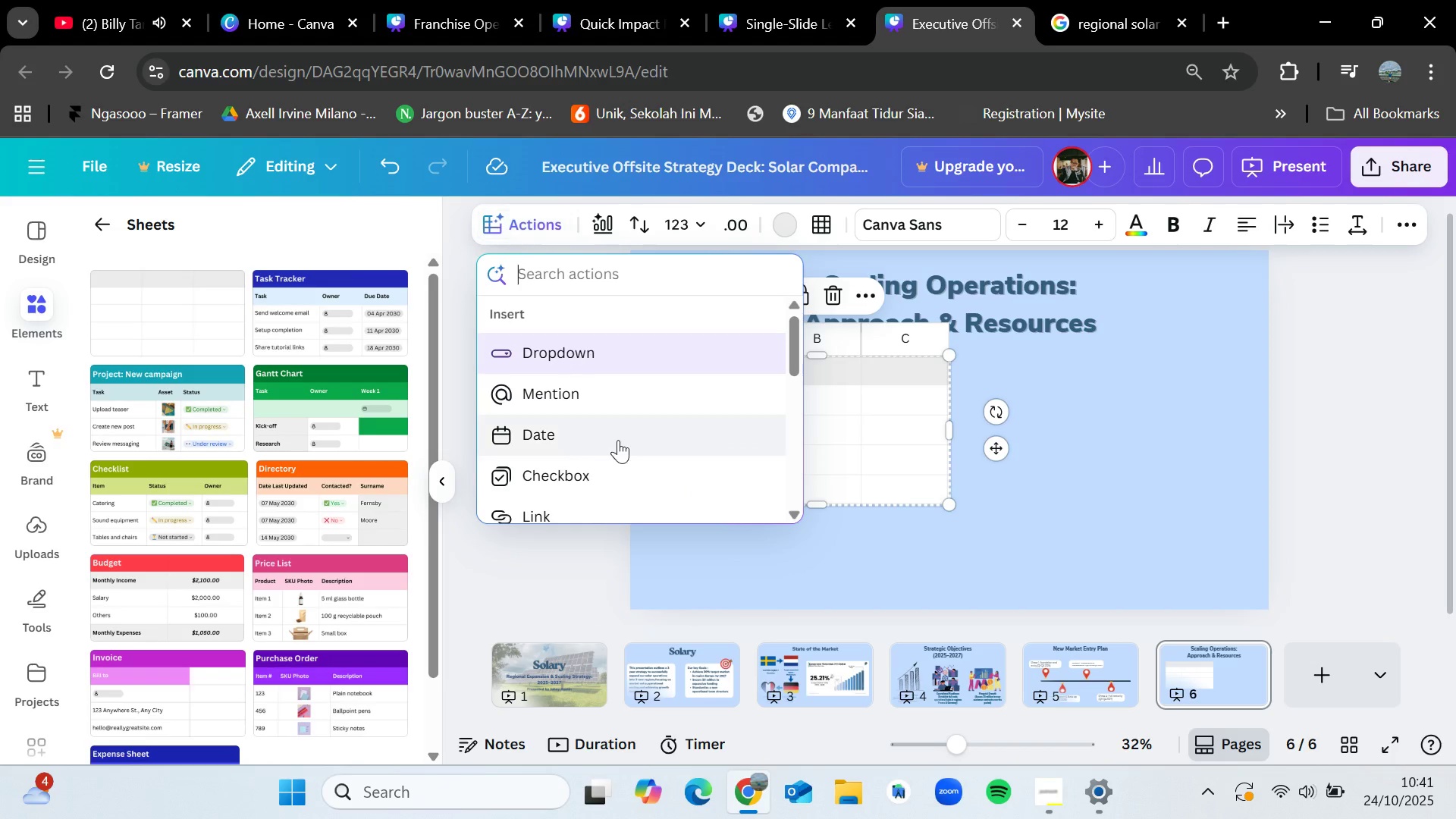 
scroll: coordinate [618, 440], scroll_direction: down, amount: 2.0
 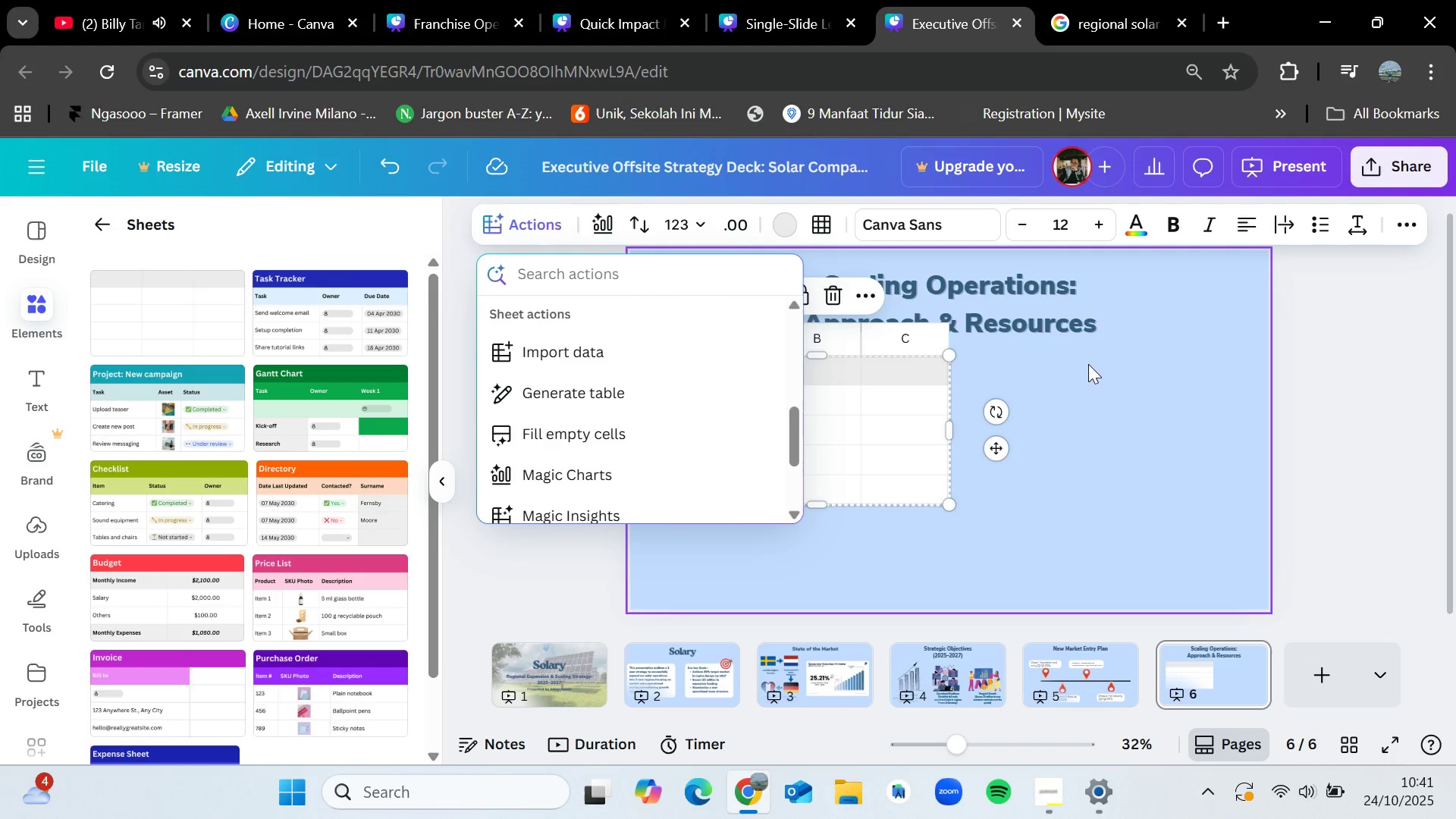 
left_click([1088, 364])
 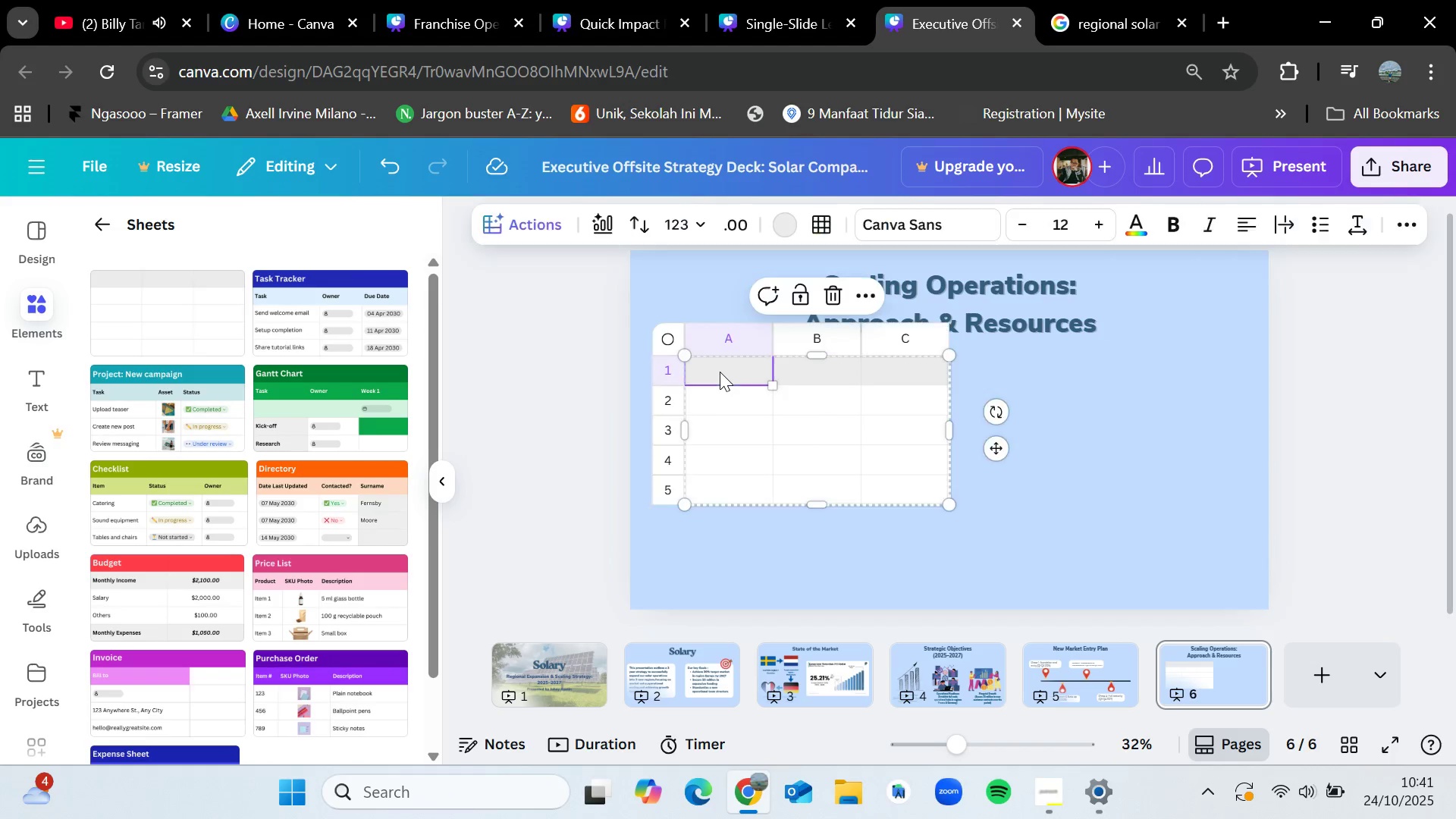 
left_click([720, 372])
 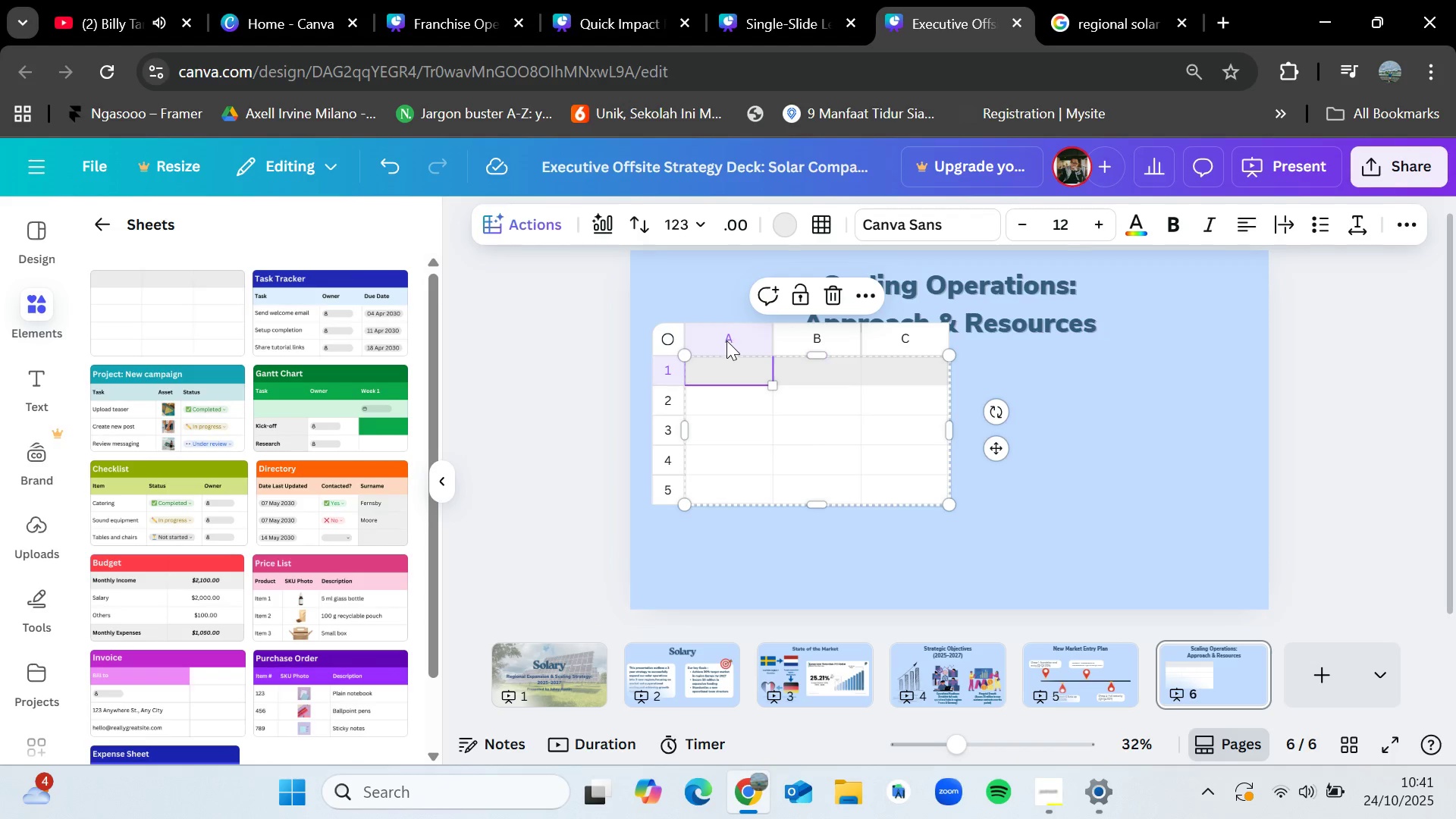 
double_click([726, 340])
 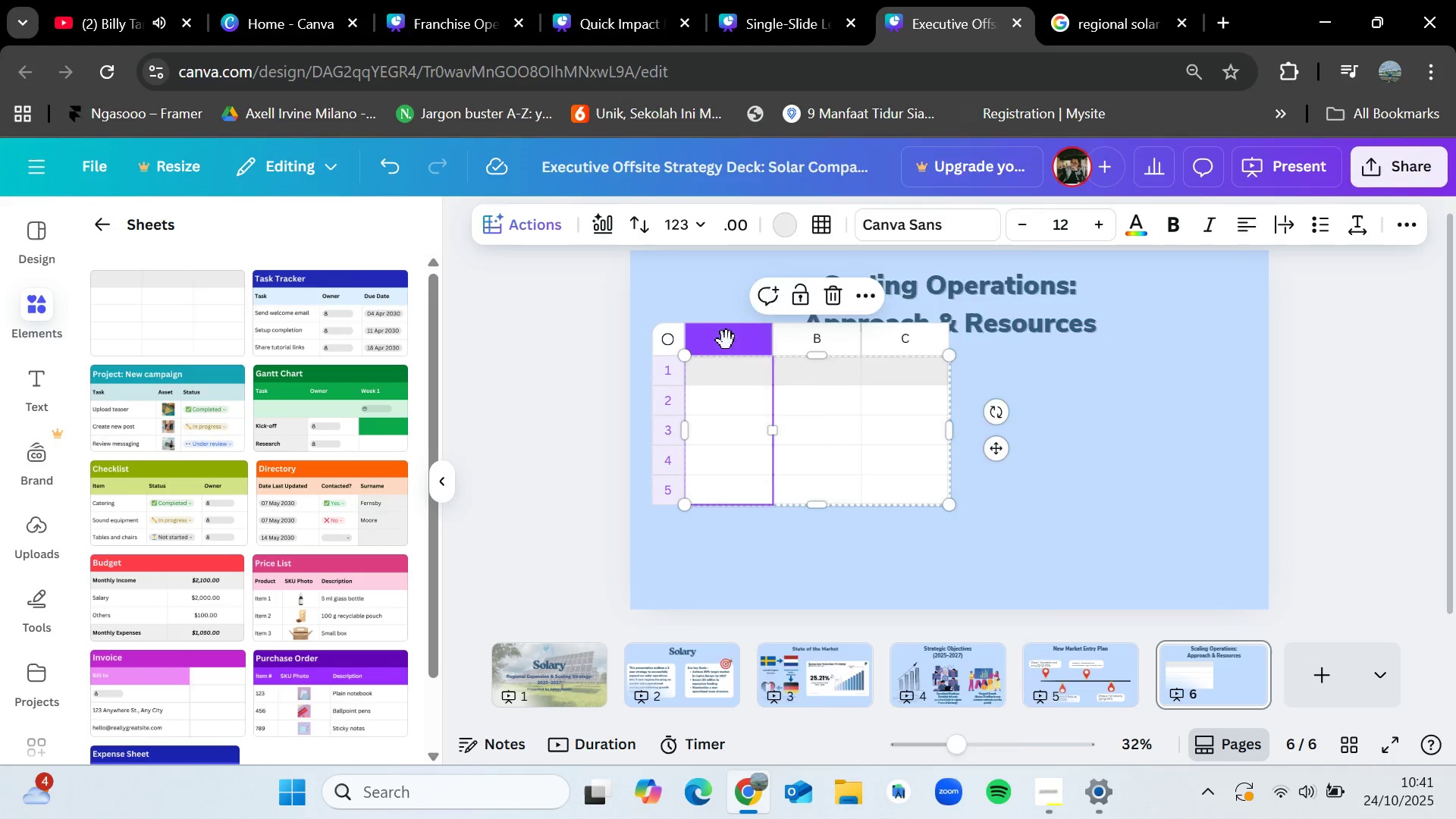 
right_click([726, 340])
 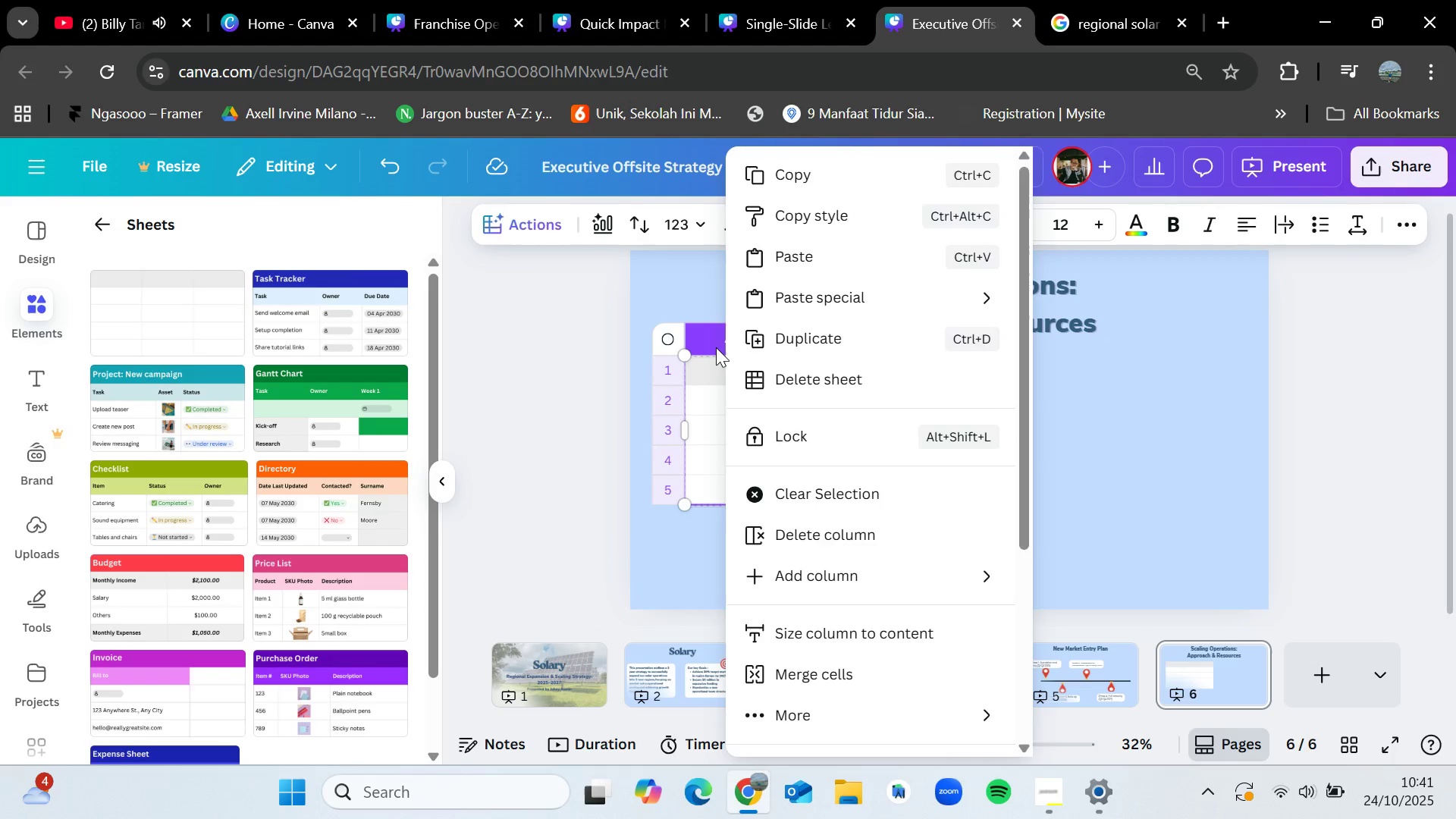 
left_click([716, 347])
 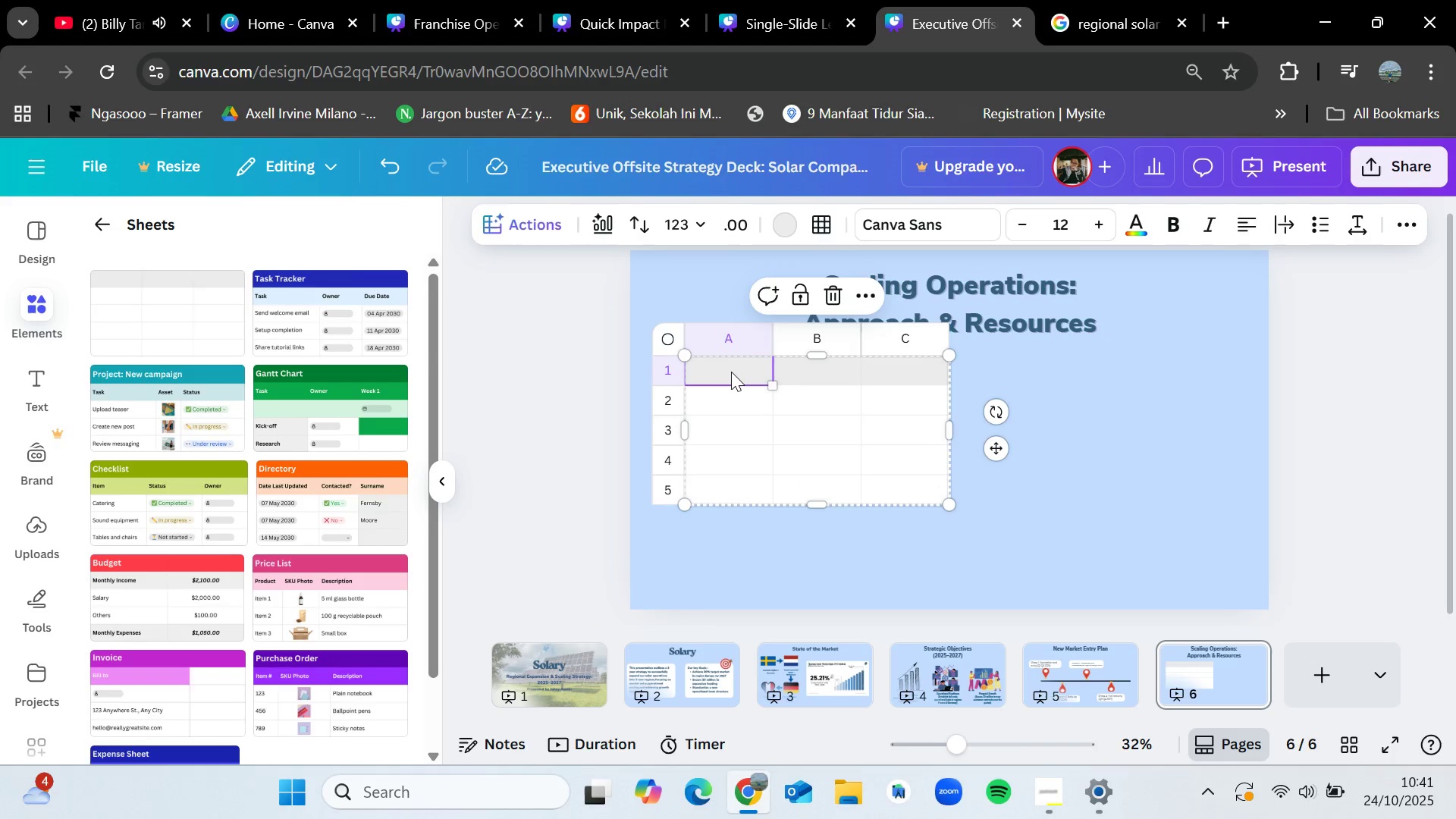 
double_click([731, 372])
 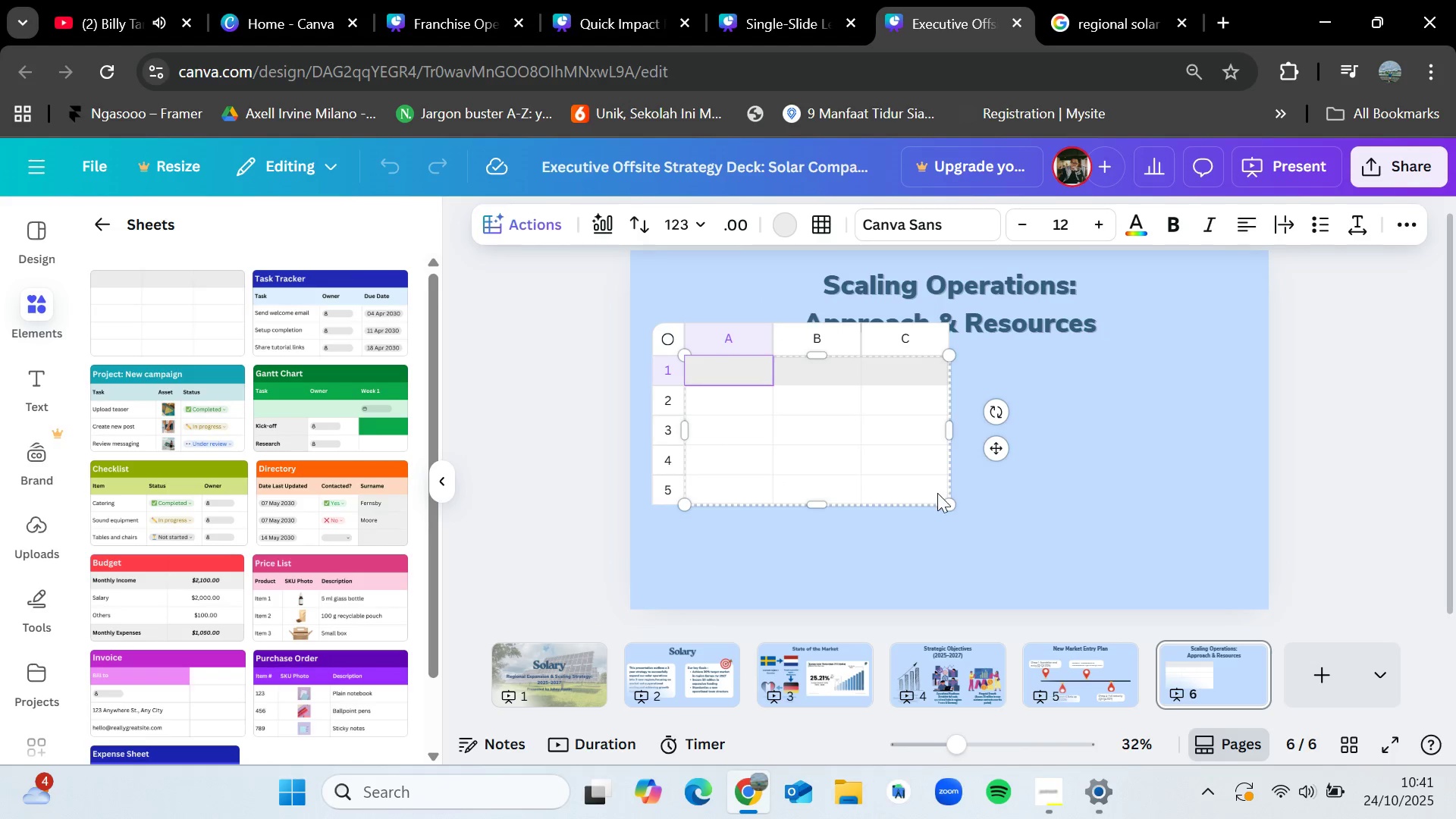 
left_click_drag(start_coordinate=[952, 502], to_coordinate=[962, 510])
 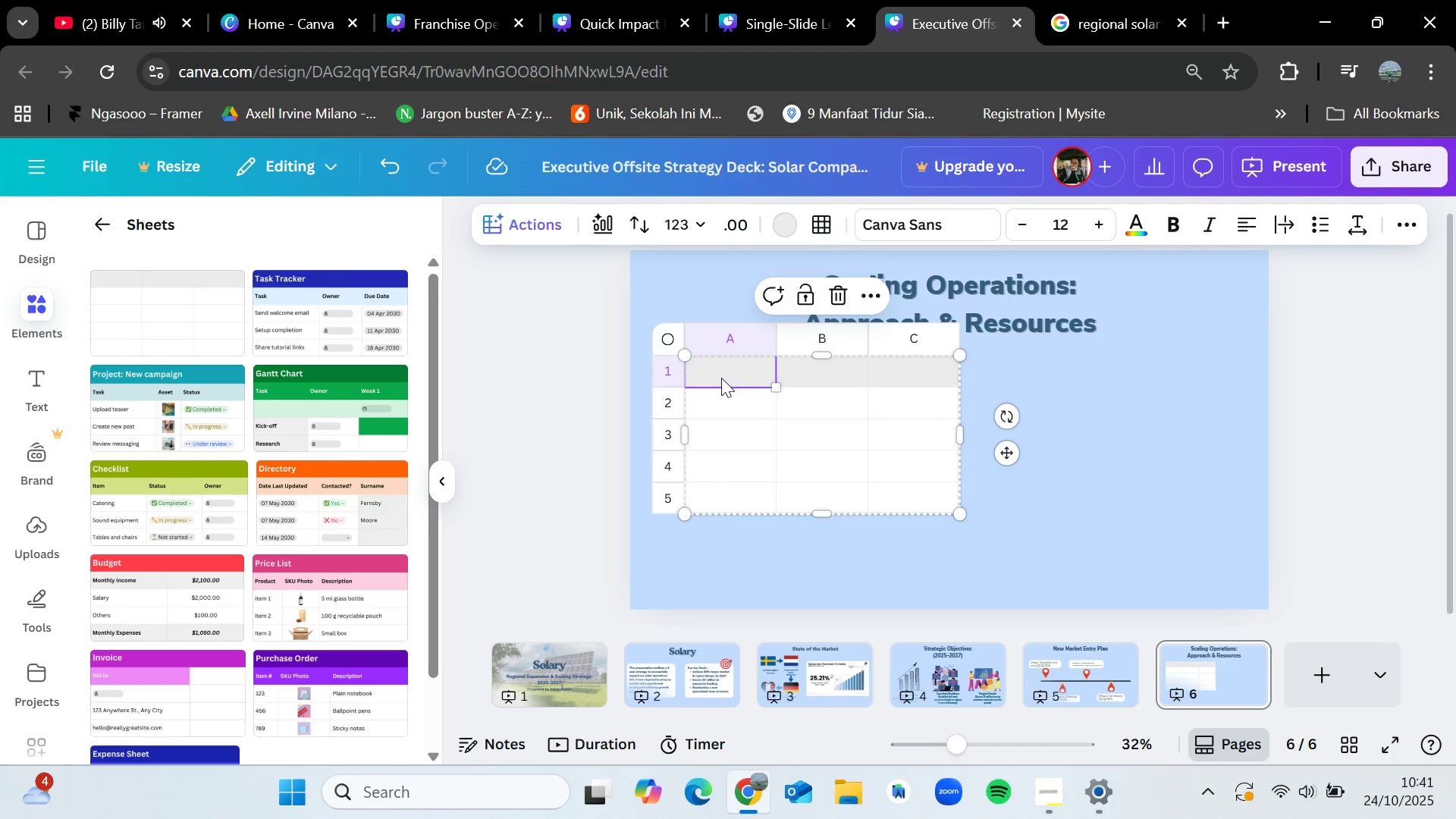 
double_click([721, 378])
 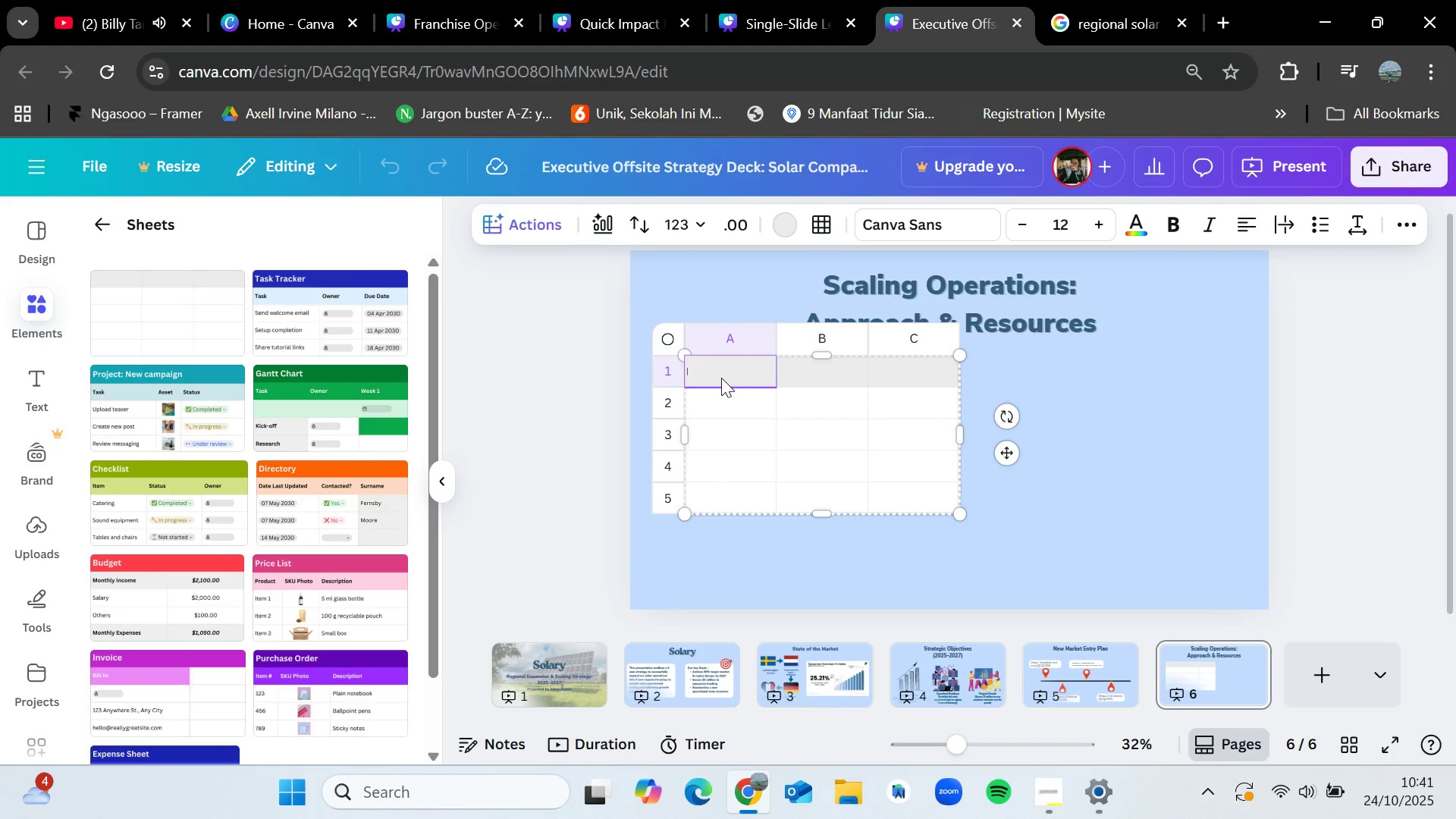 
wait(5.9)
 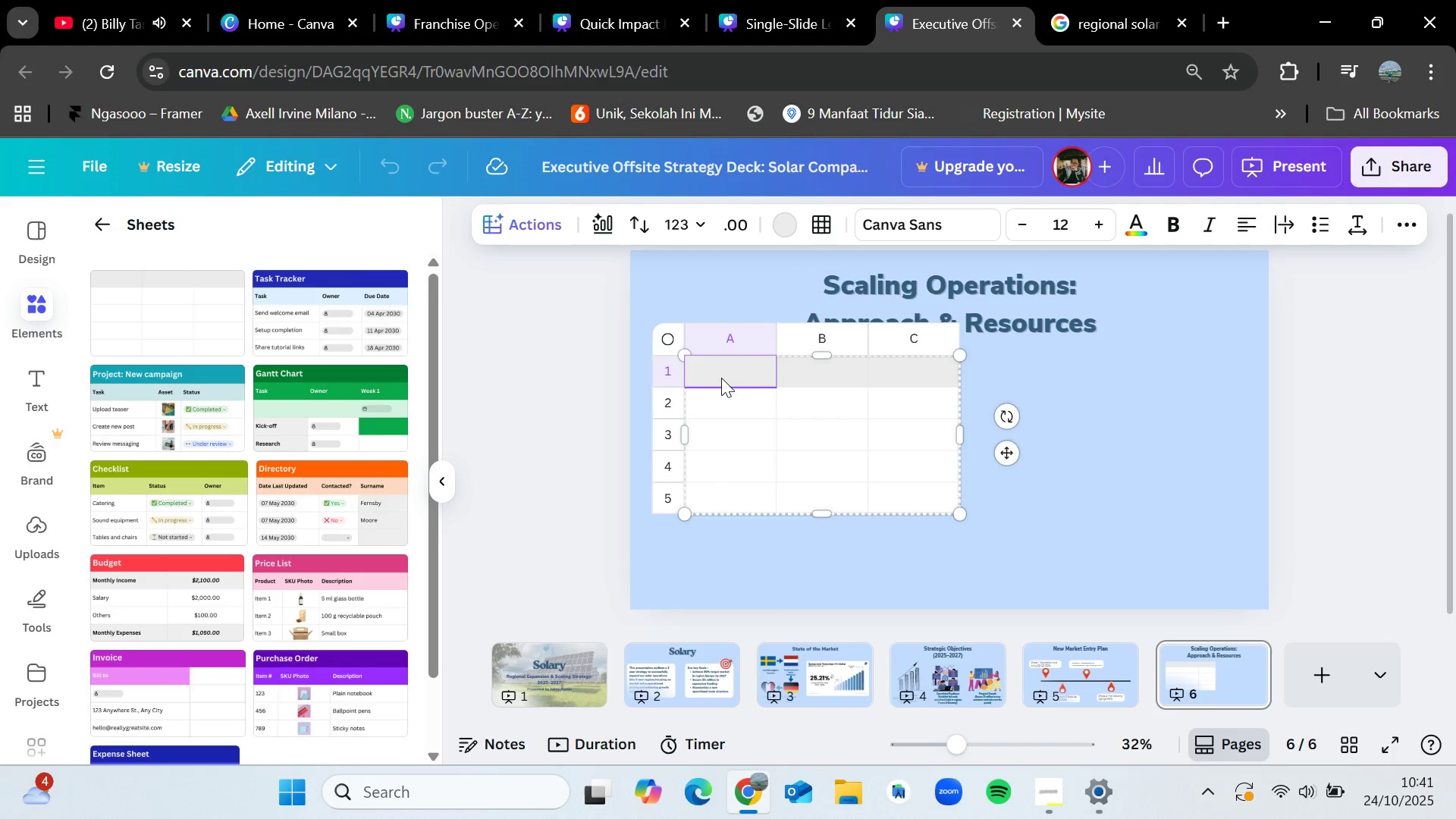 
type(Exe)
 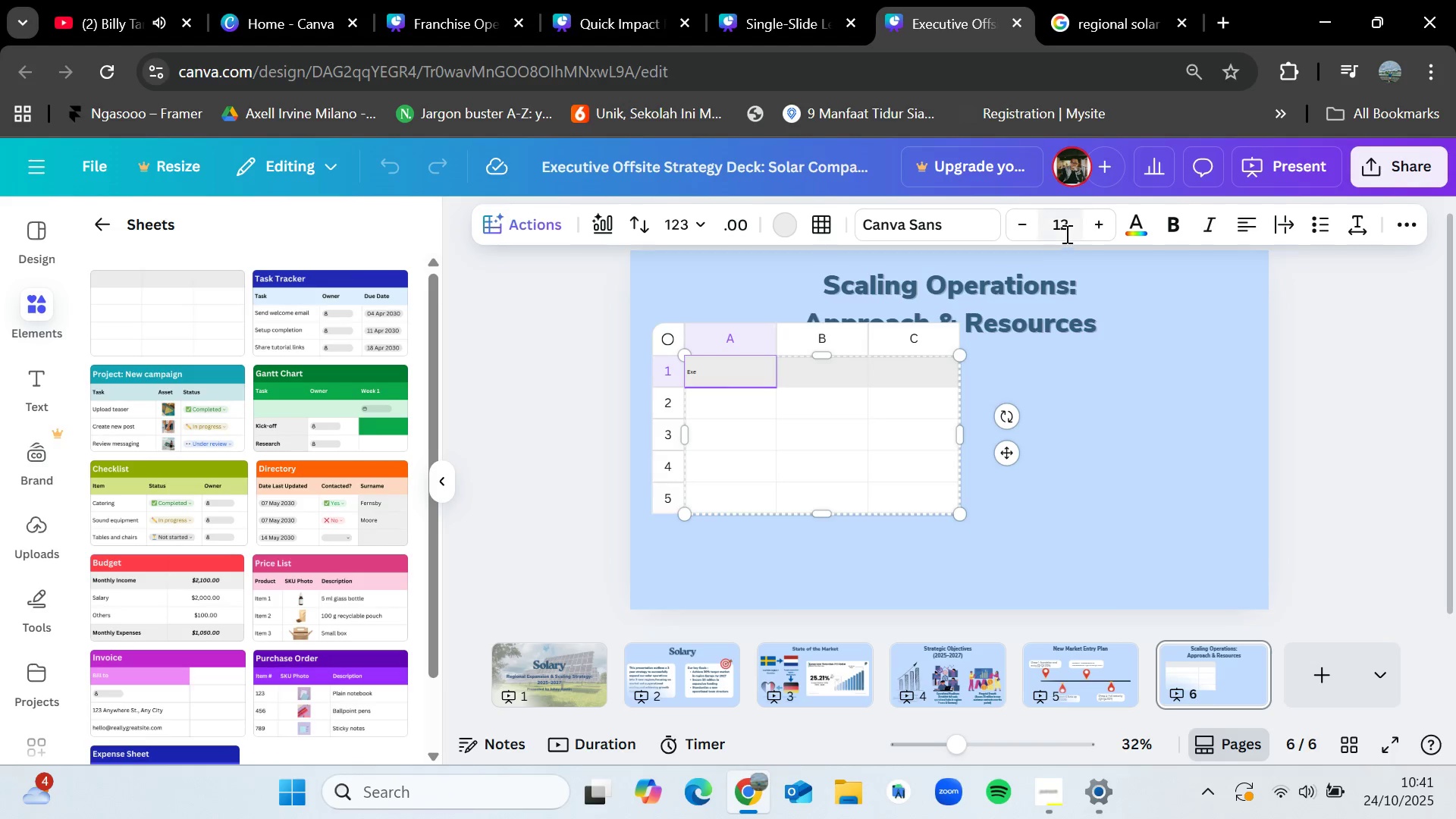 
double_click([1101, 222])
 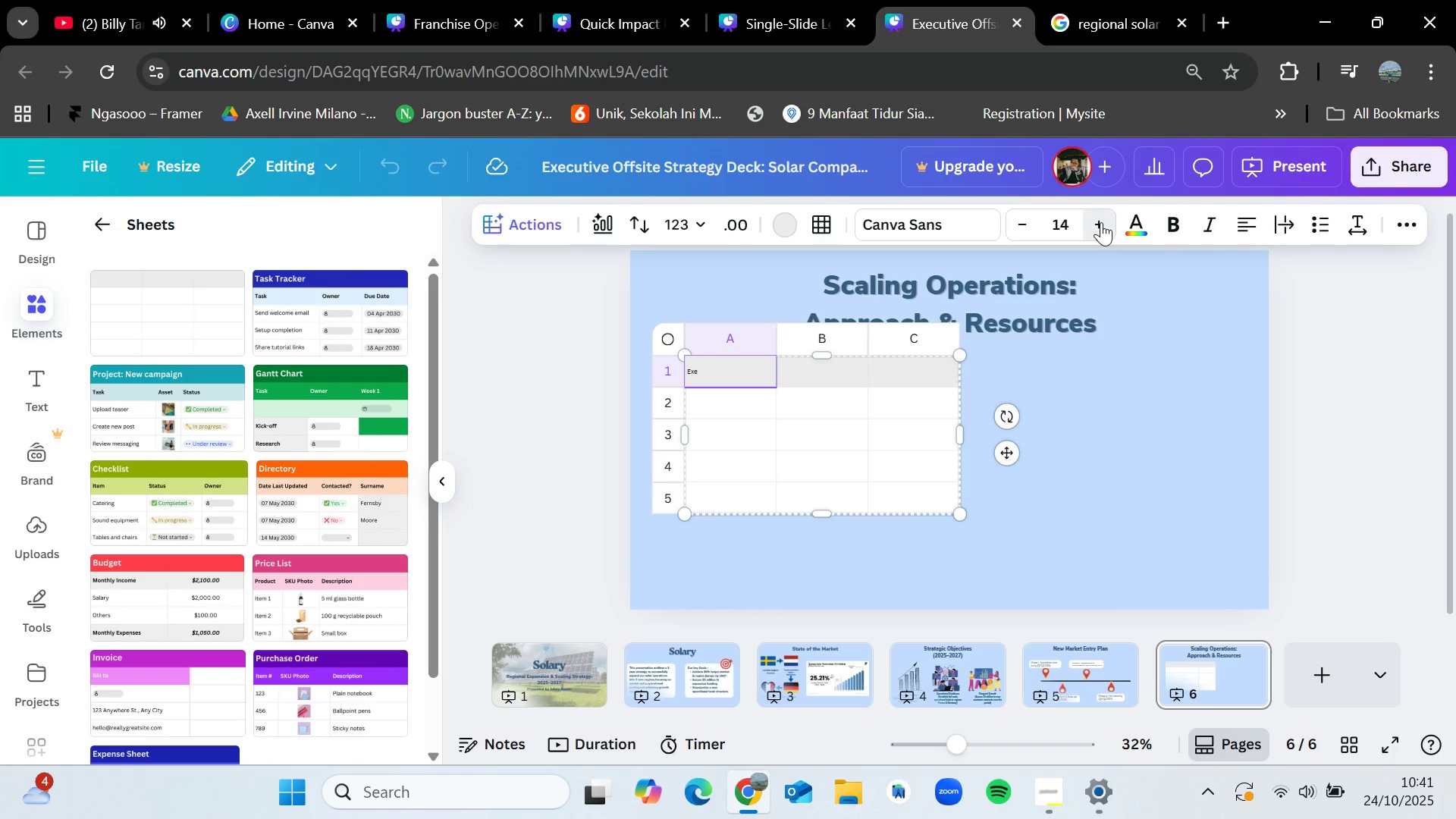 
triple_click([1101, 222])
 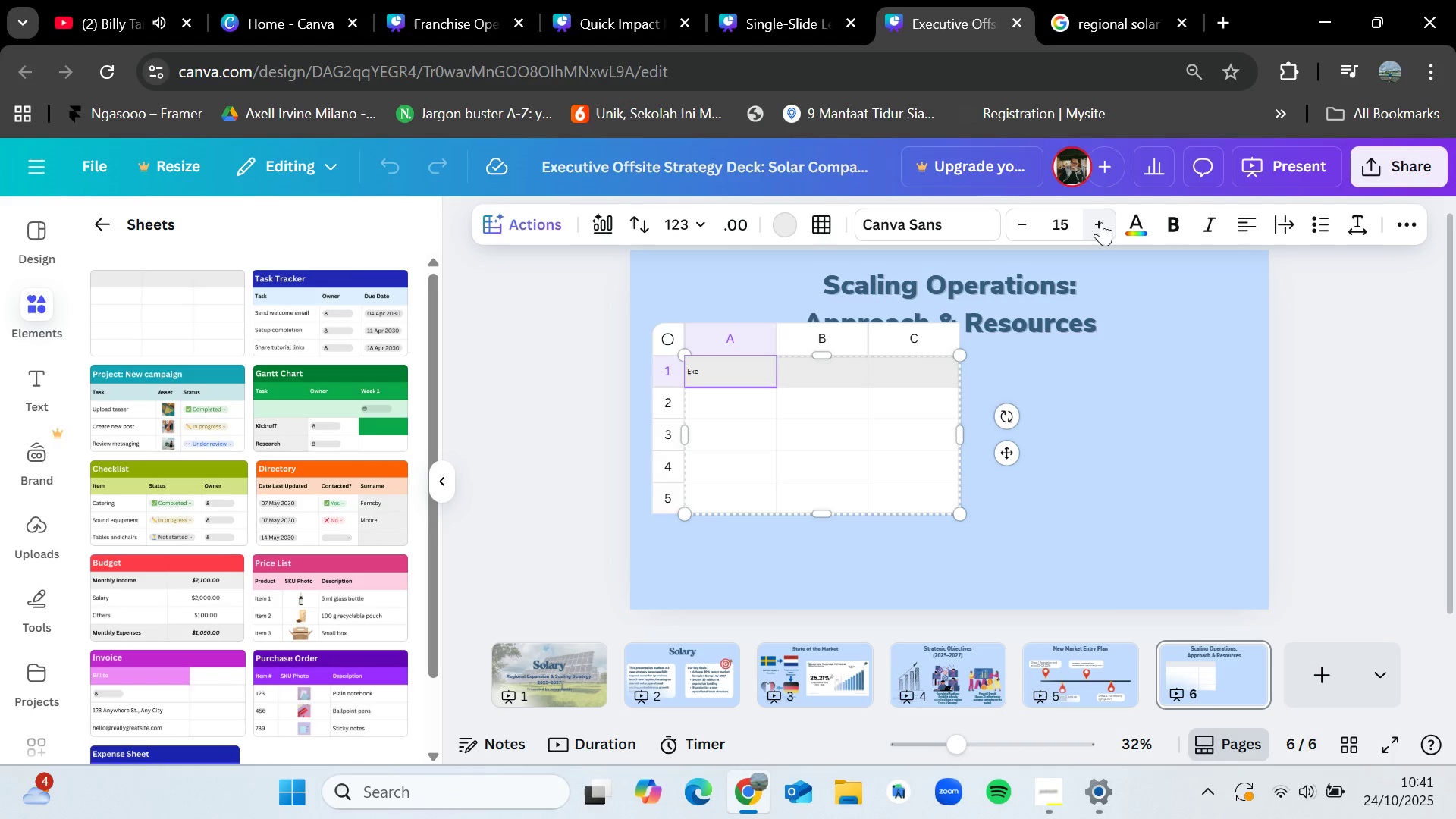 
triple_click([1101, 222])
 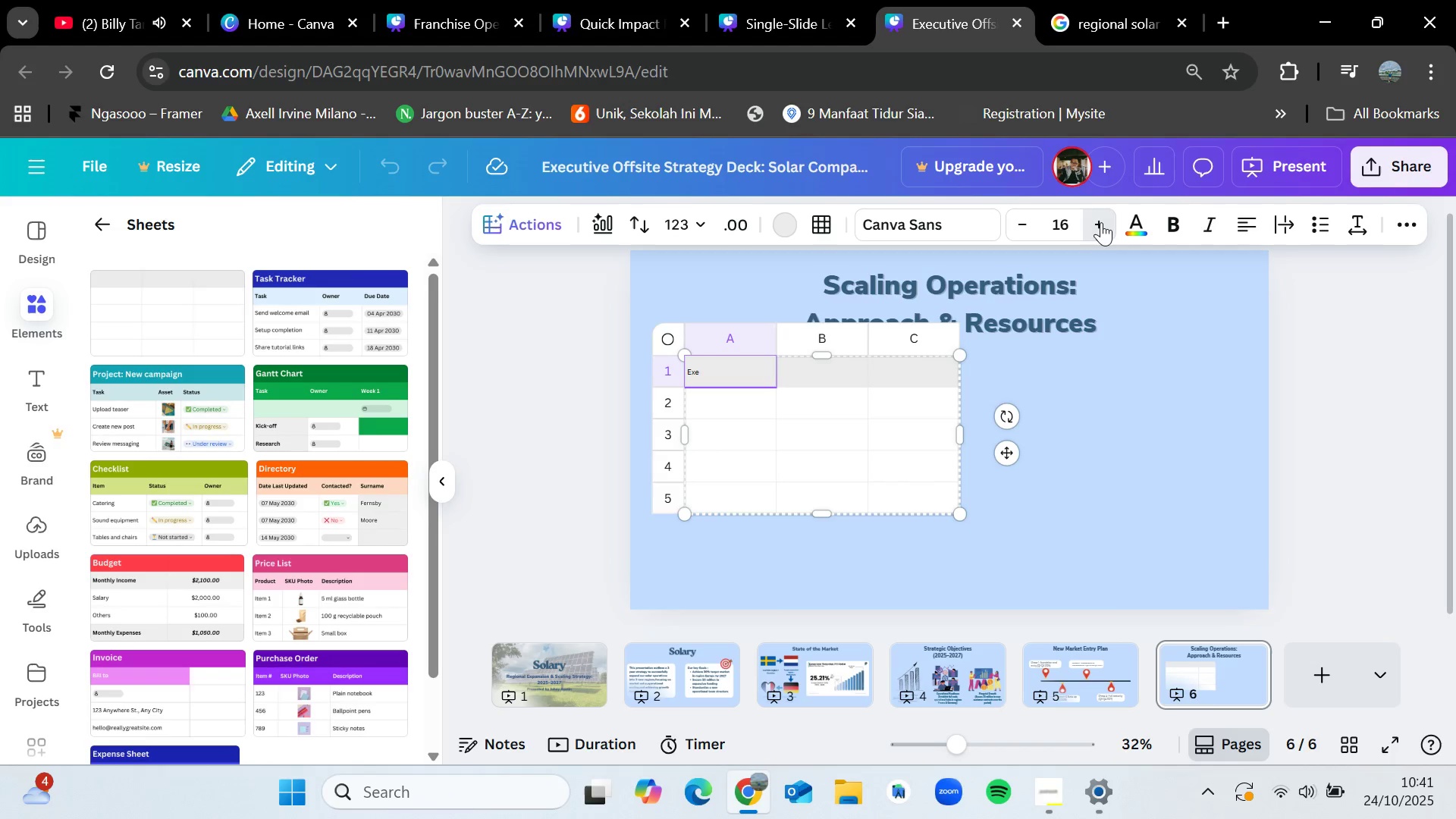 
triple_click([1101, 222])
 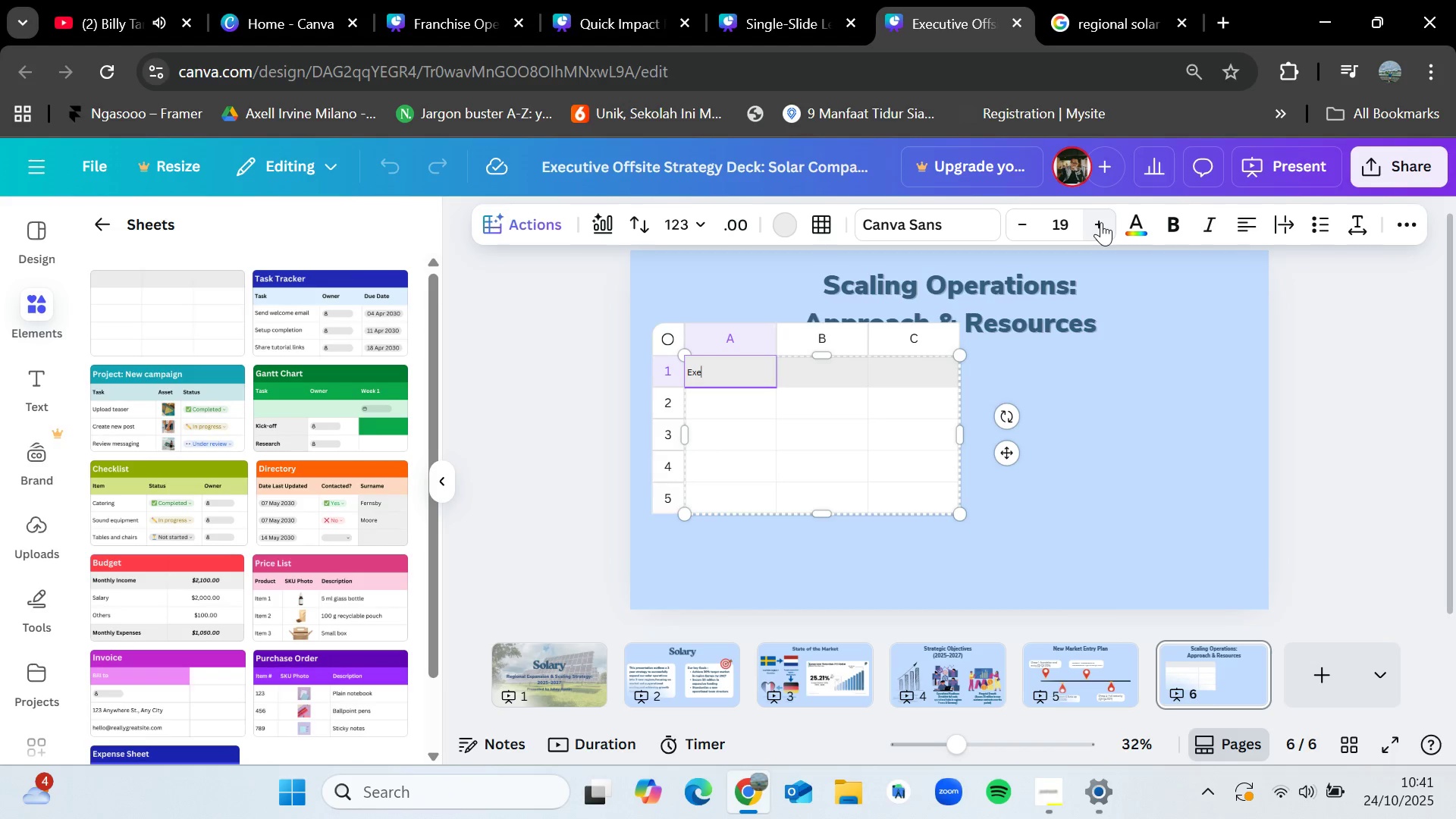 
triple_click([1101, 222])
 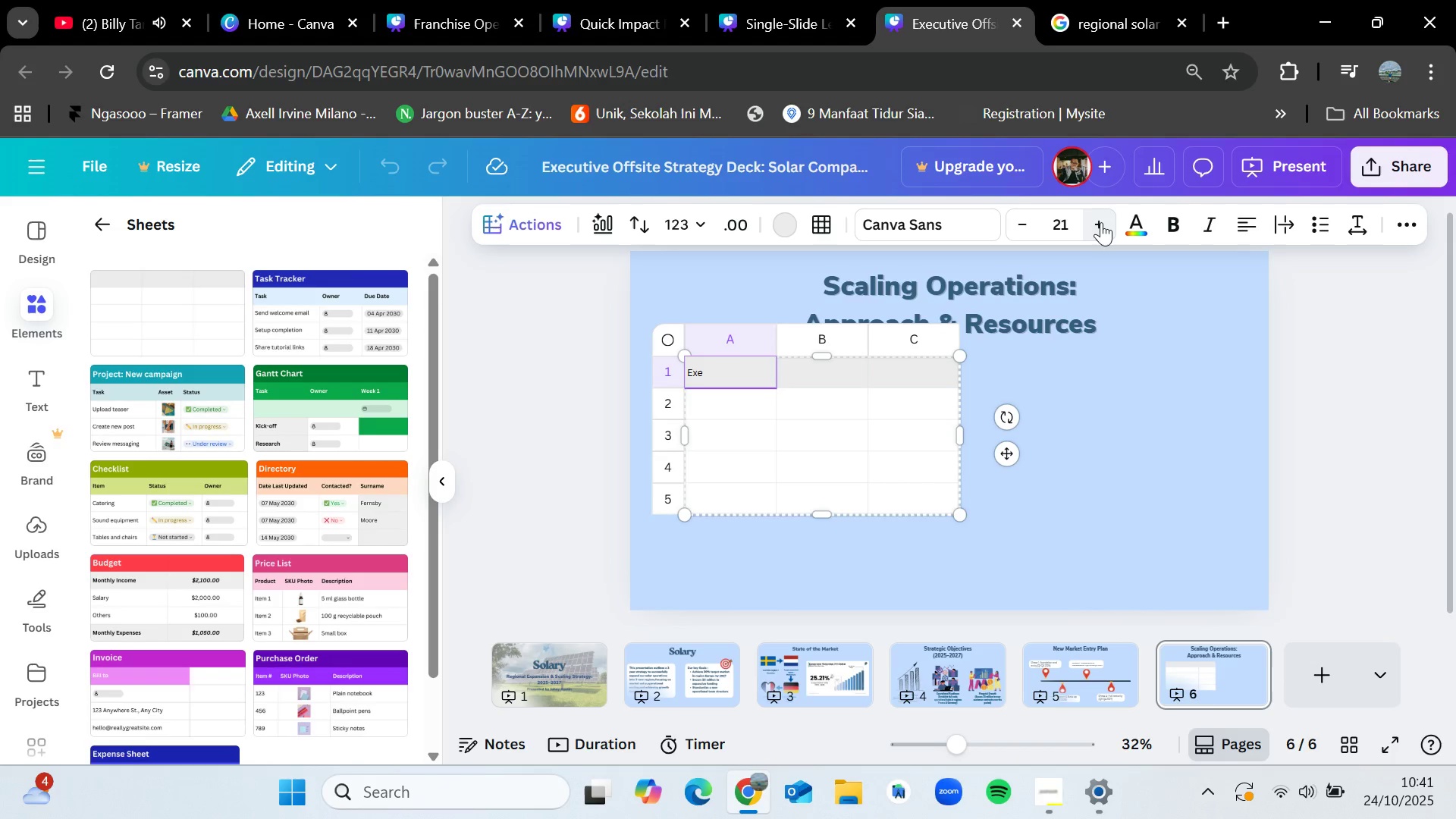 
double_click([1101, 222])
 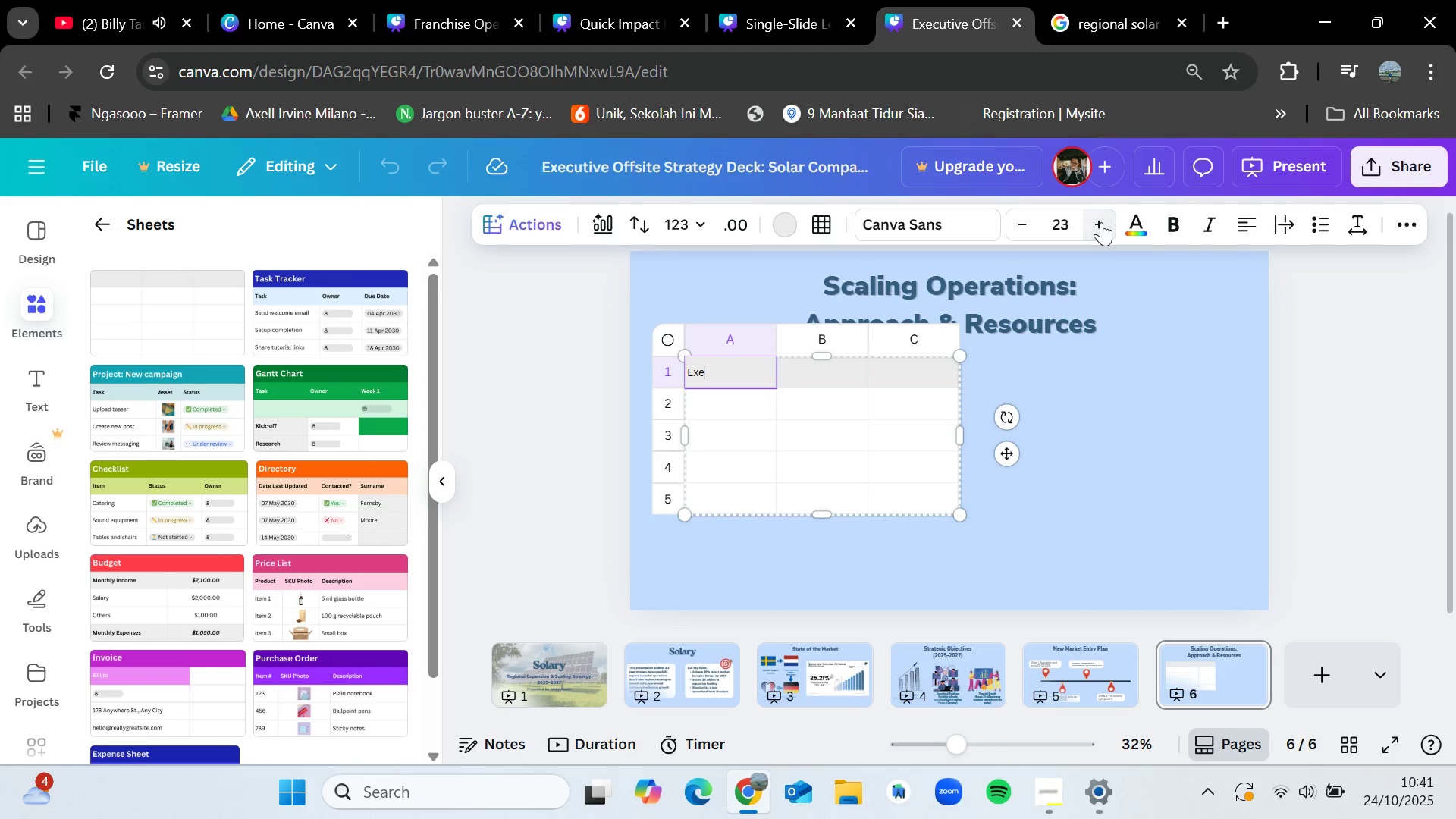 
triple_click([1101, 222])
 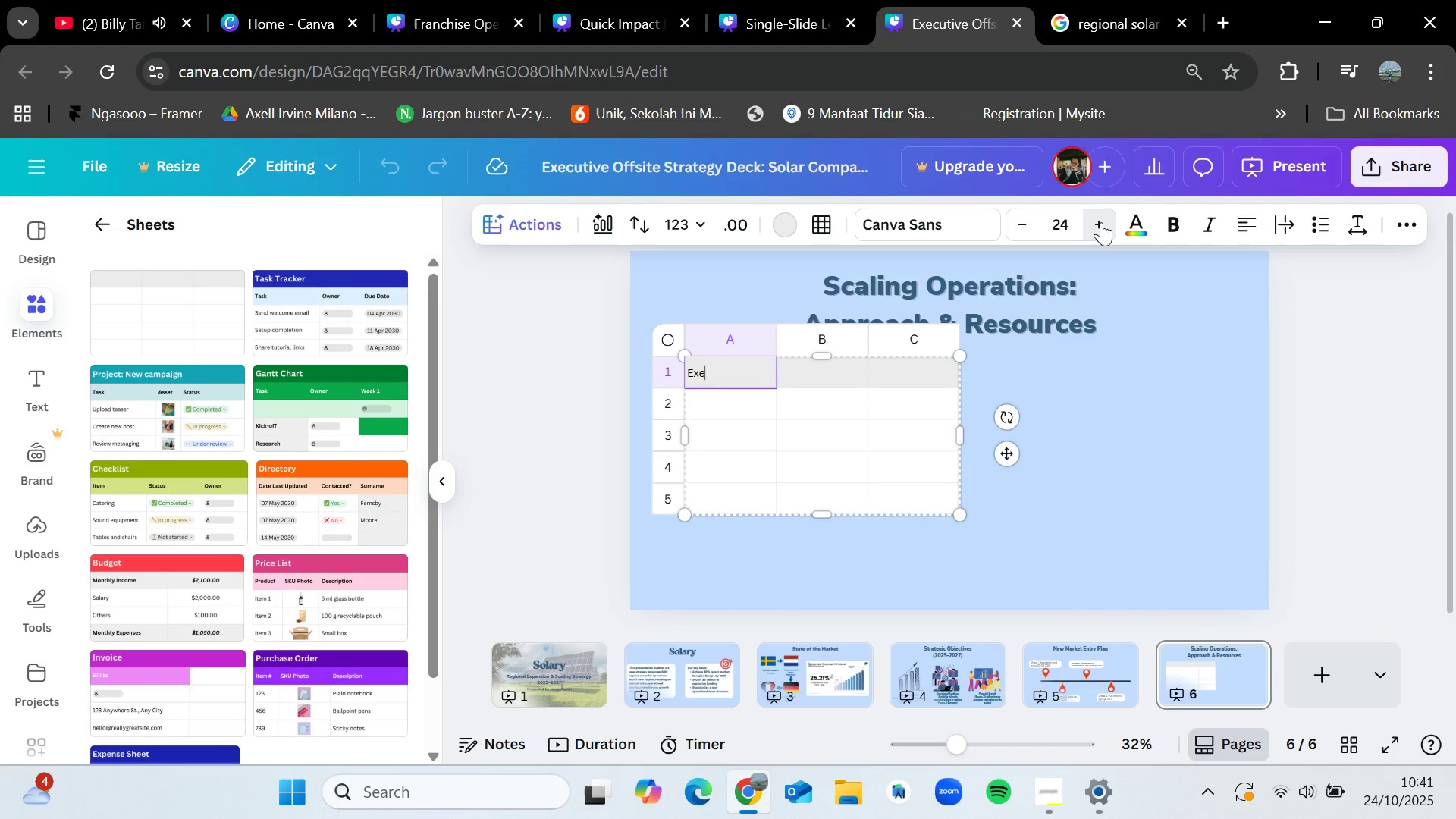 
triple_click([1101, 222])
 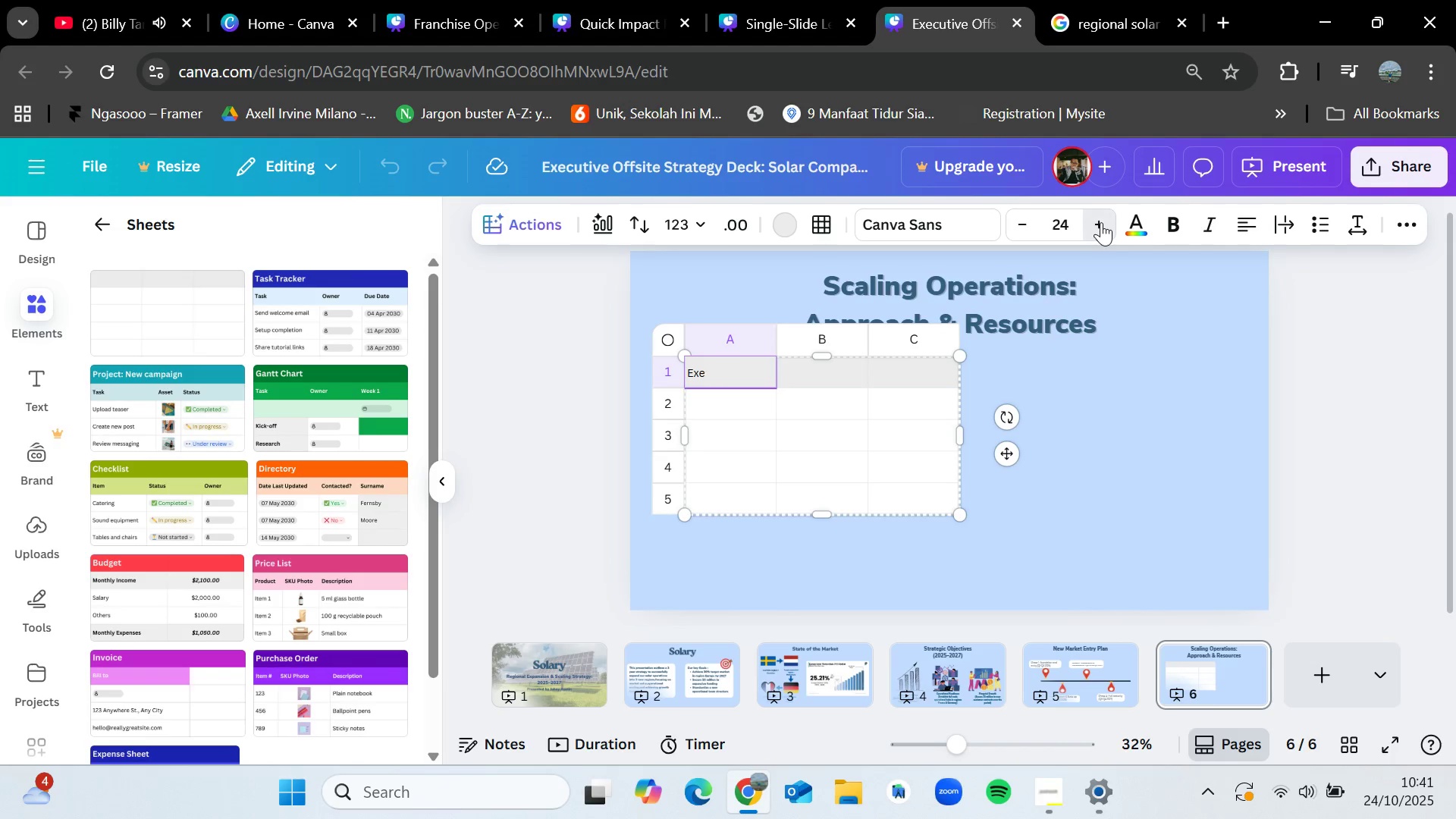 
triple_click([1101, 222])
 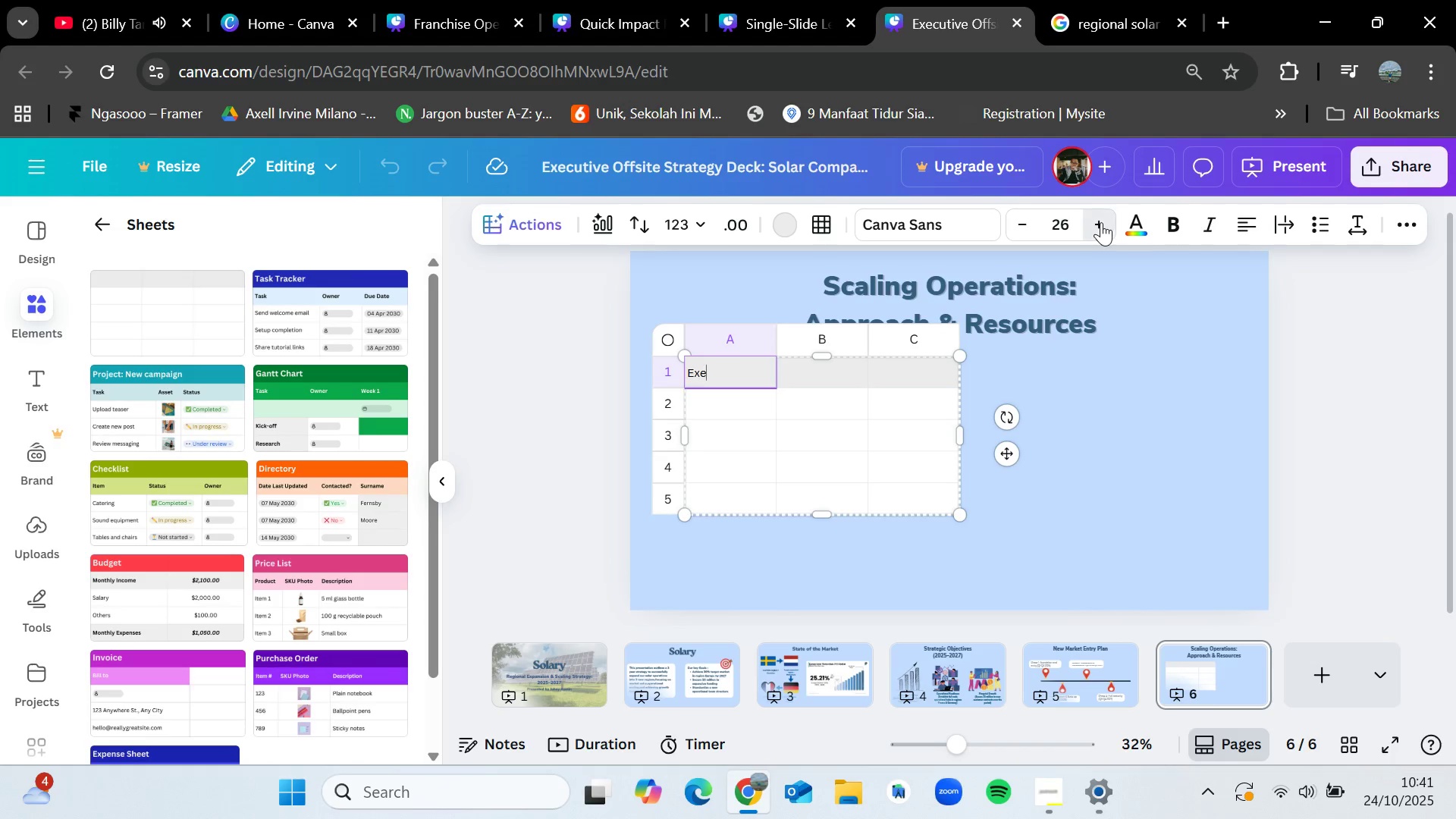 
triple_click([1101, 222])
 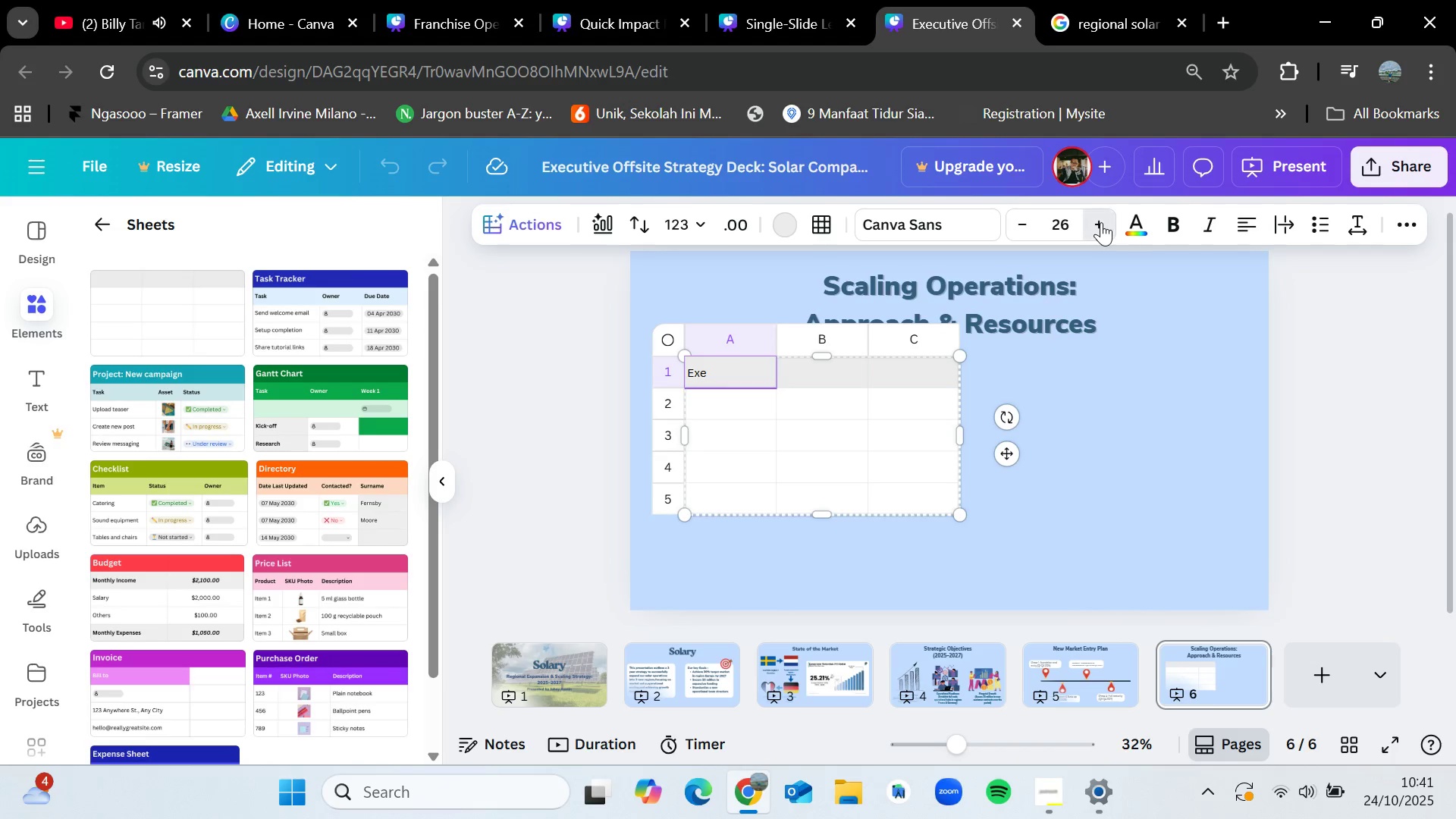 
triple_click([1101, 222])
 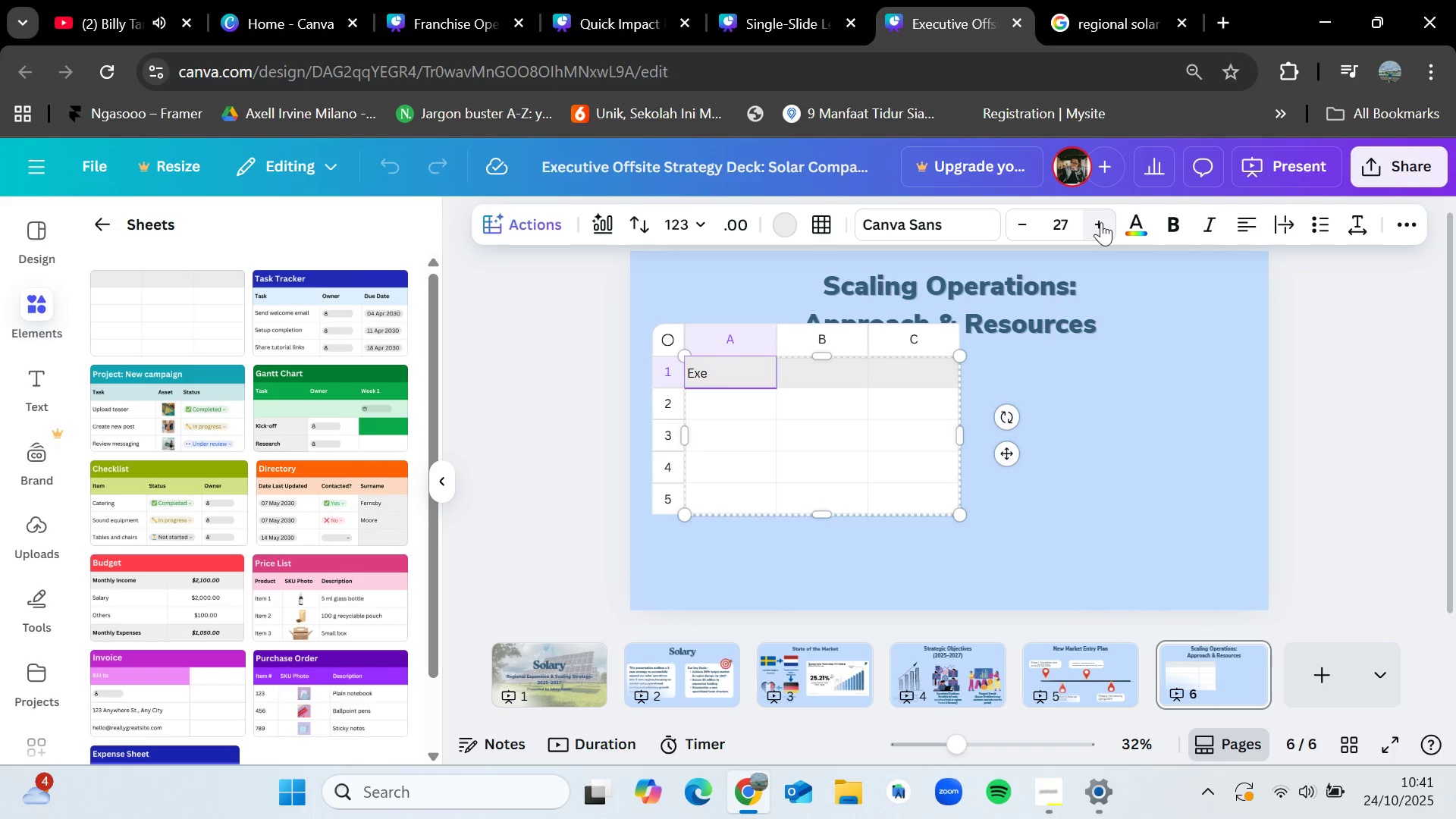 
type(cutive)
 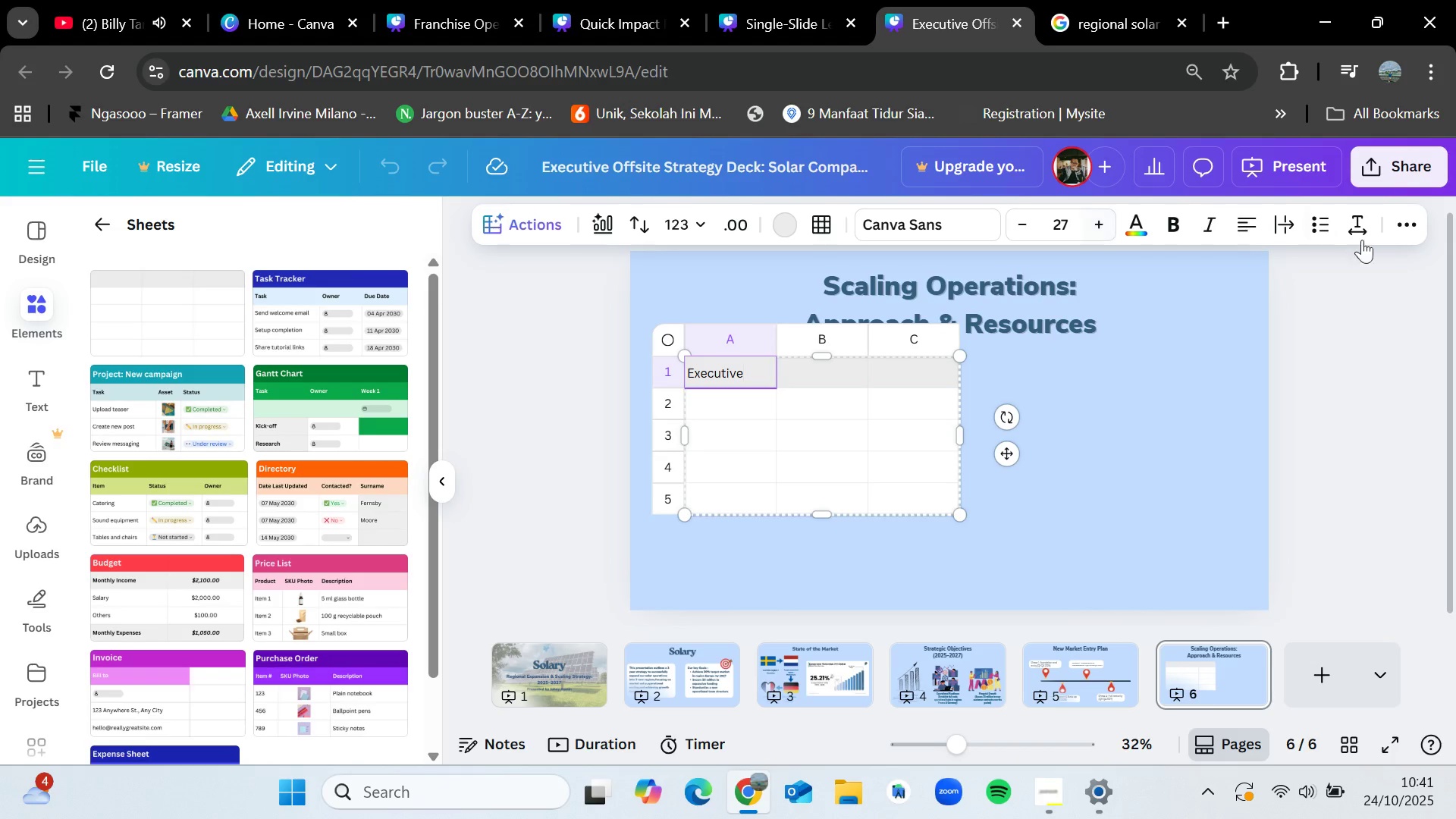 
wait(5.44)
 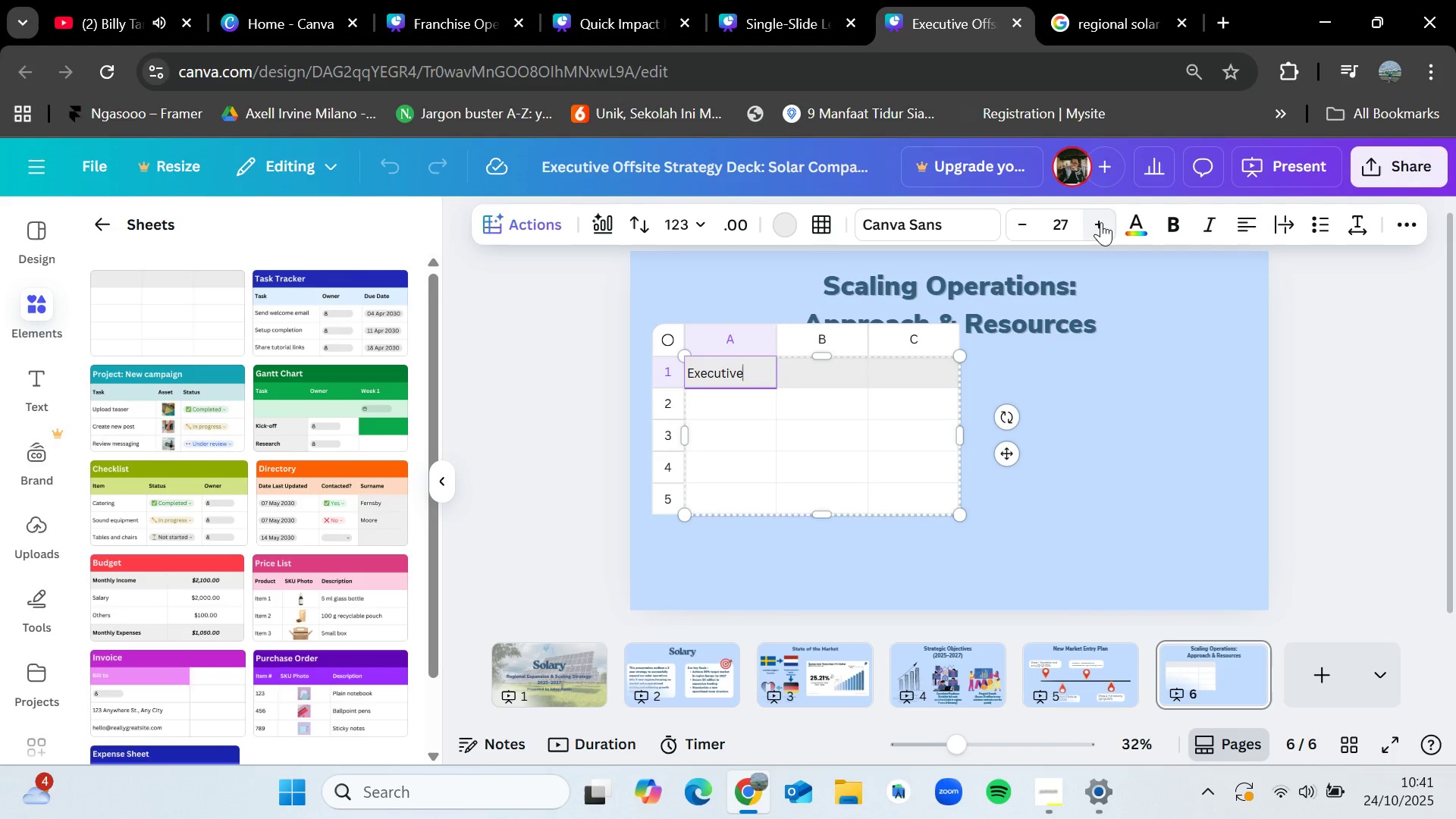 
left_click([1225, 400])
 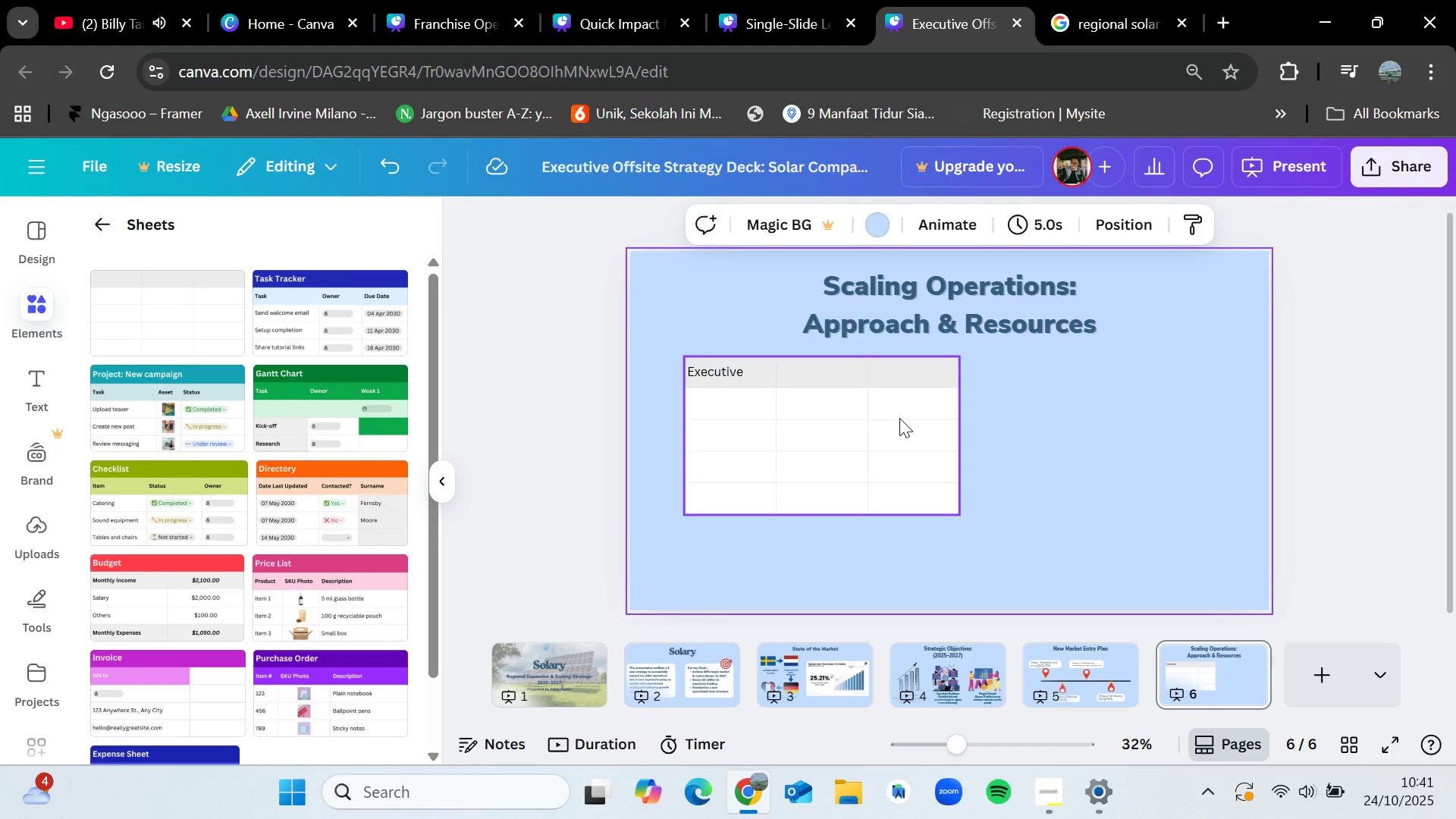 
left_click([899, 418])
 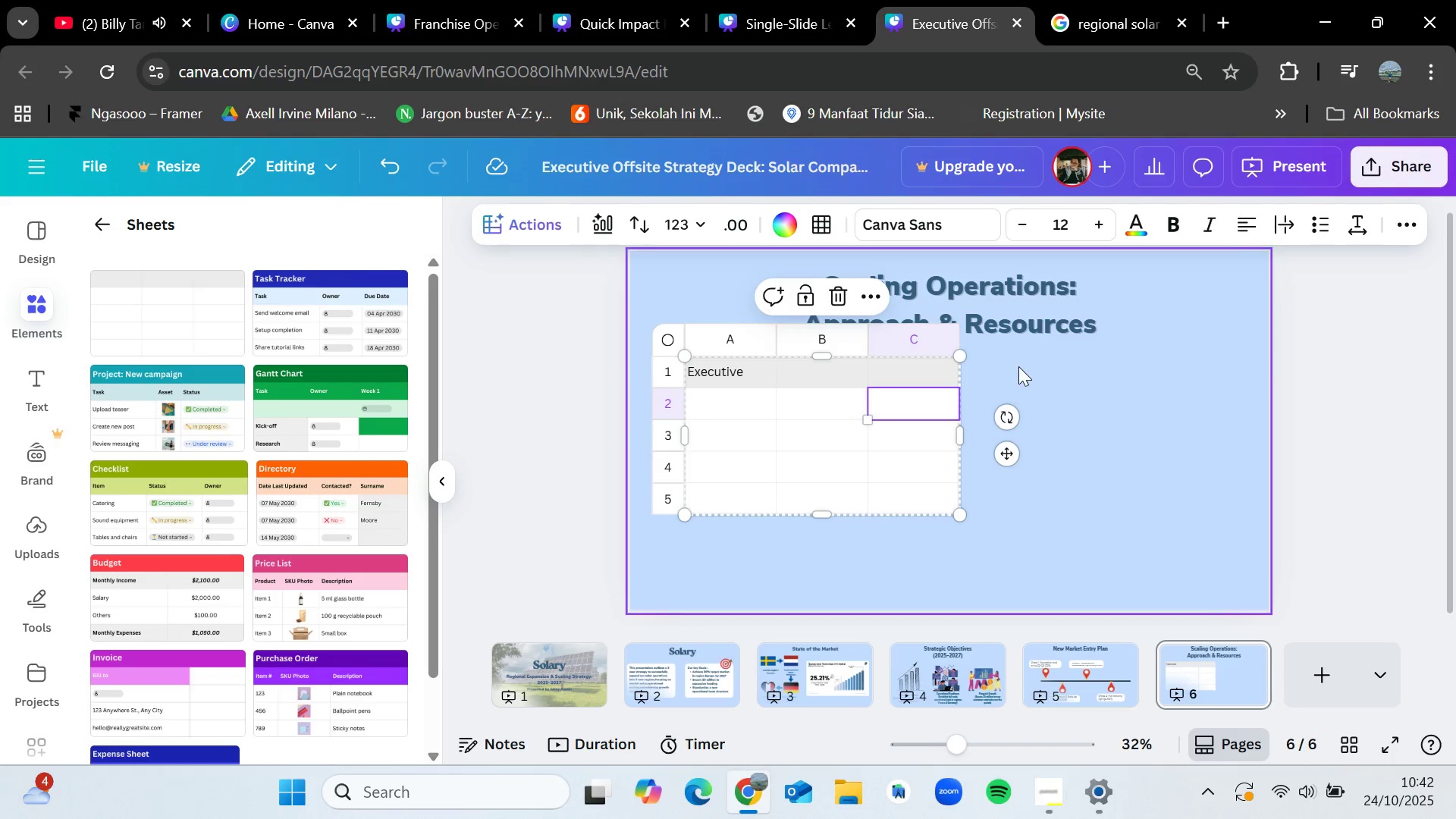 
left_click([1018, 366])
 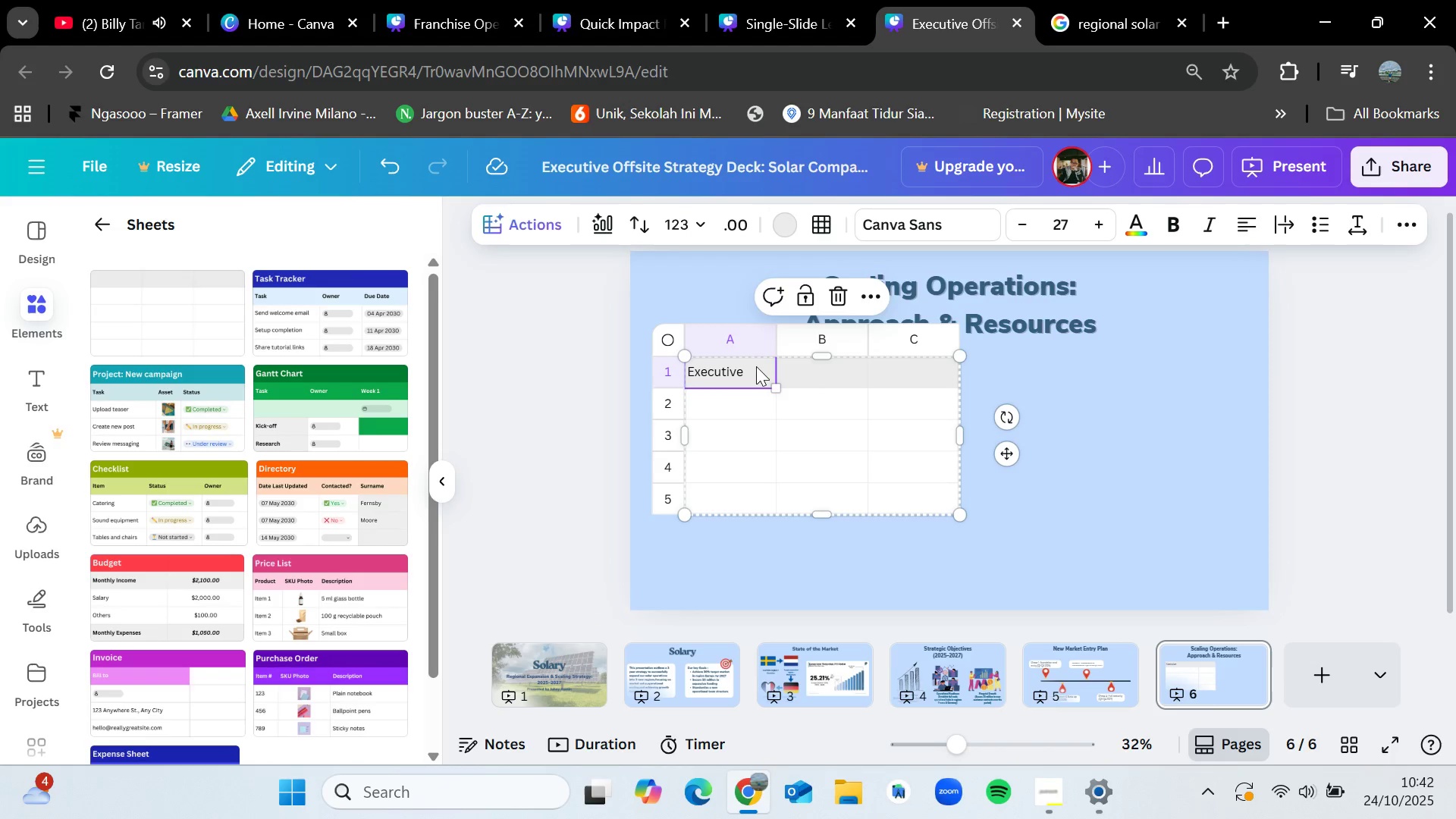 
double_click([756, 366])
 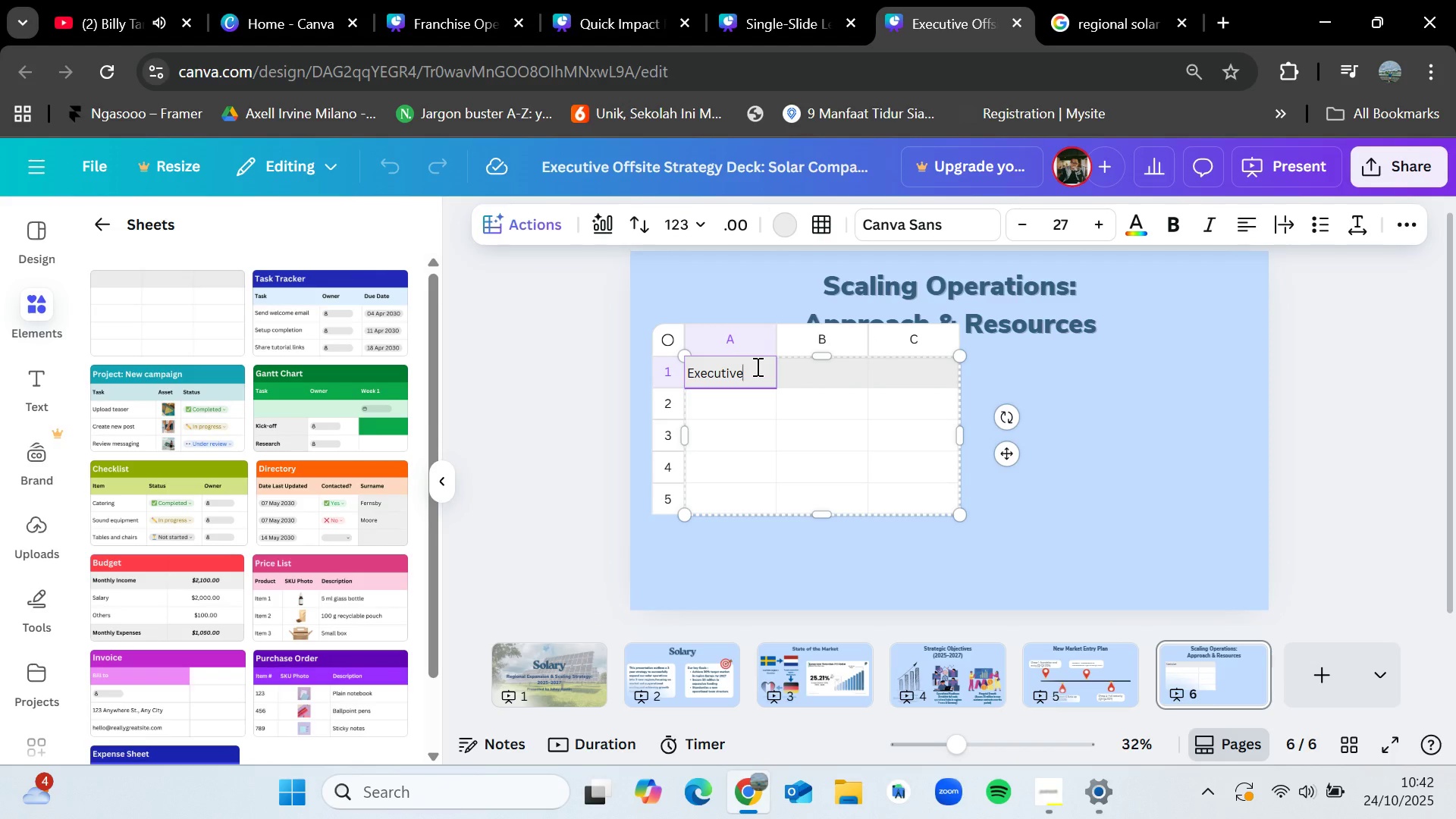 
type( Oversight)
 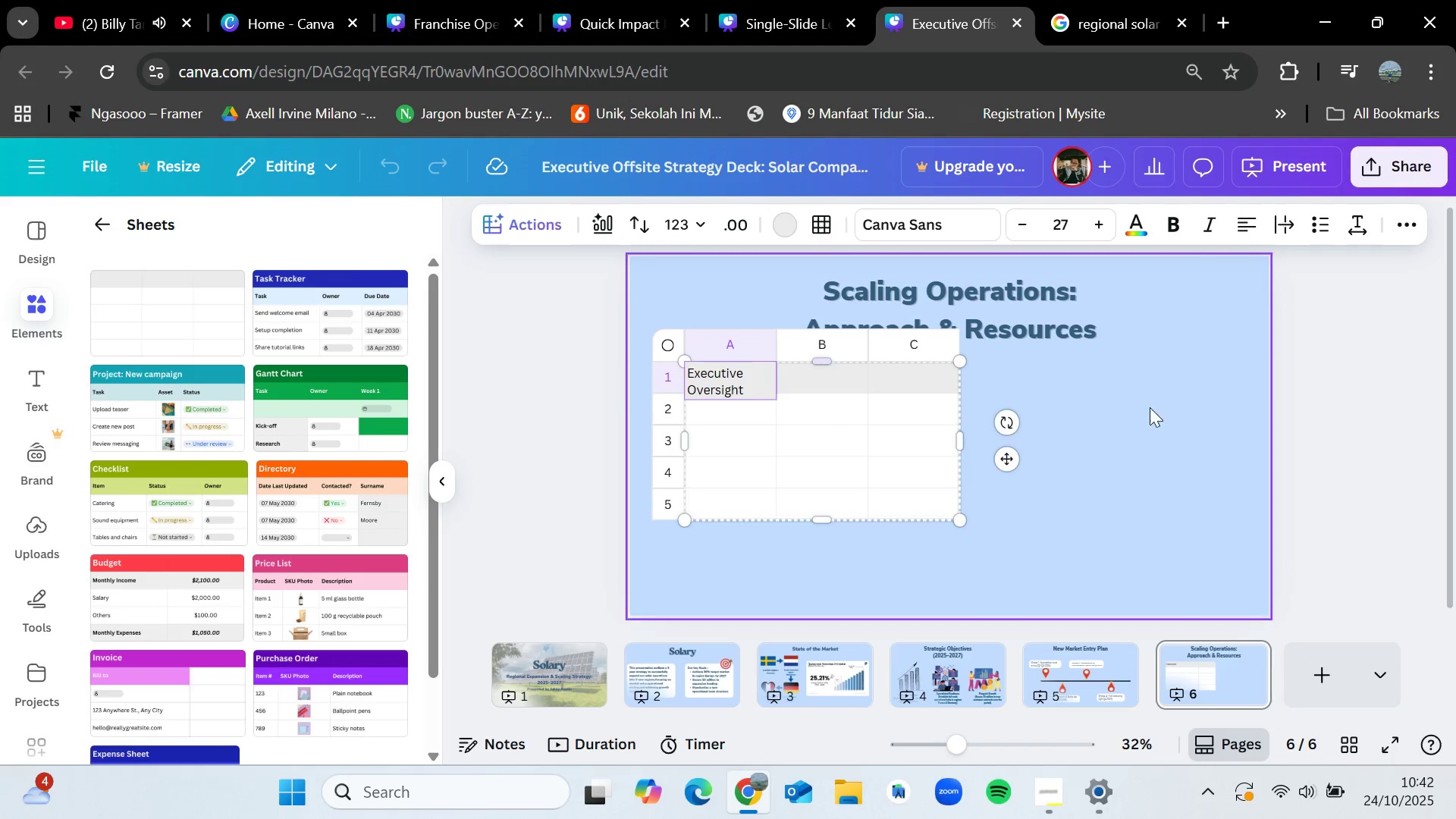 
left_click_drag(start_coordinate=[1186, 422], to_coordinate=[1190, 425])
 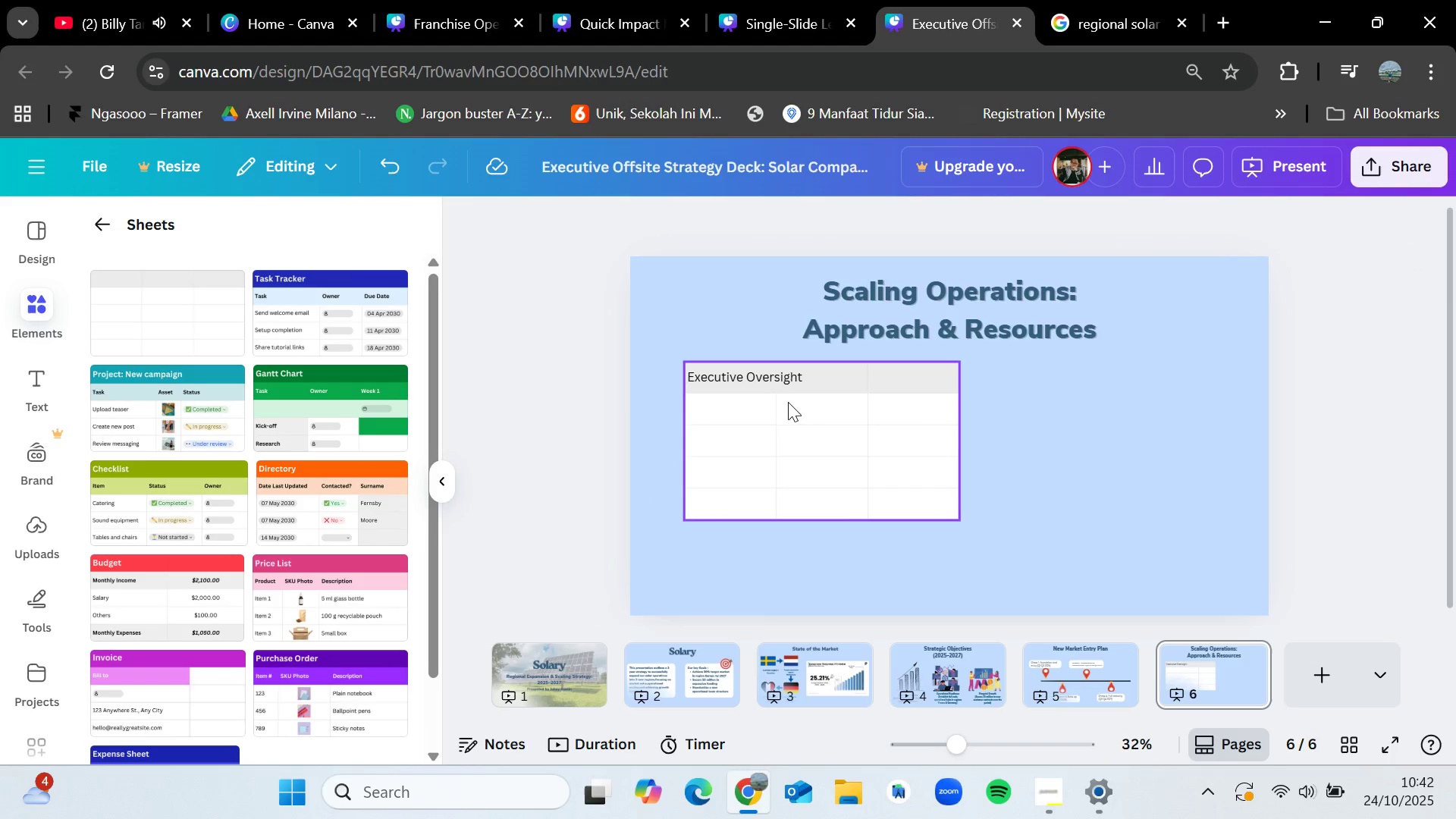 
left_click([789, 396])
 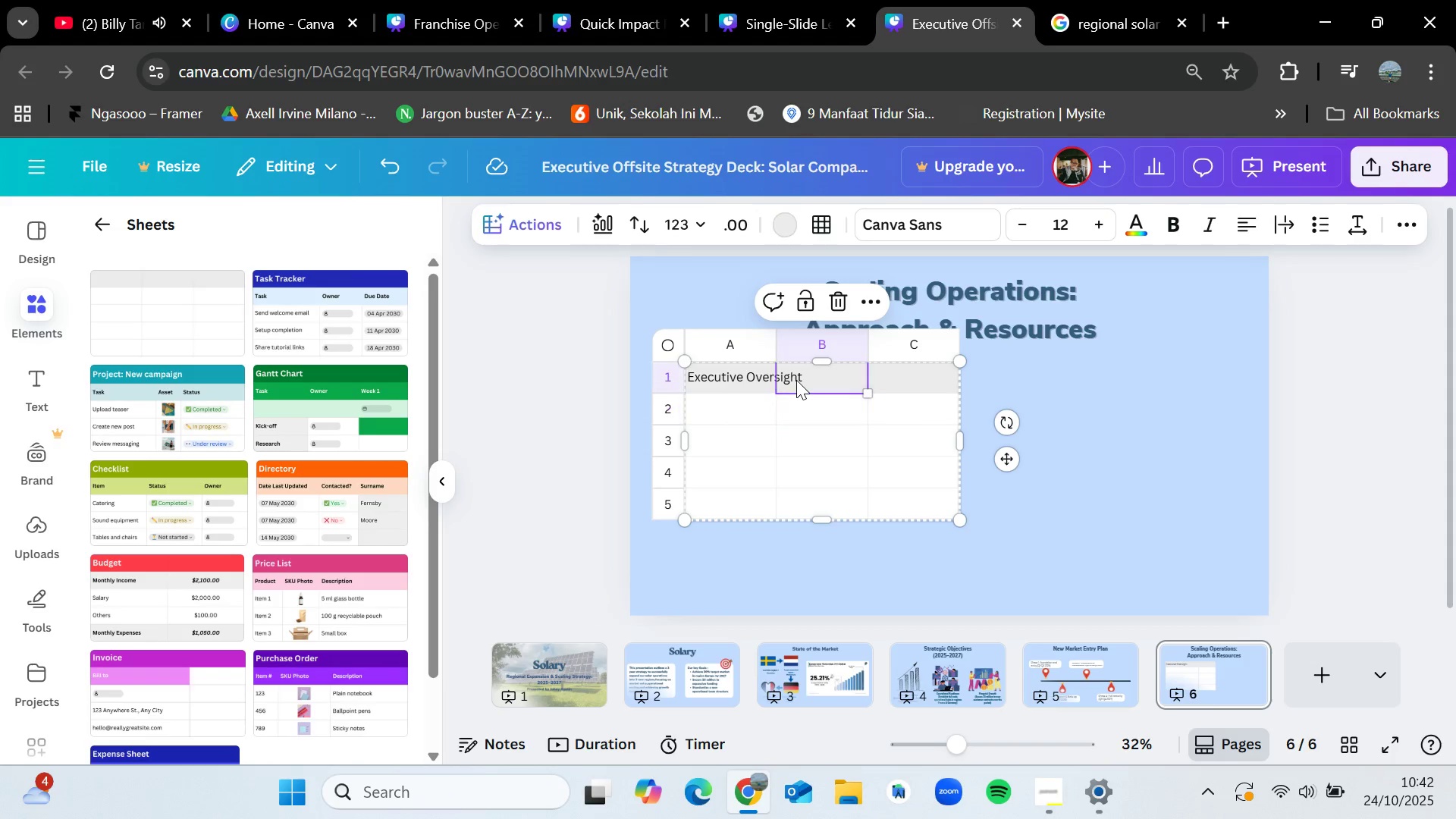 
double_click([796, 380])
 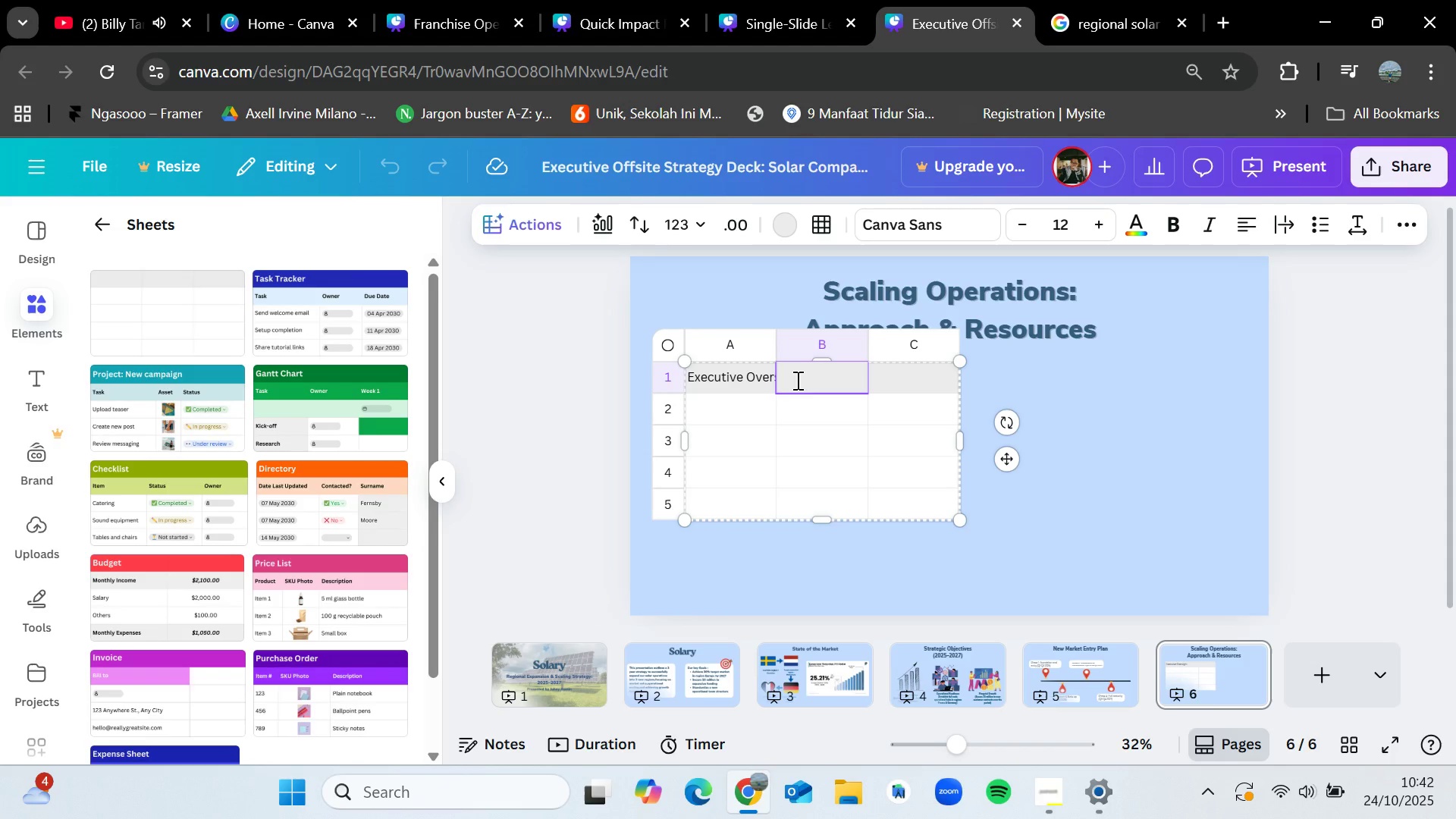 
type(Ch)
 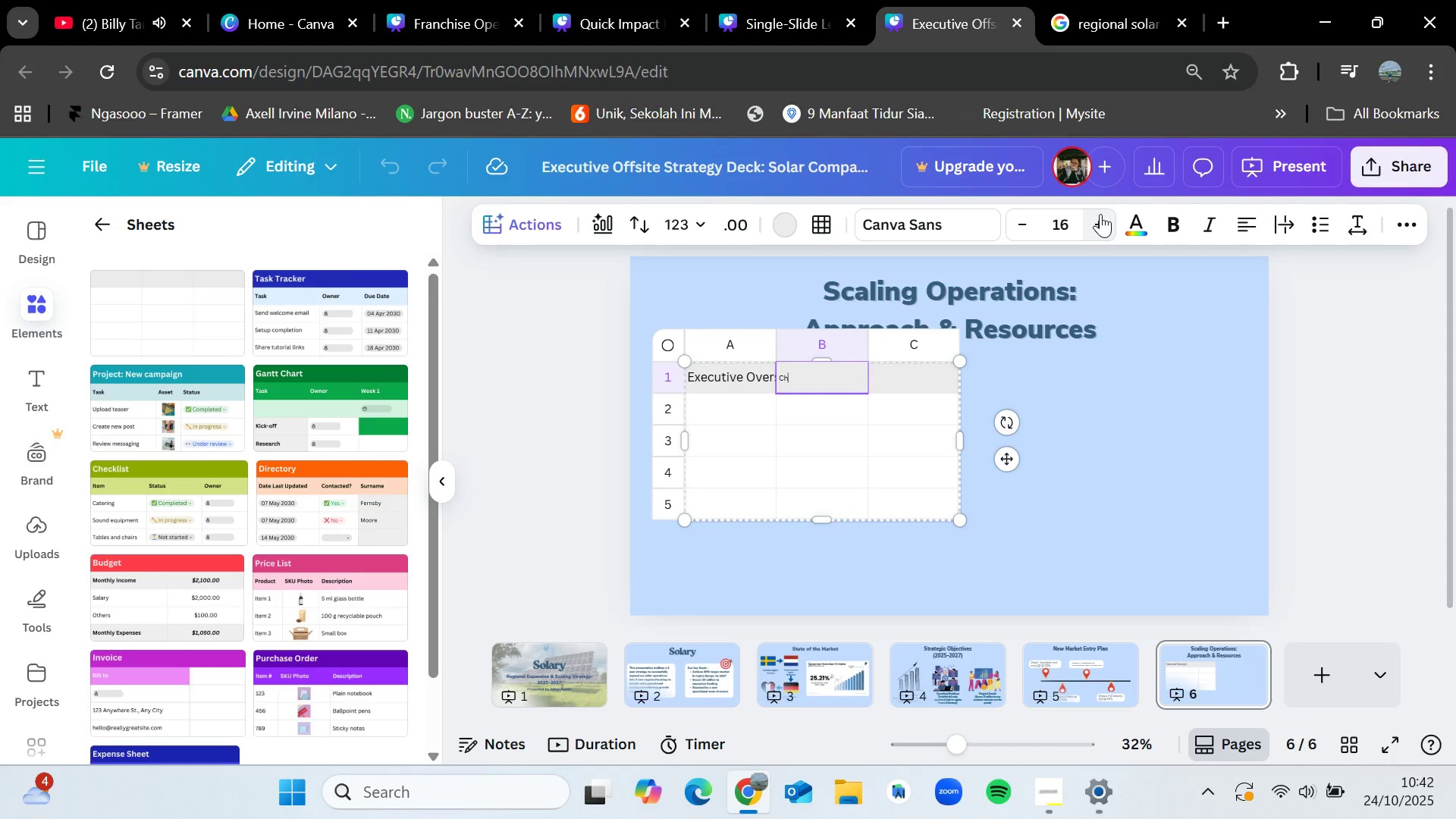 
triple_click([1100, 214])
 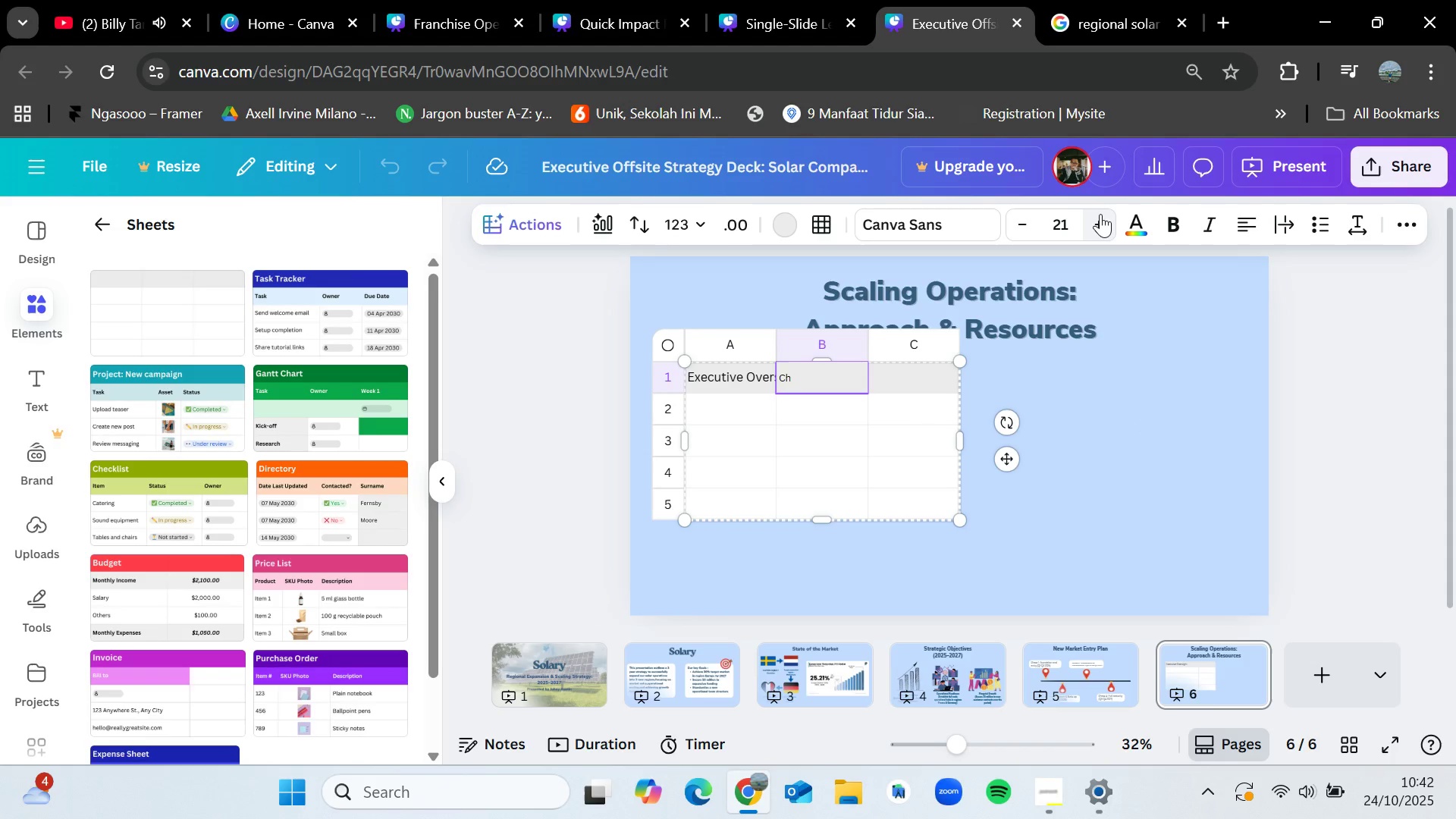 
type(ief)
 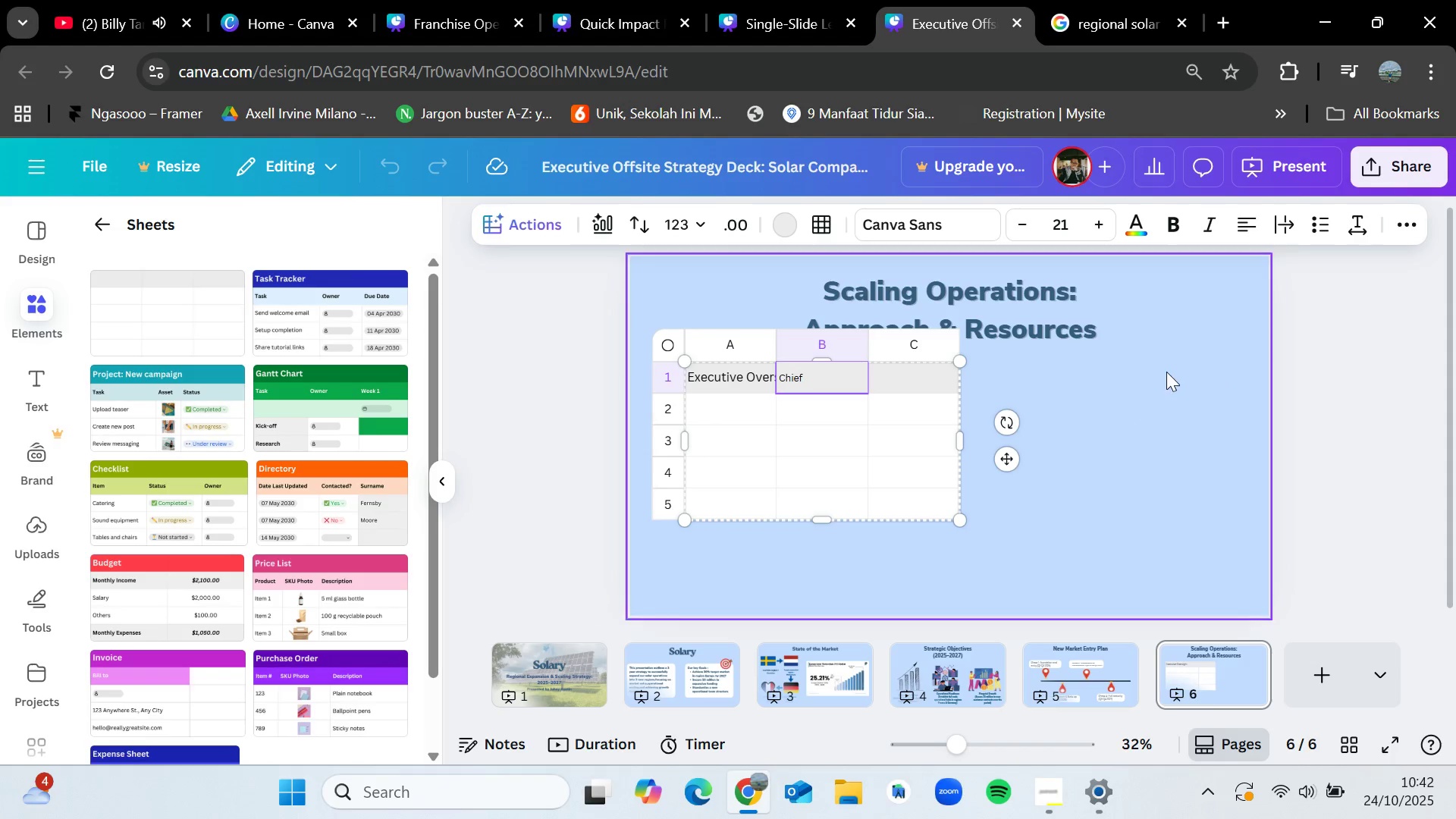 
left_click([1166, 372])
 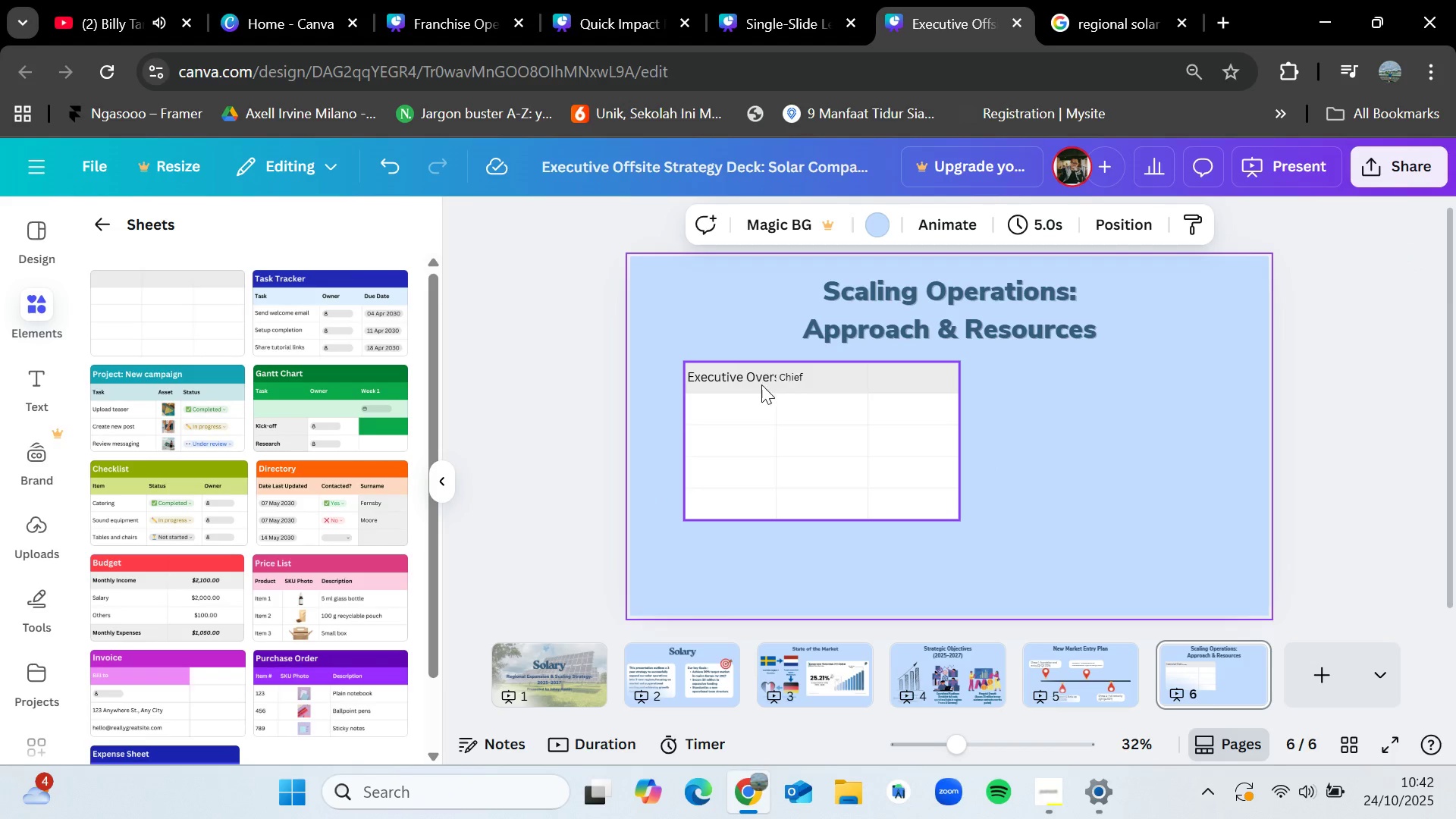 
left_click([756, 385])
 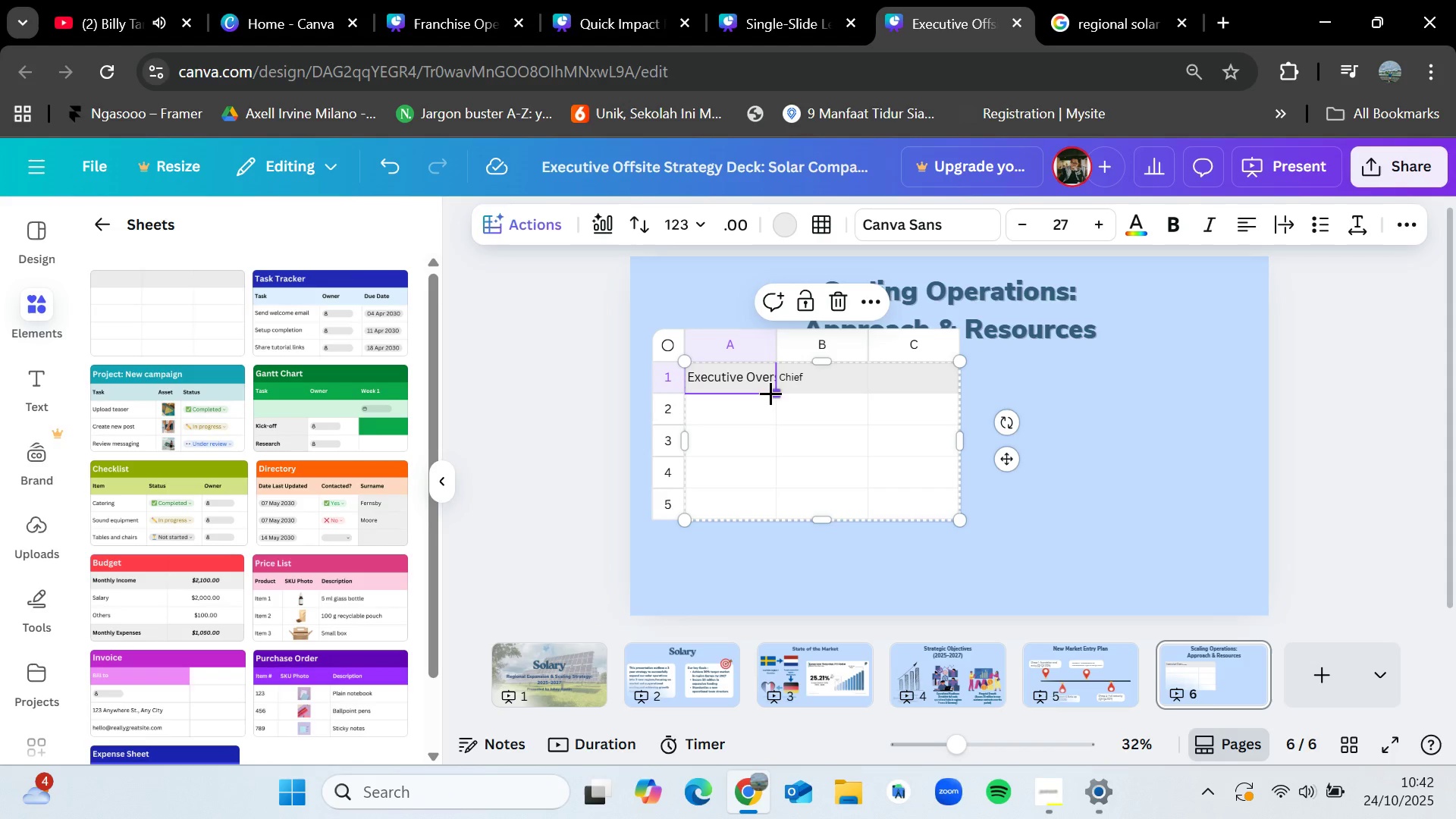 
left_click_drag(start_coordinate=[770, 393], to_coordinate=[770, 408])
 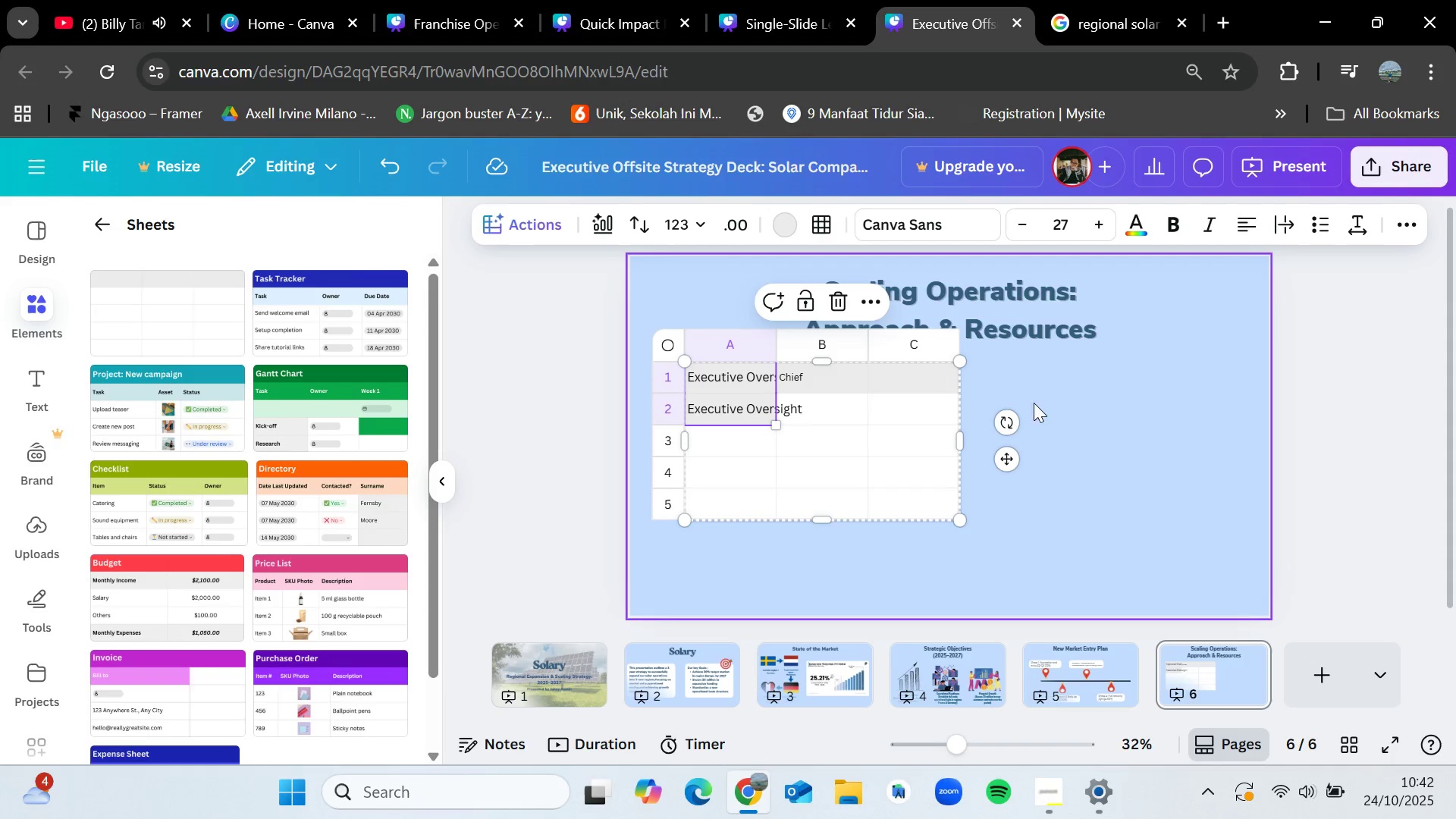 
left_click([1047, 388])
 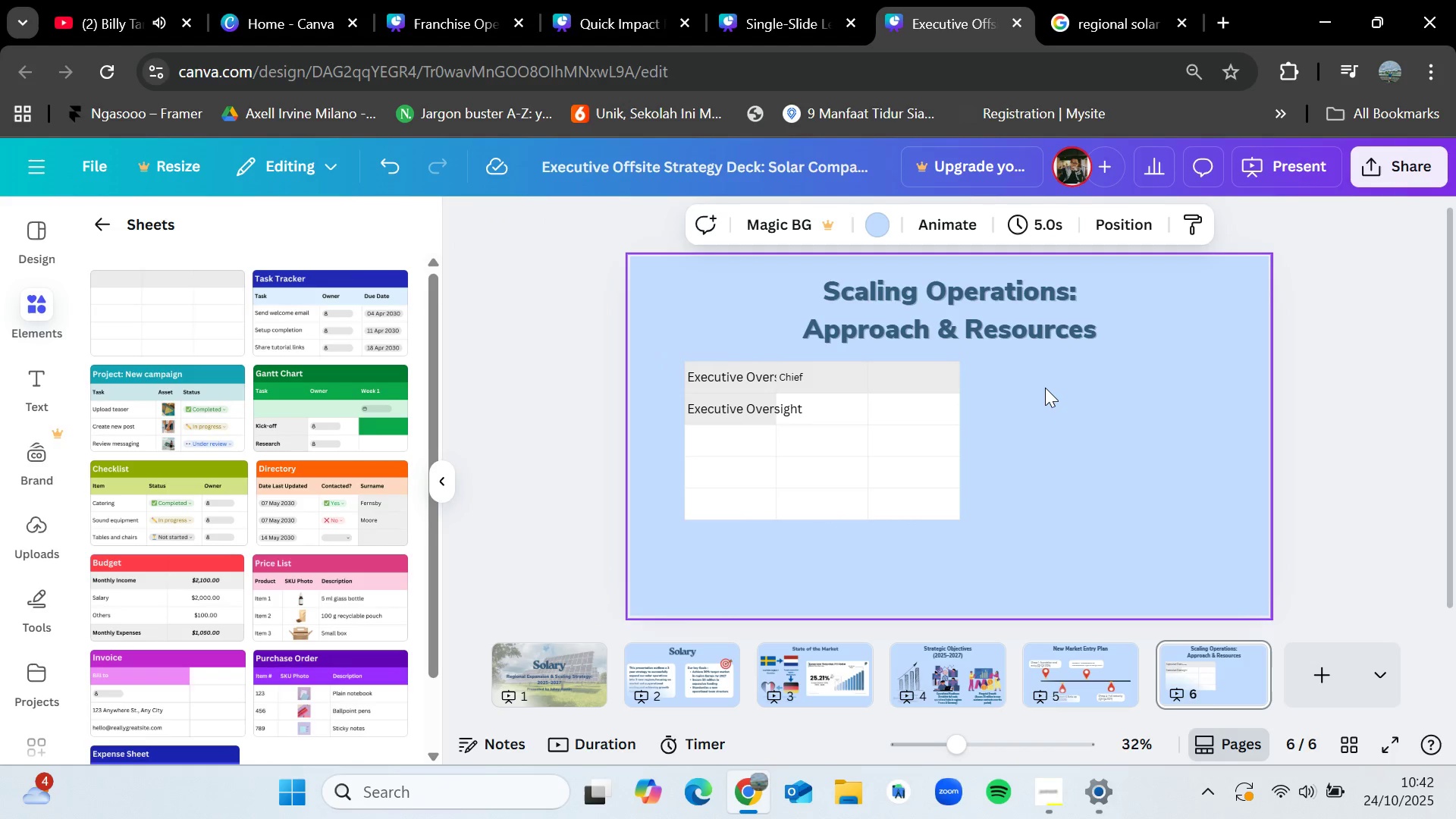 
key(Control+Z)
 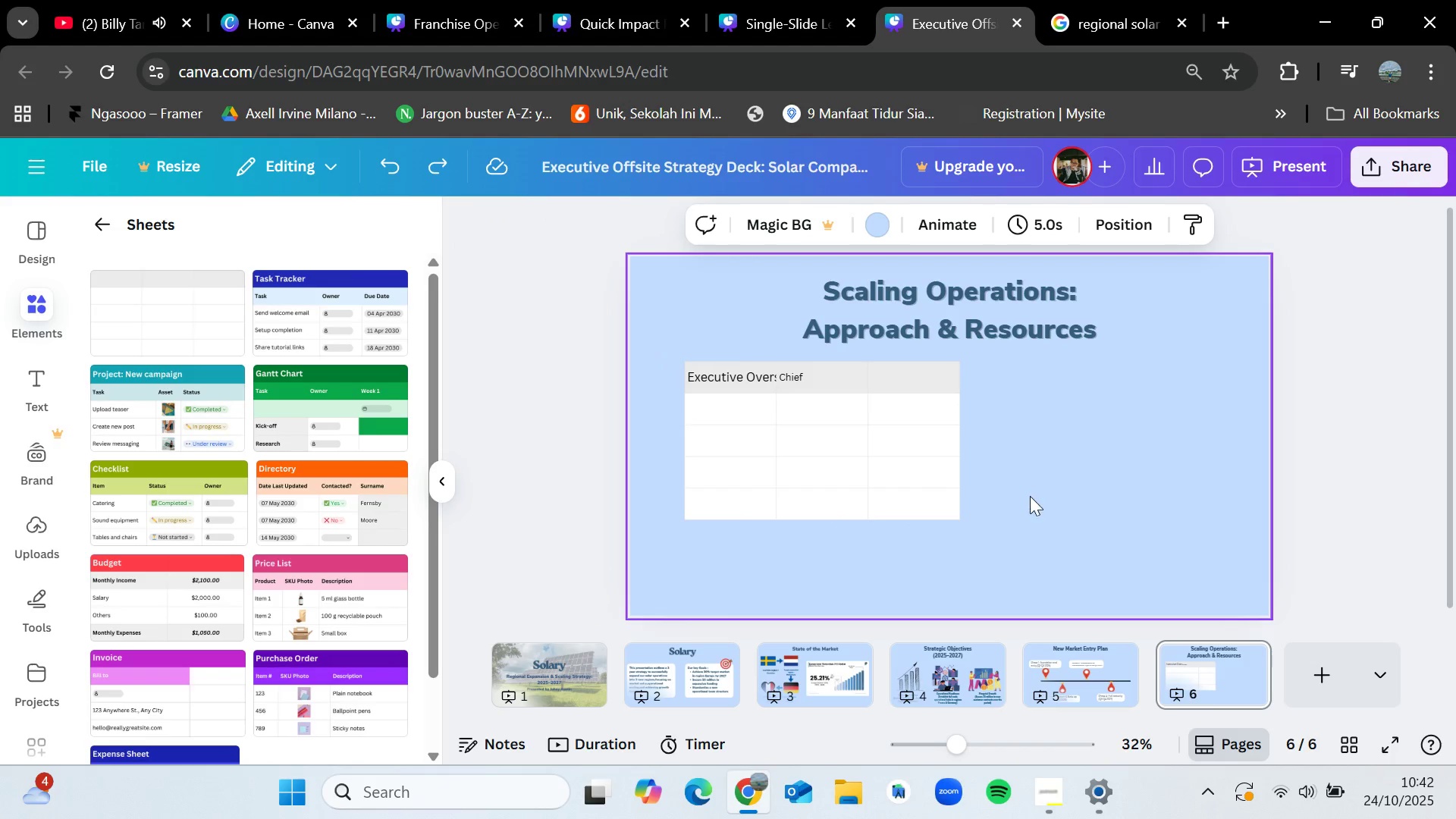 
left_click_drag(start_coordinate=[1030, 495], to_coordinate=[719, 369])
 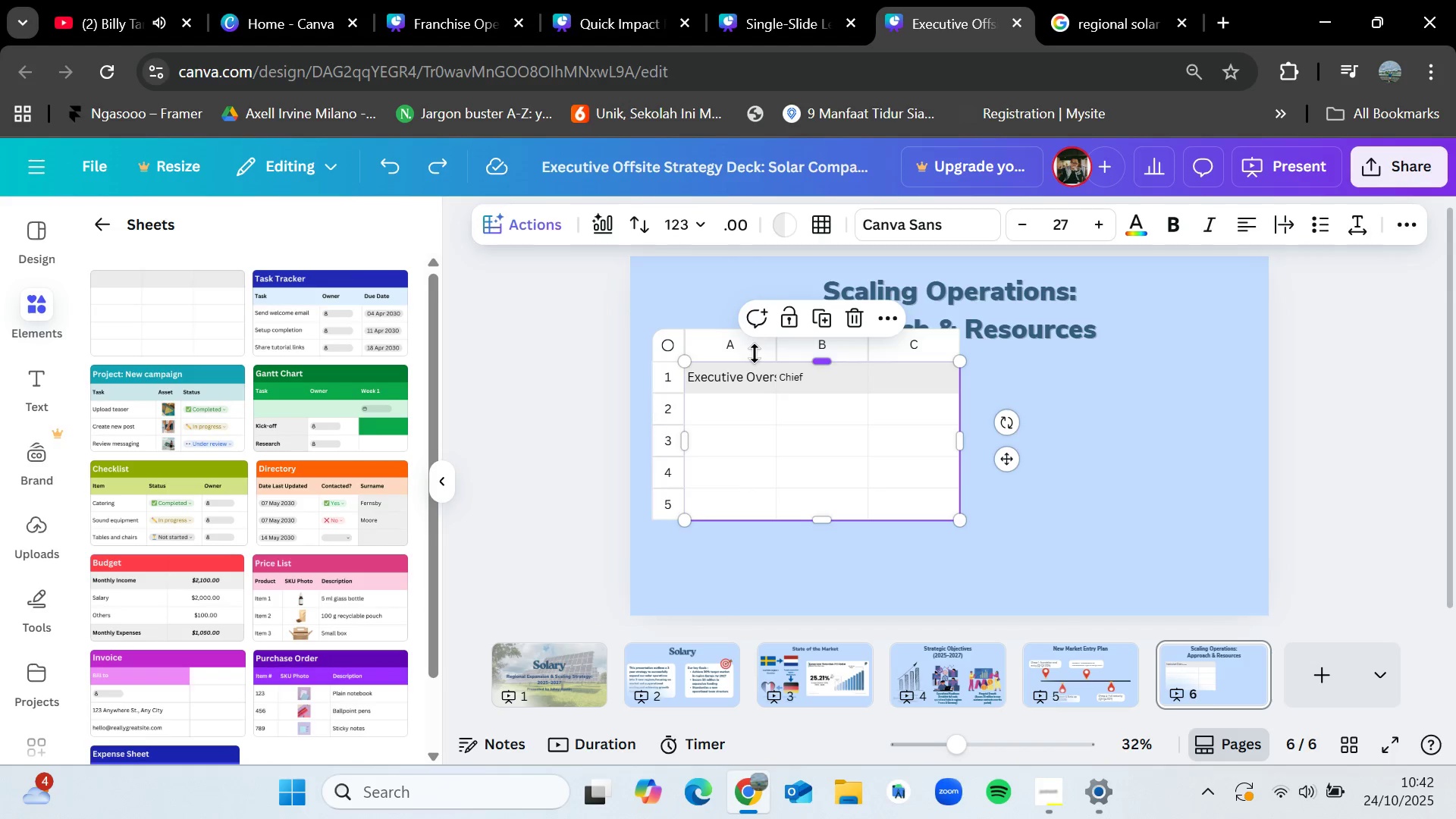 
key(Control+Delete)
 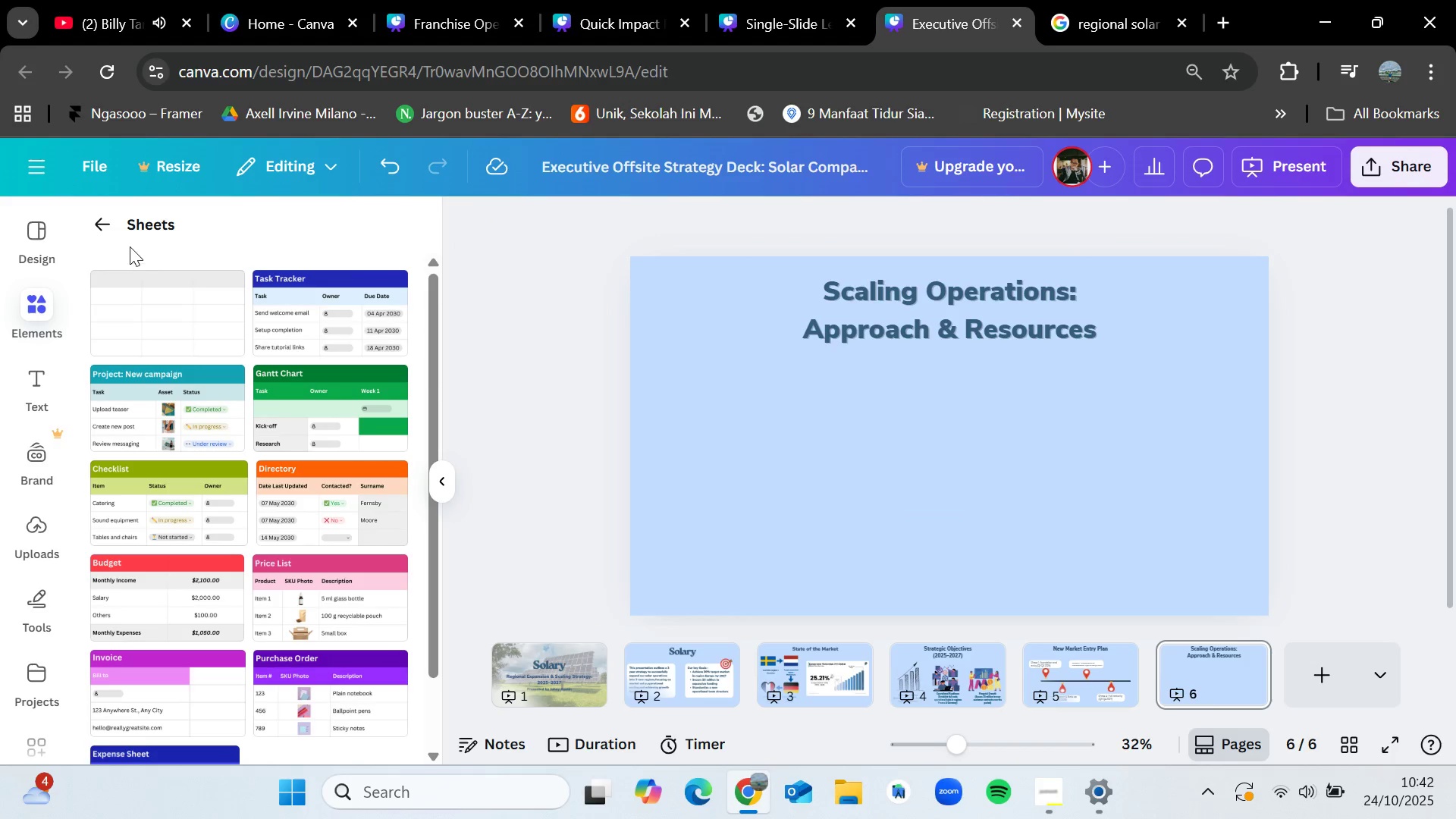 
left_click([105, 224])
 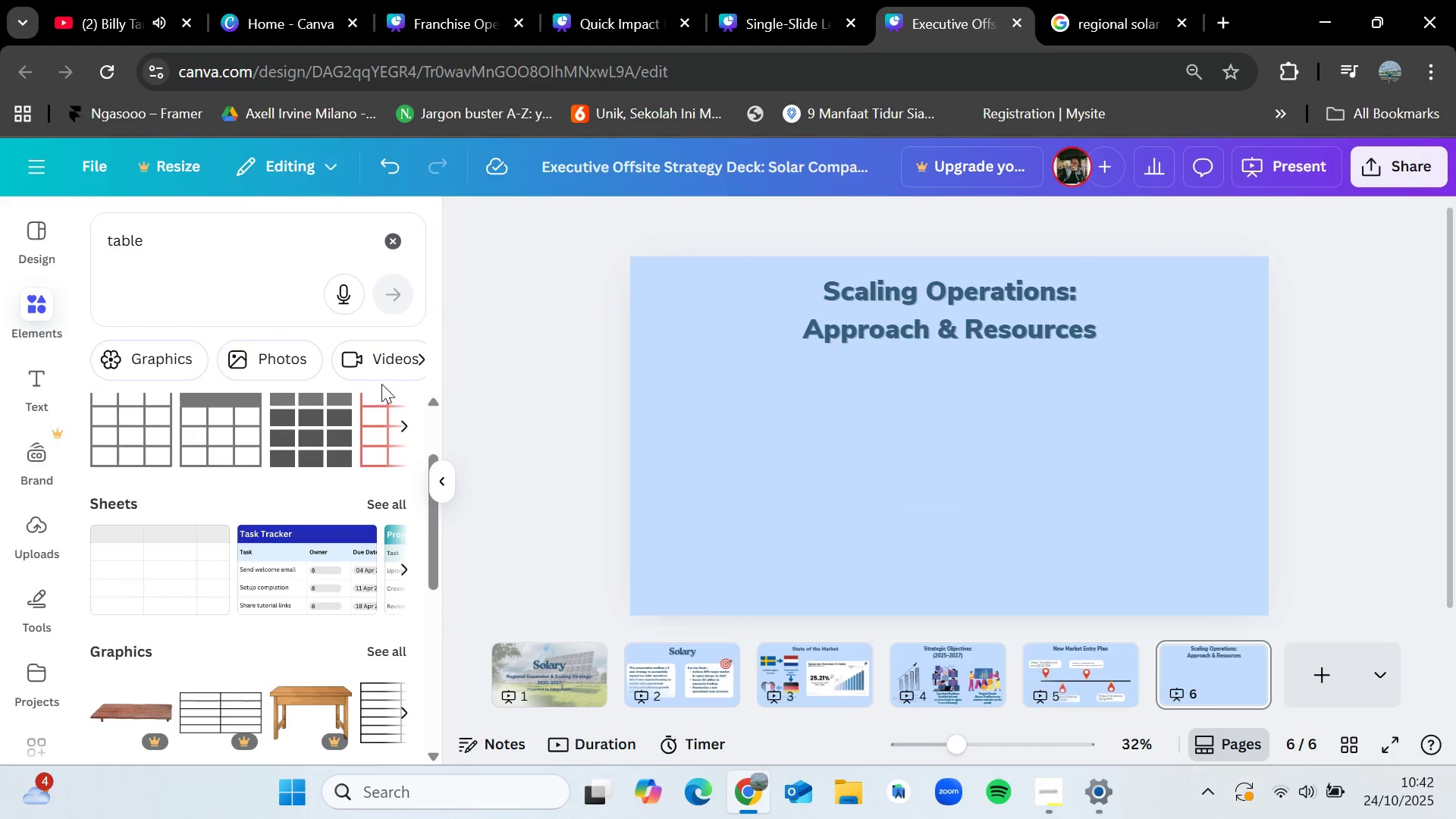 
scroll: coordinate [384, 434], scroll_direction: up, amount: 1.0
 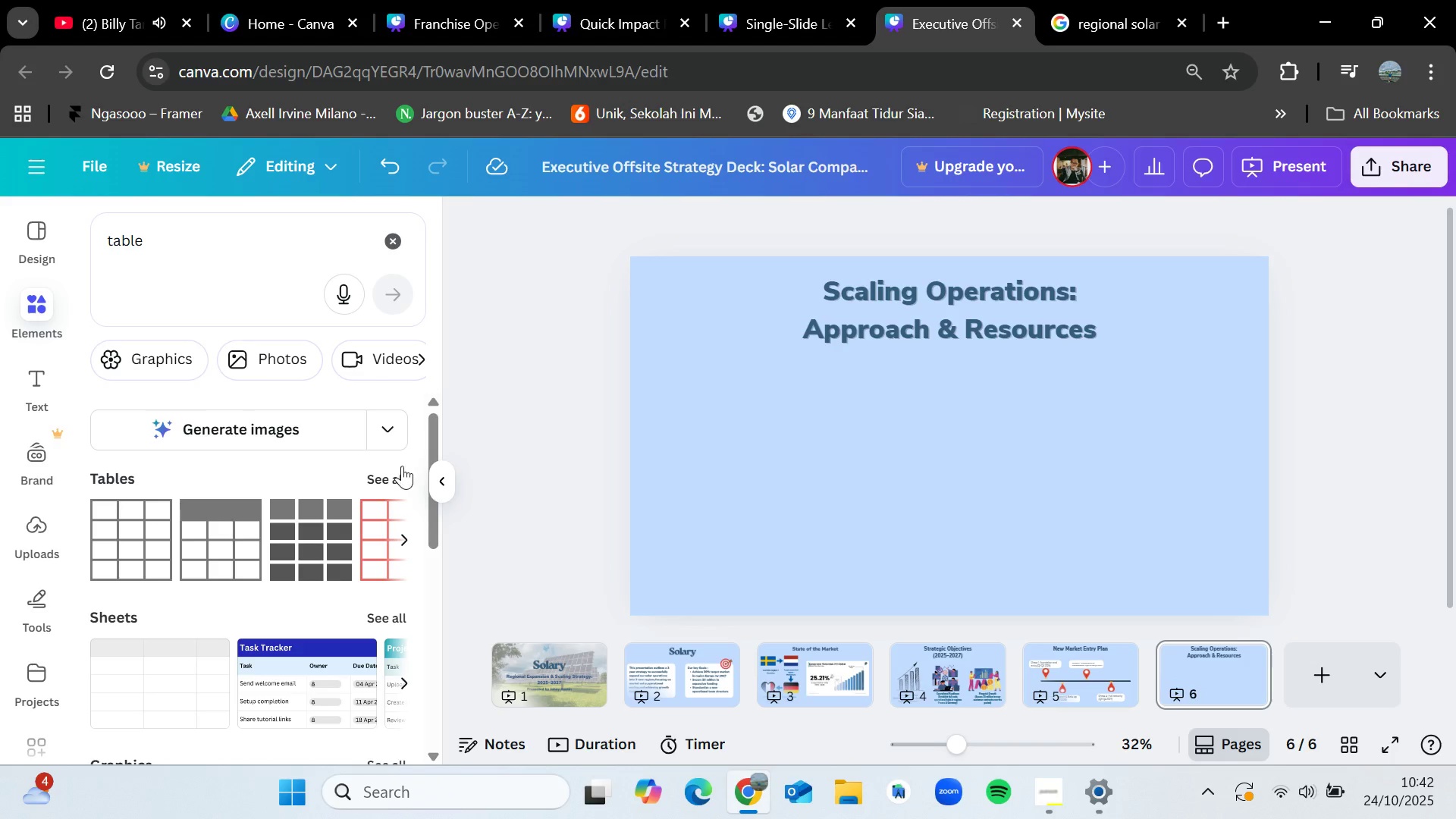 
left_click_drag(start_coordinate=[401, 466], to_coordinate=[396, 461])
 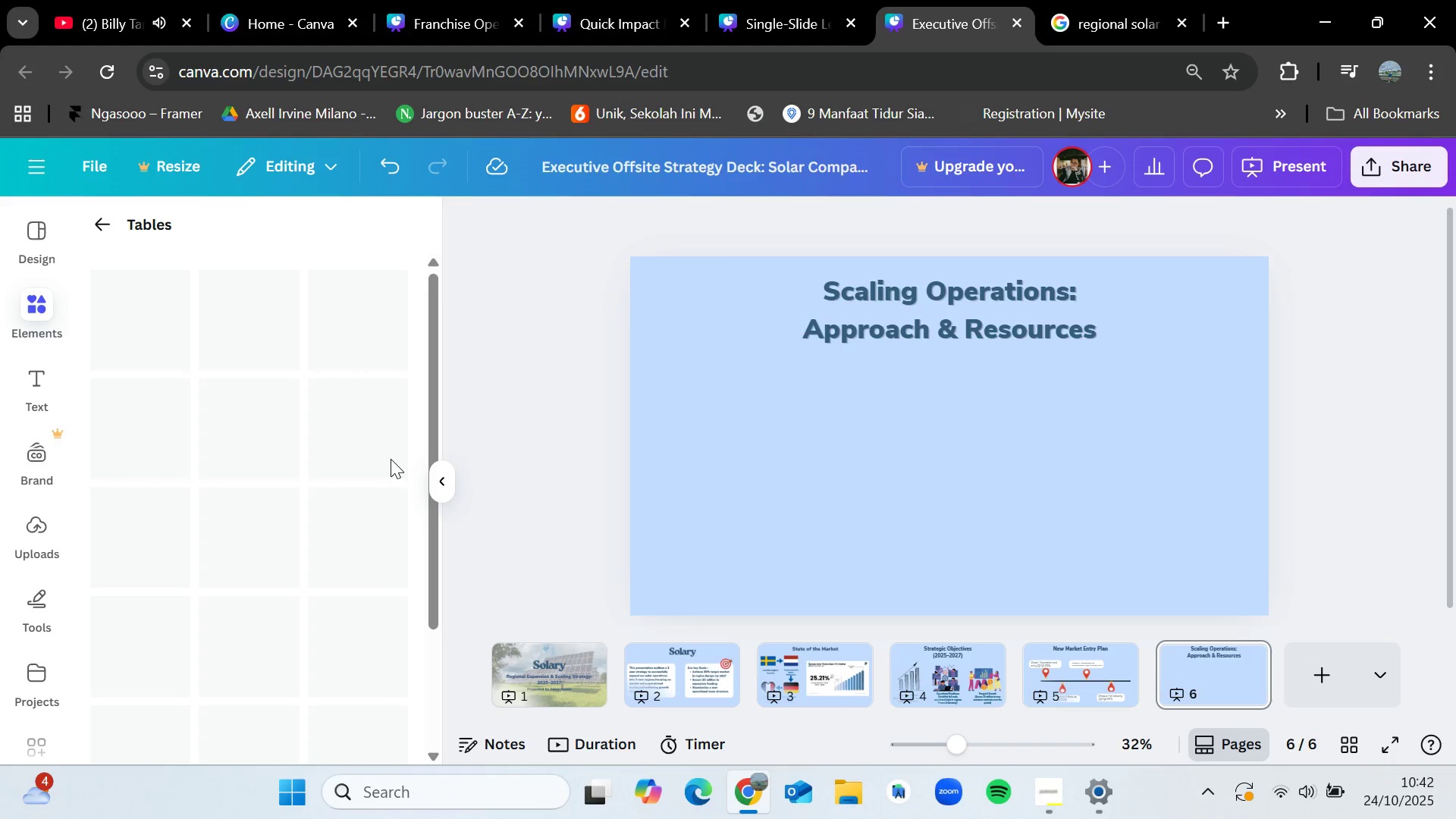 
mouse_move([351, 453])
 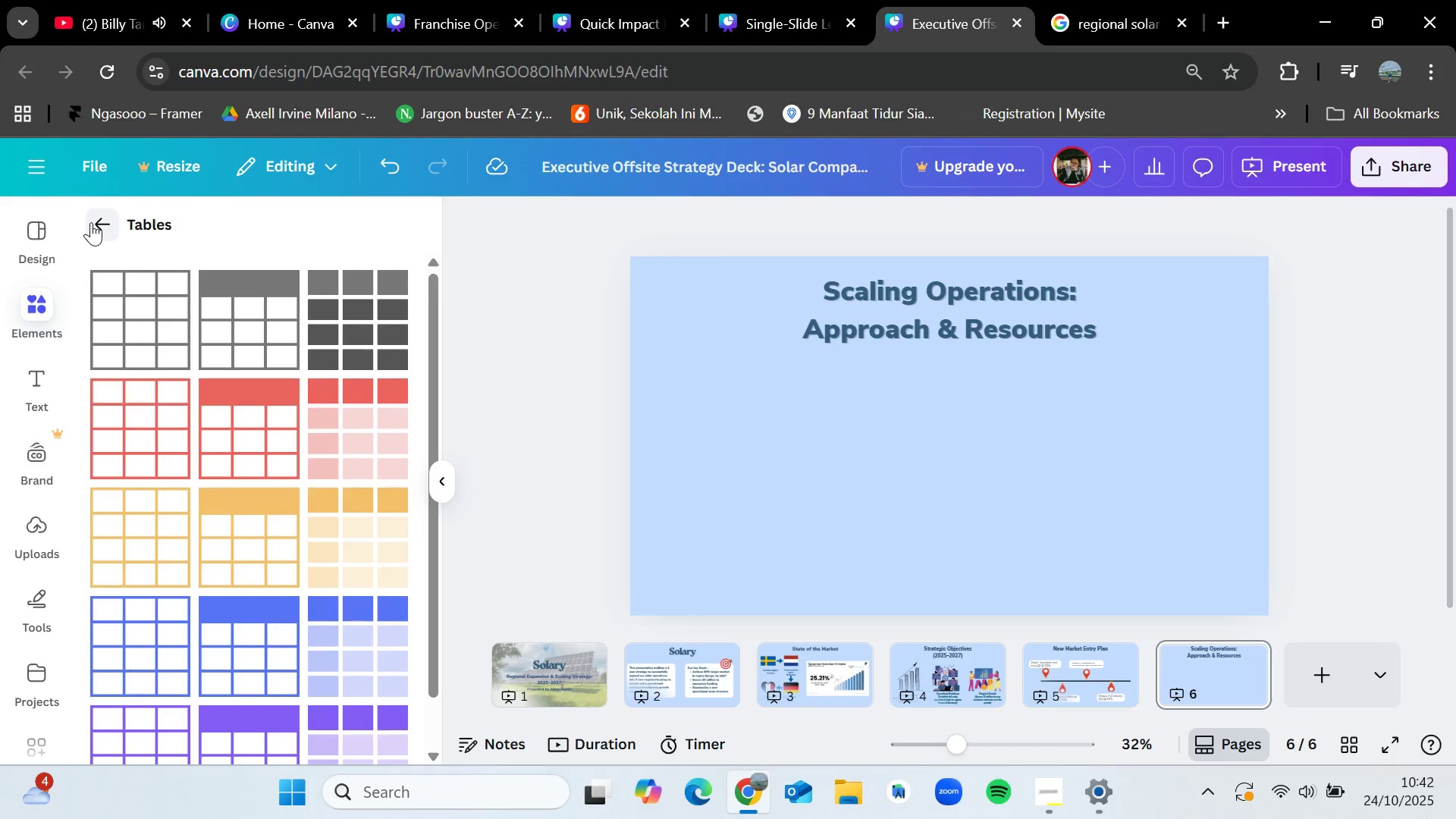 
left_click([91, 222])
 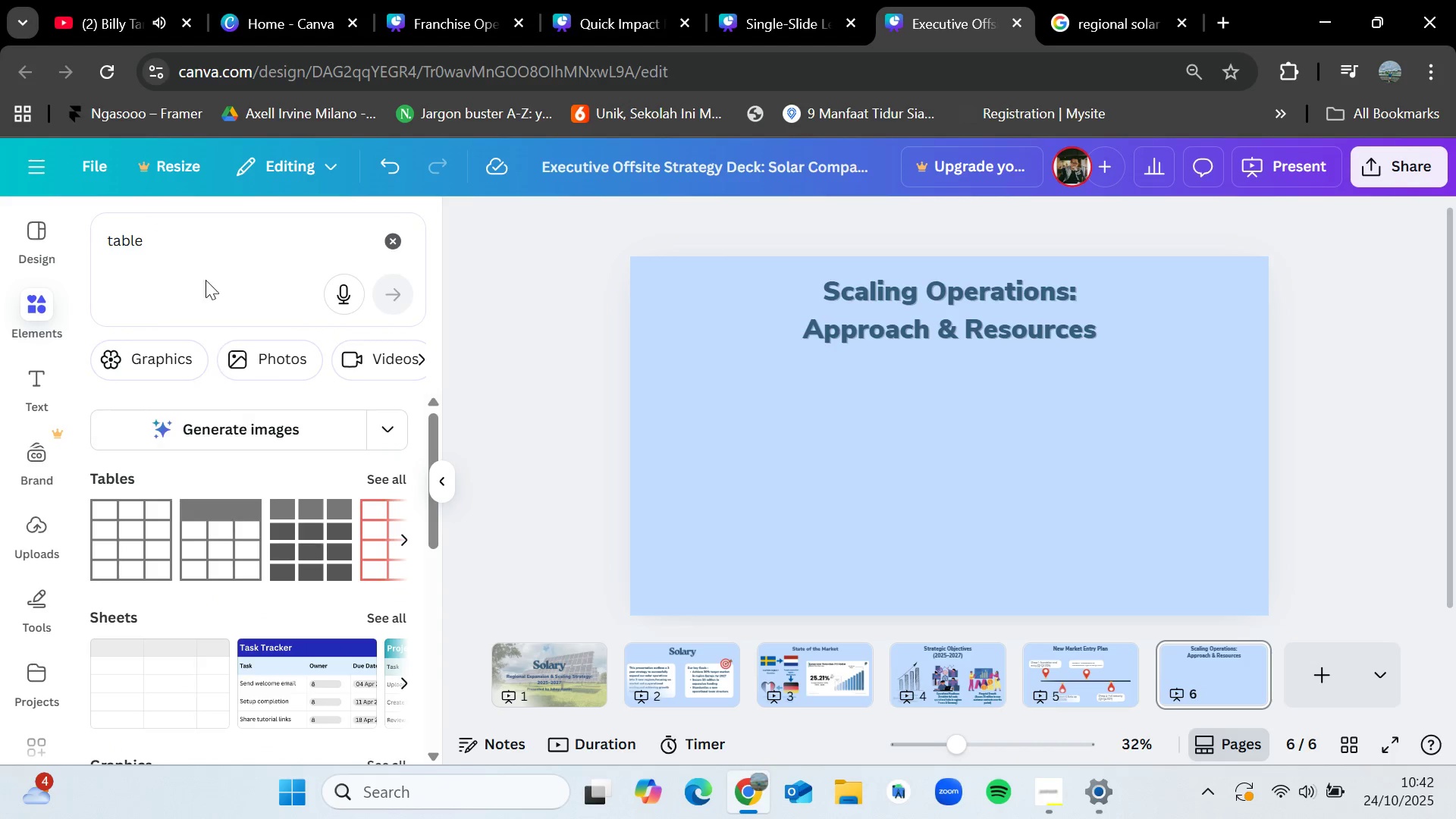 
left_click_drag(start_coordinate=[193, 234], to_coordinate=[80, 224])
 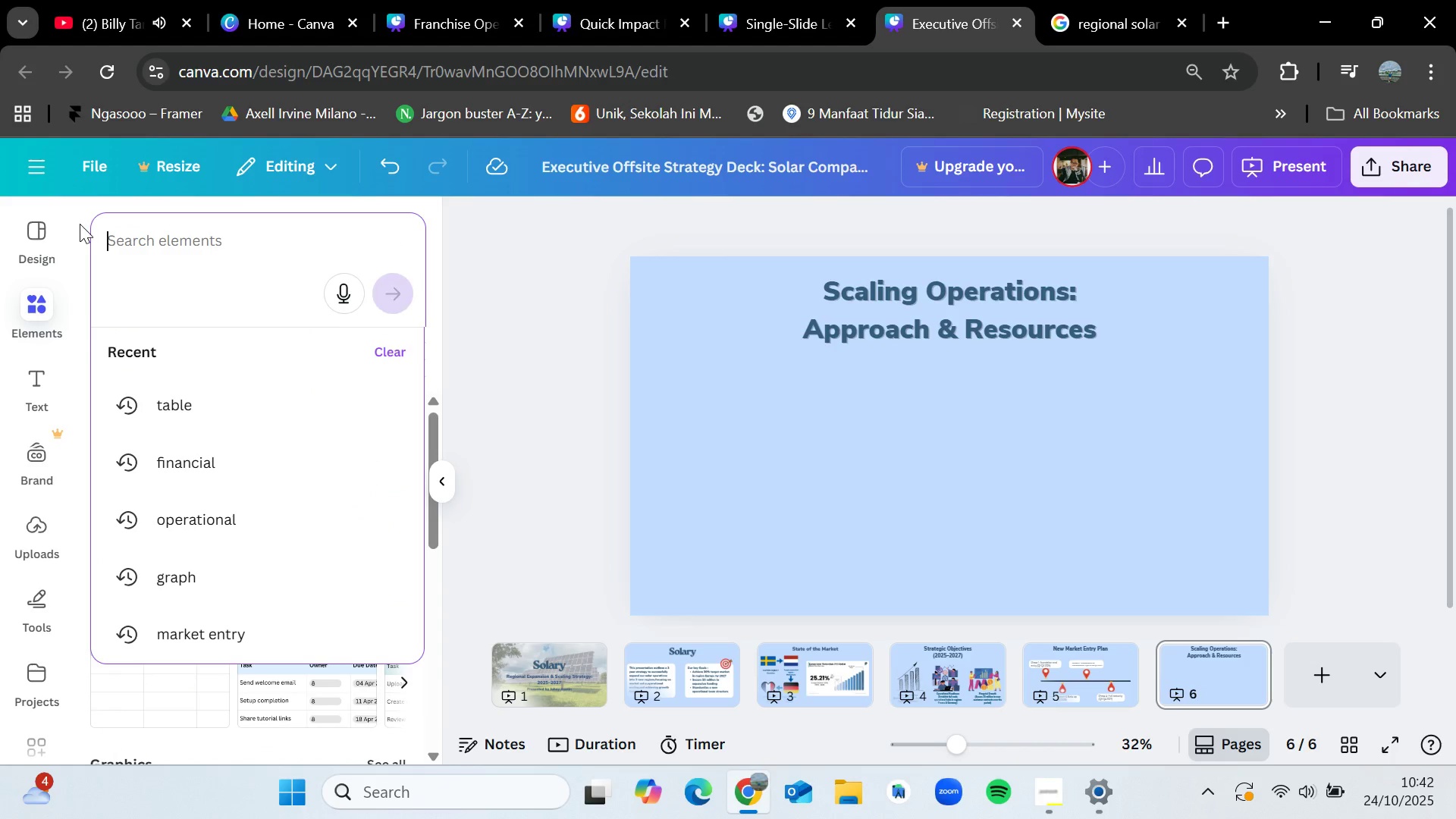 
key(Backspace)
type(square)
 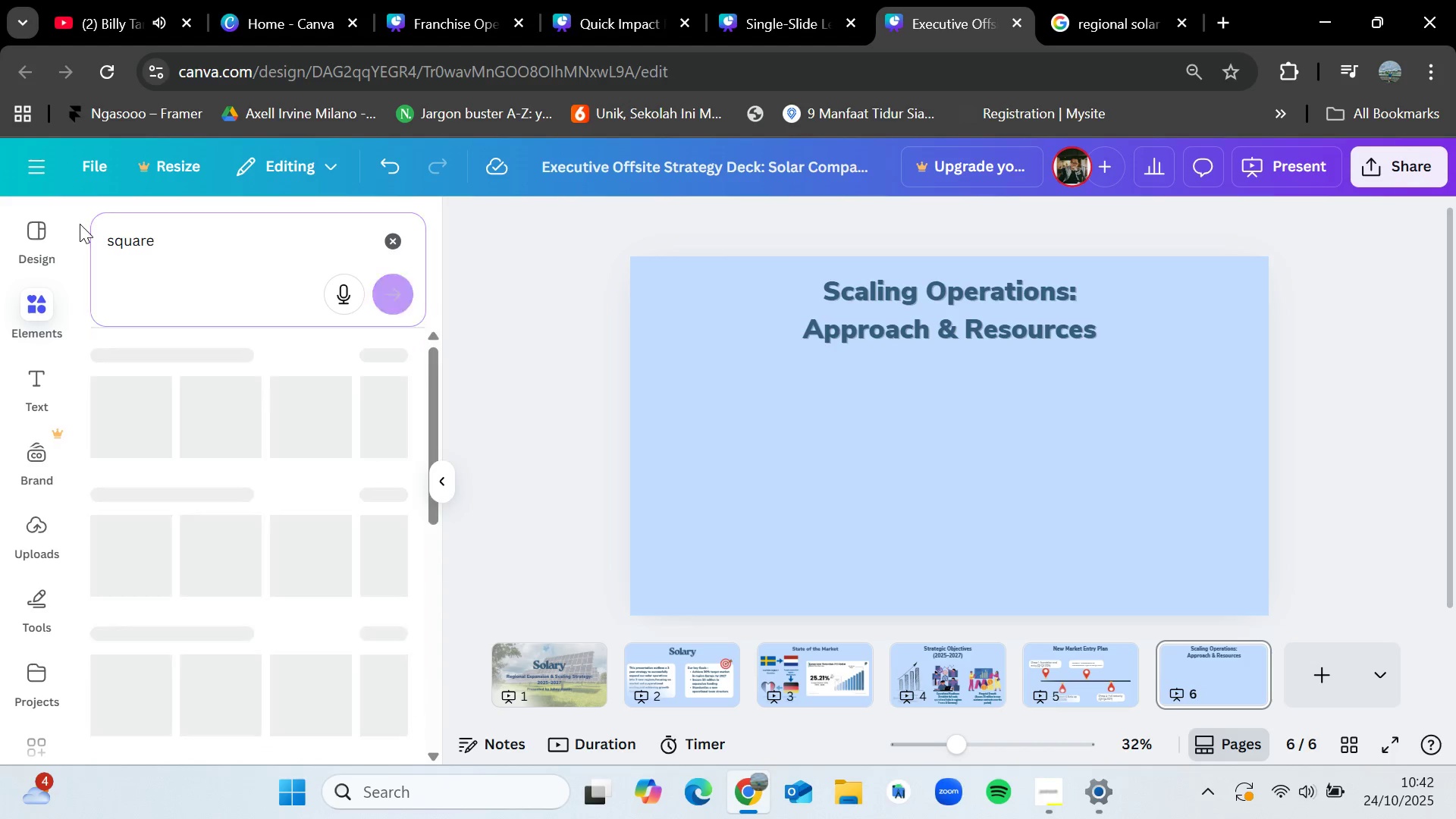 
key(Enter)
 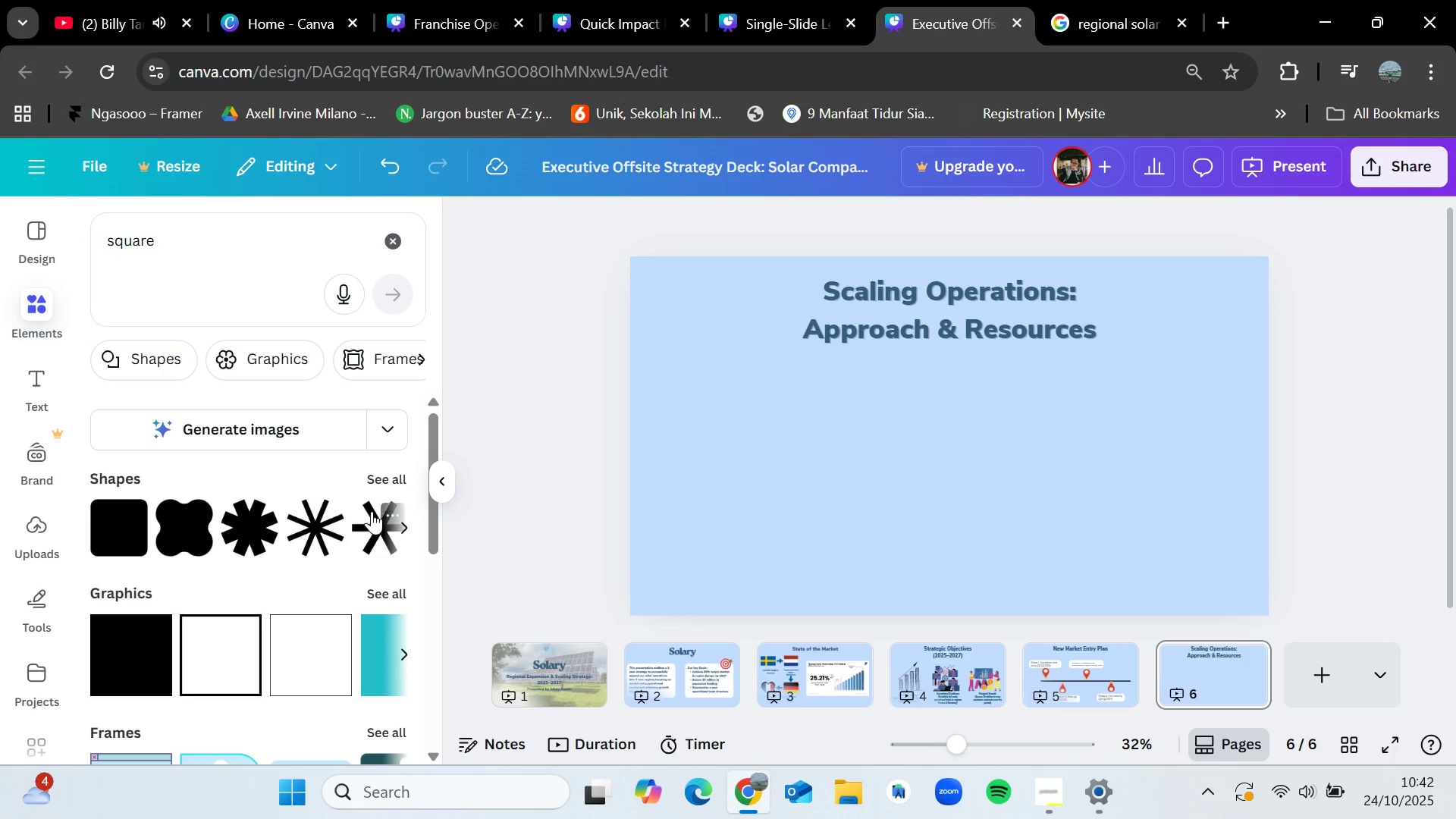 
left_click([381, 475])
 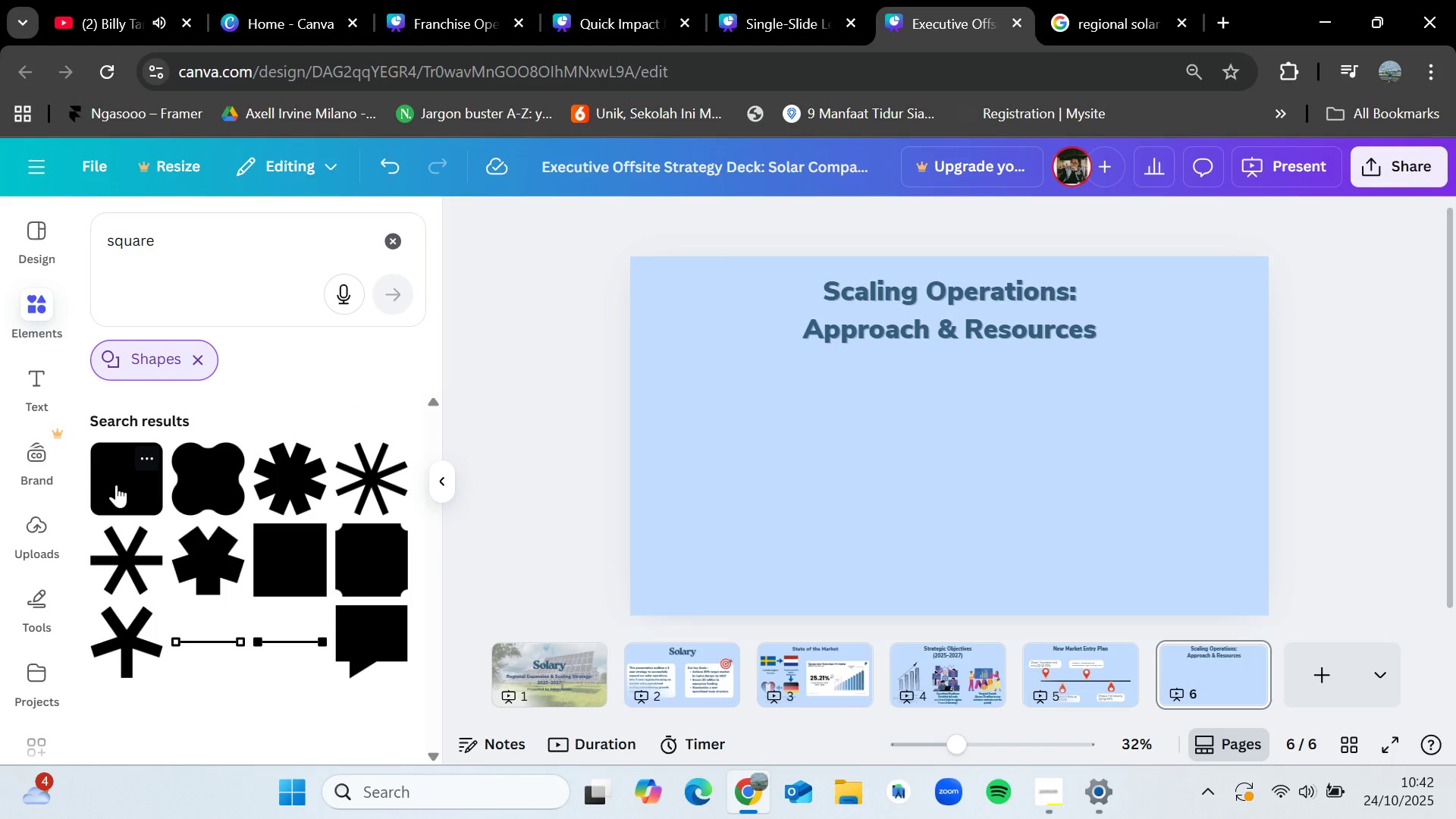 
left_click_drag(start_coordinate=[116, 485], to_coordinate=[698, 417])
 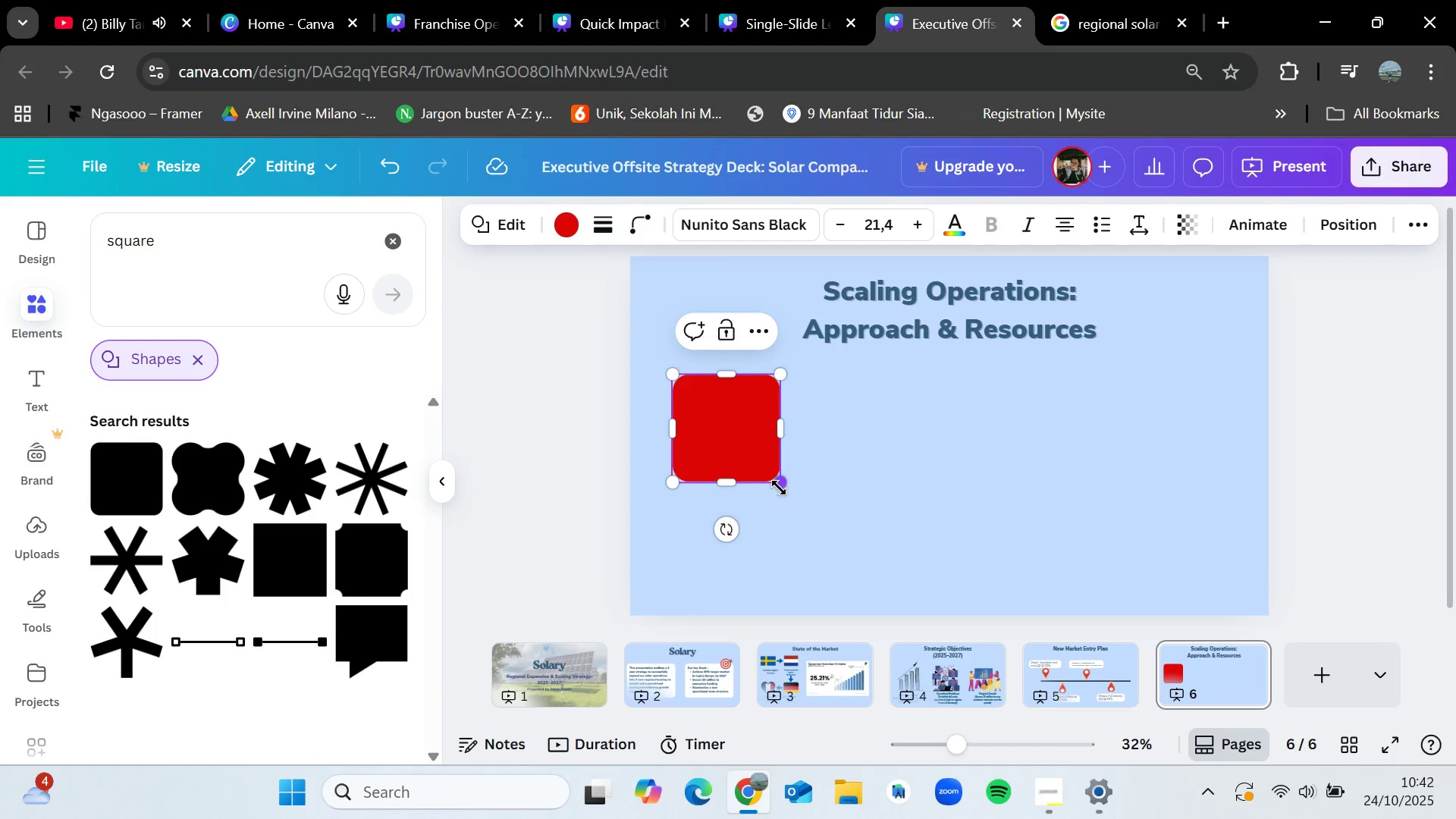 
left_click_drag(start_coordinate=[781, 487], to_coordinate=[991, 607])
 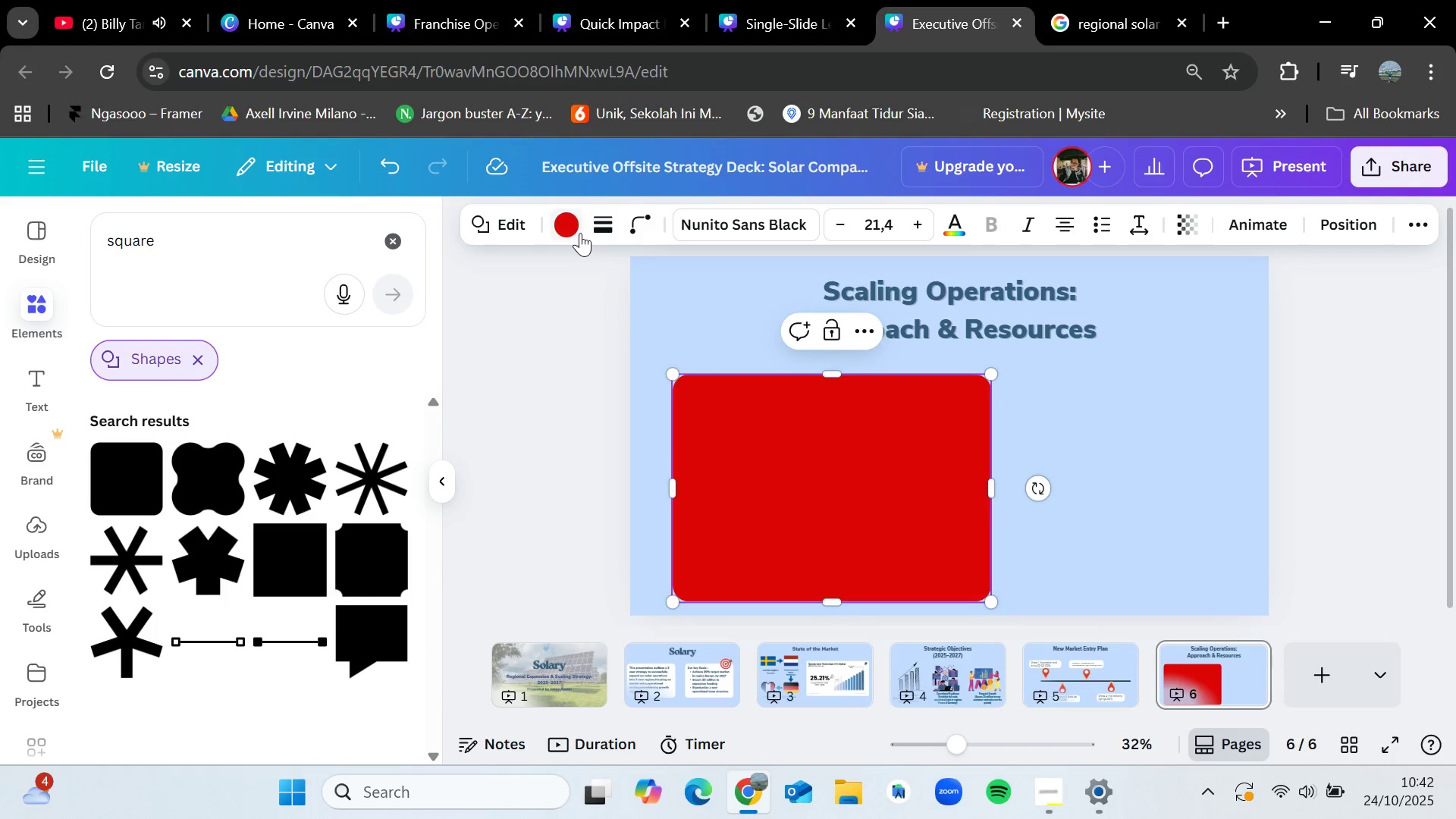 
left_click([580, 233])
 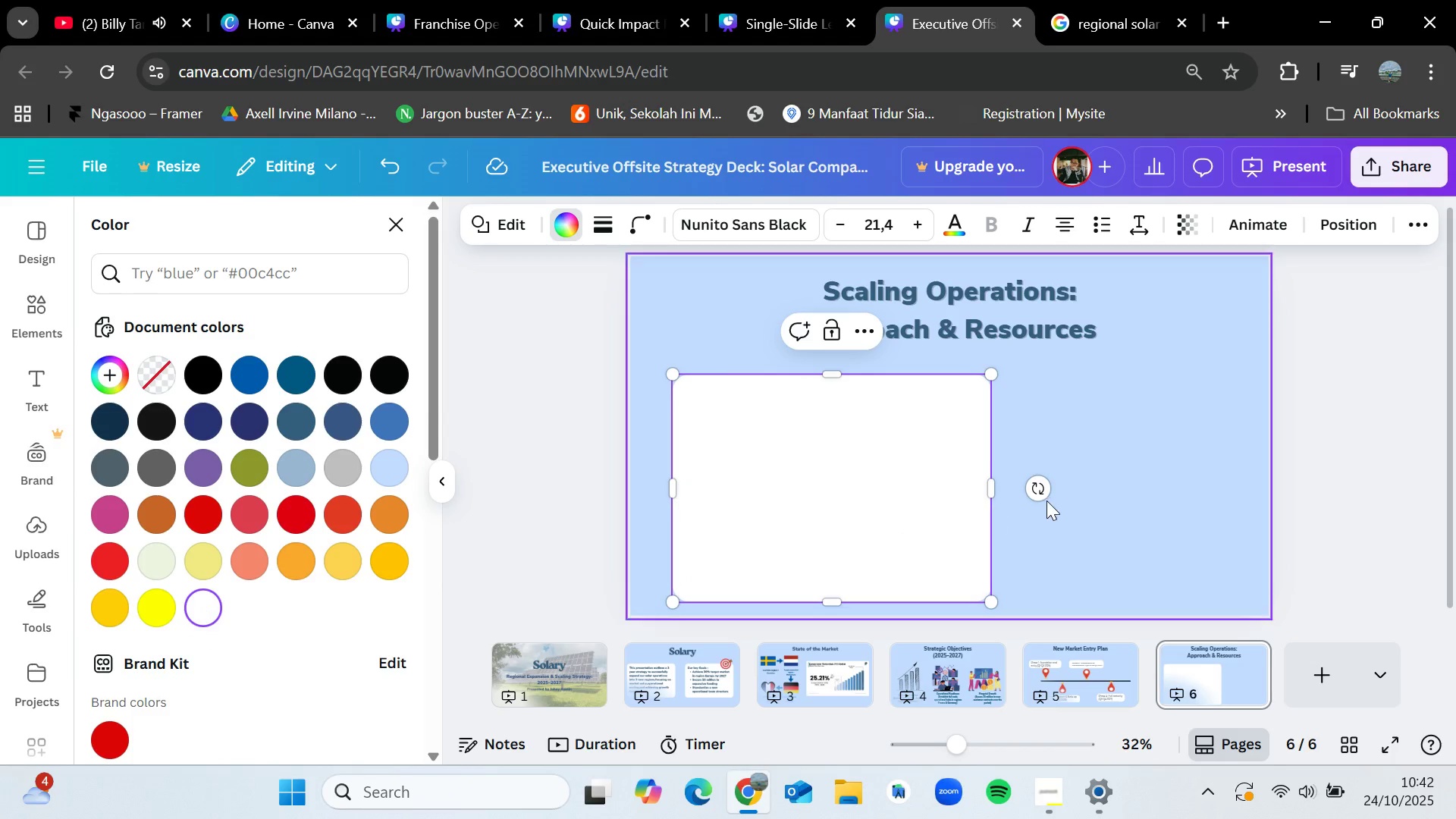 
left_click_drag(start_coordinate=[886, 504], to_coordinate=[870, 487])
 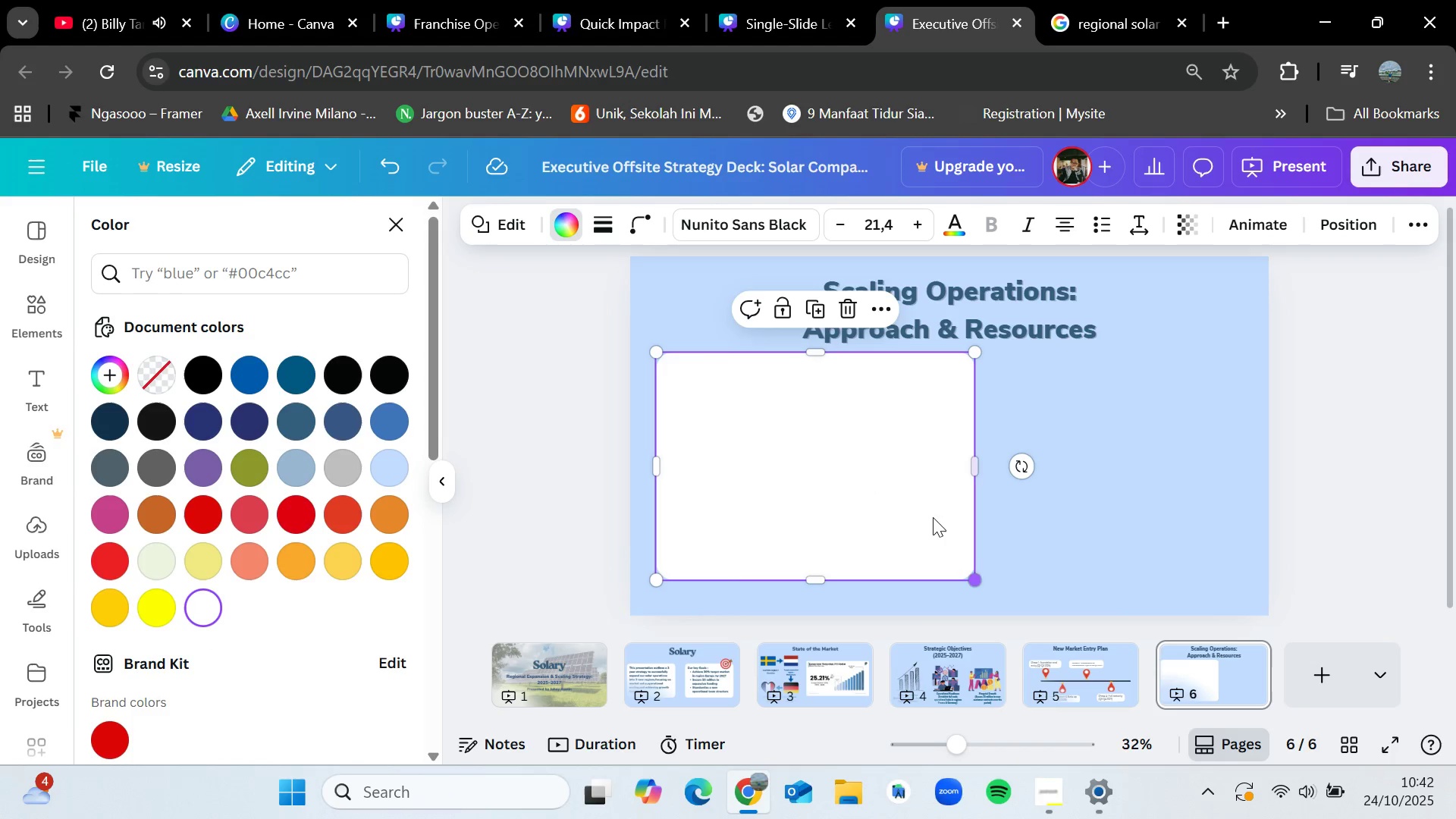 
left_click_drag(start_coordinate=[883, 477], to_coordinate=[886, 488])
 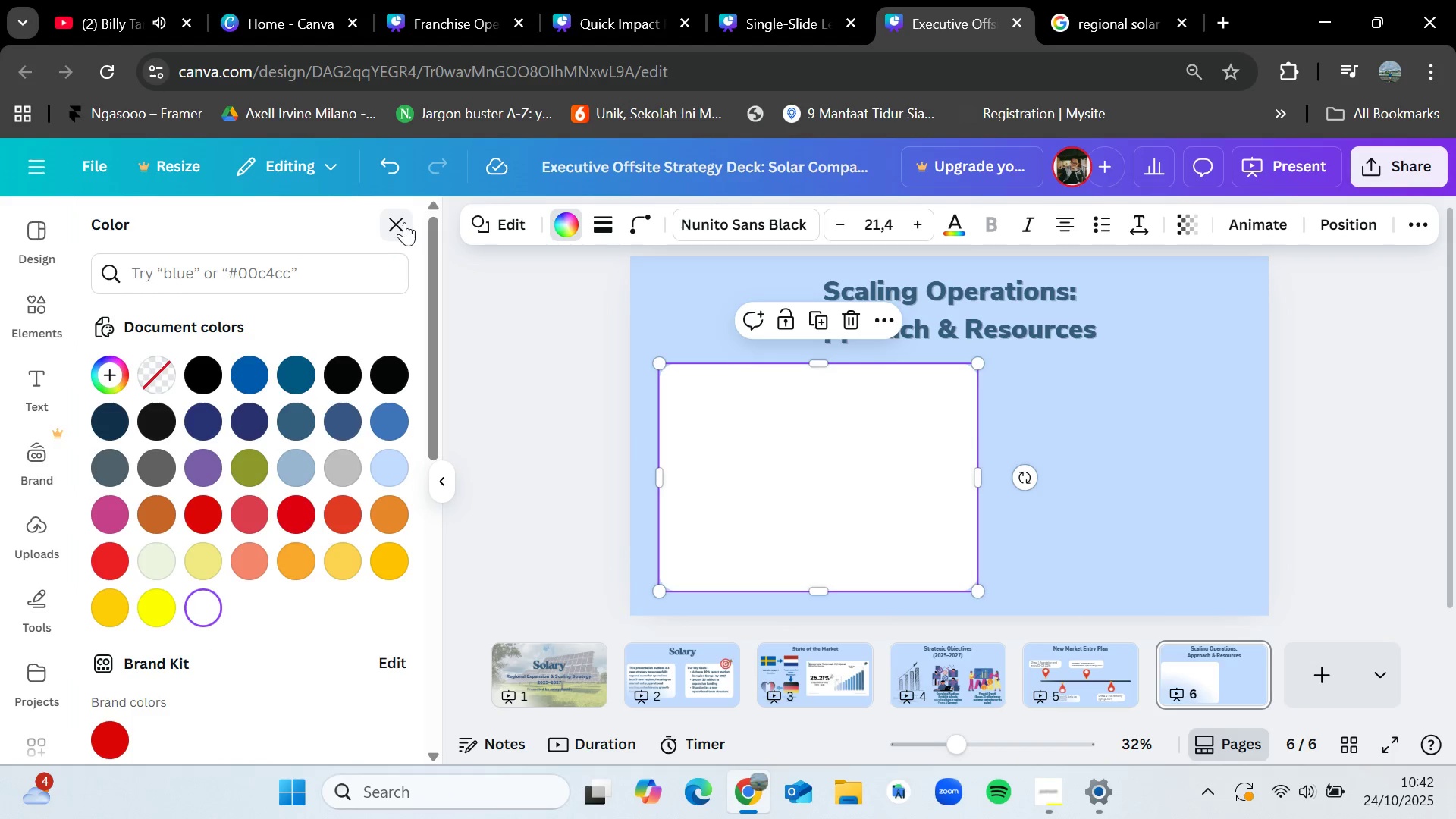 
left_click([400, 220])
 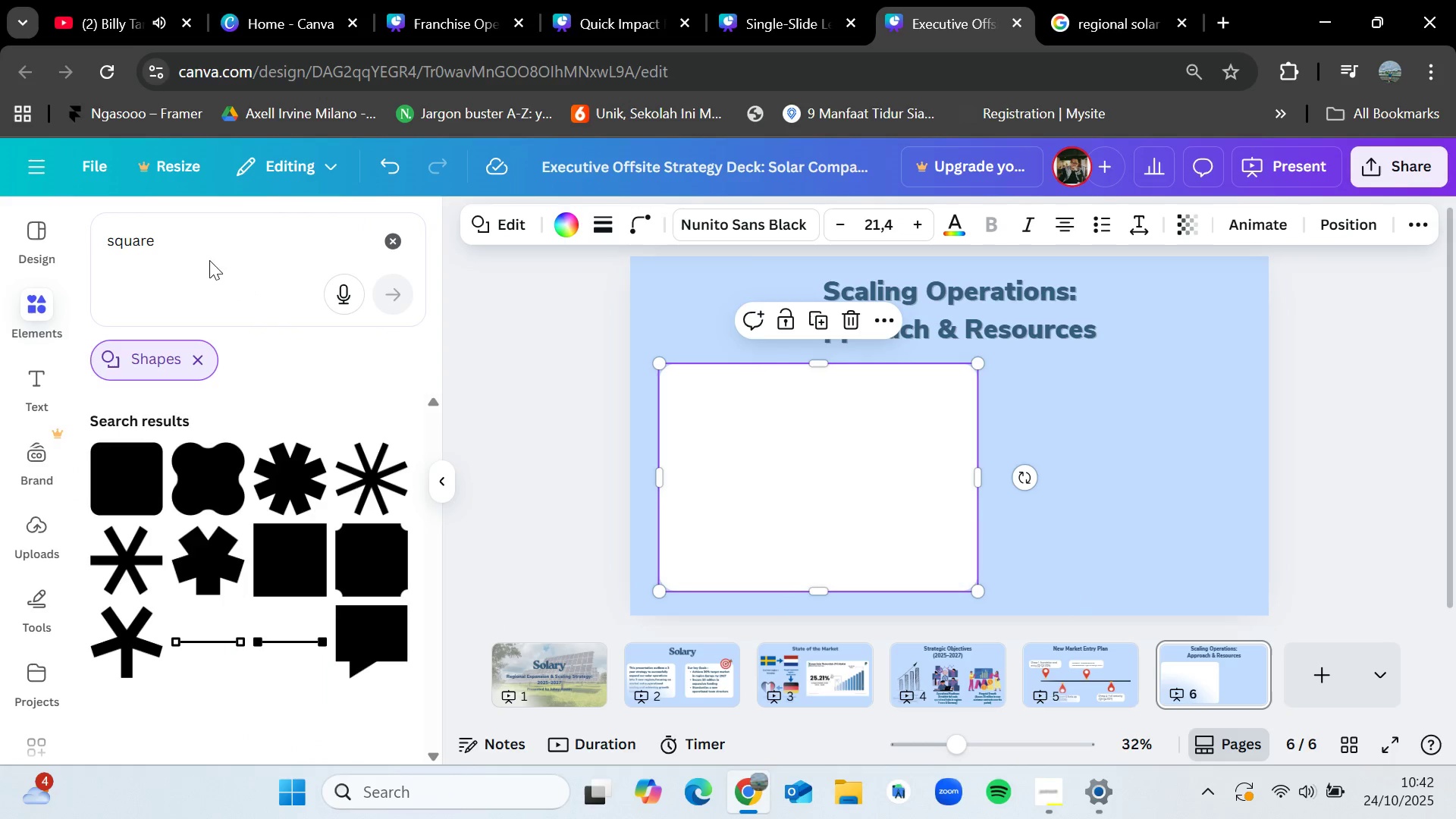 
left_click_drag(start_coordinate=[204, 253], to_coordinate=[61, 244])
 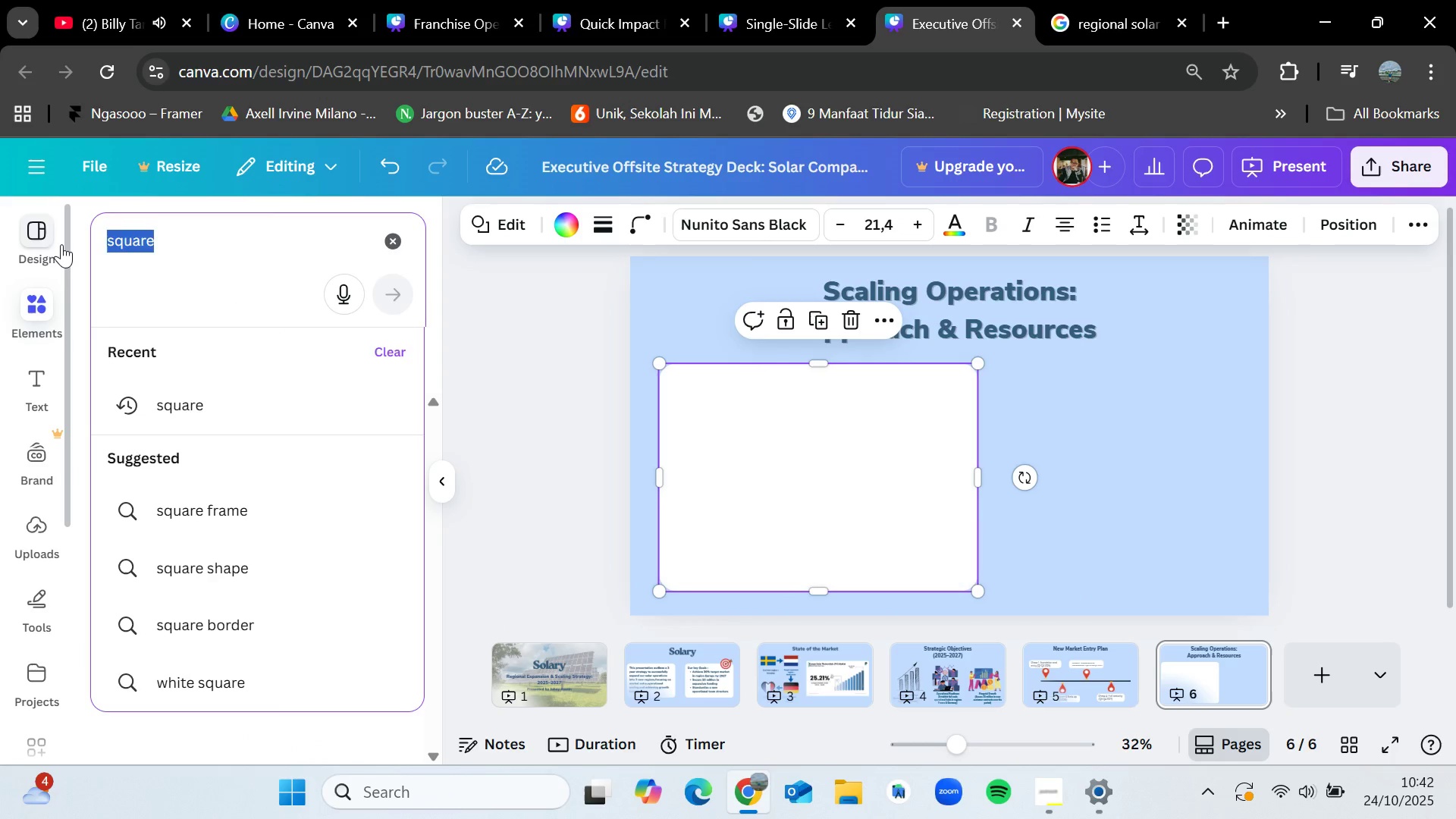 
type(\li)
key(Backspace)
key(Backspace)
key(Backspace)
type(square)
 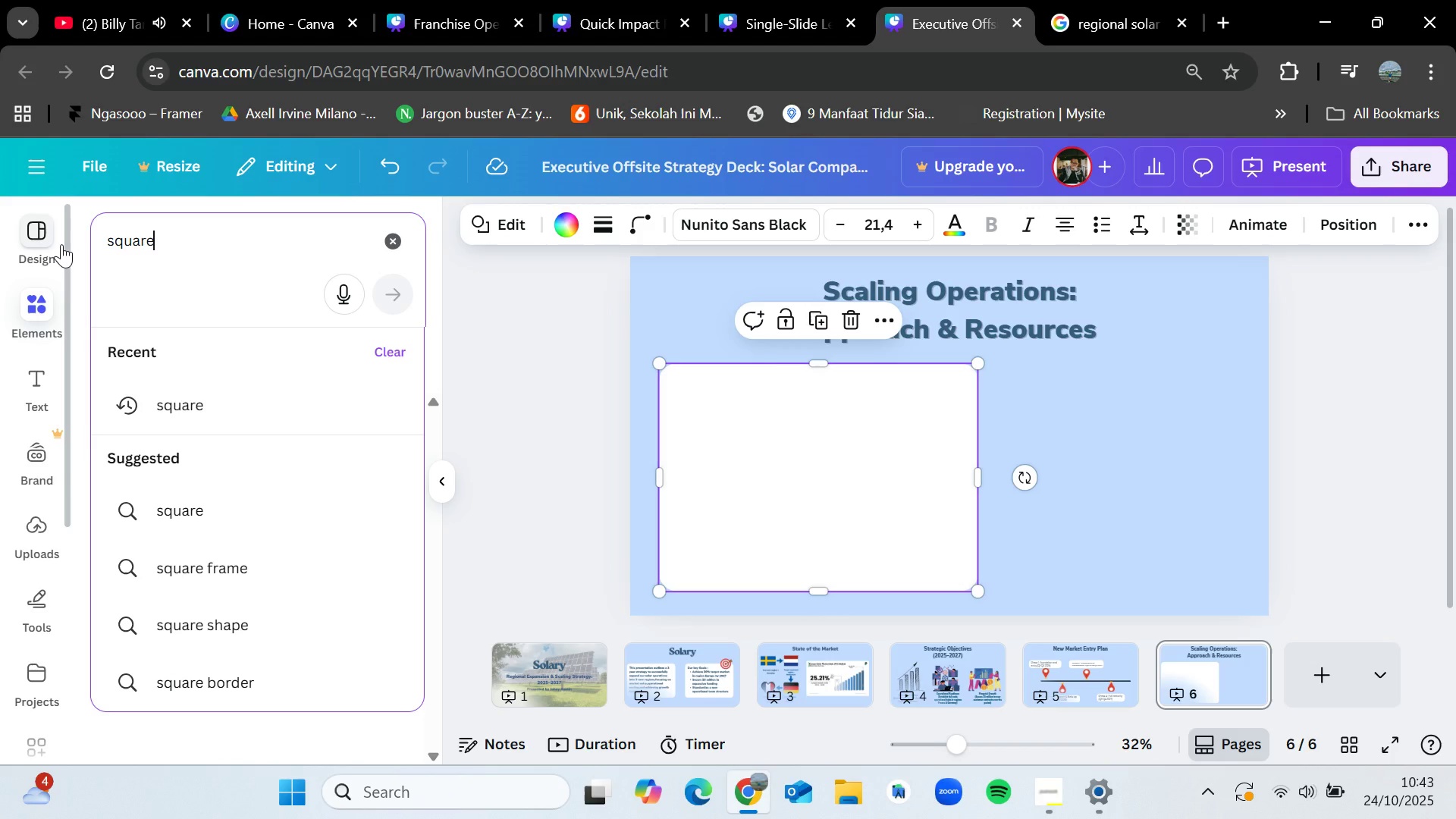 
key(Enter)
 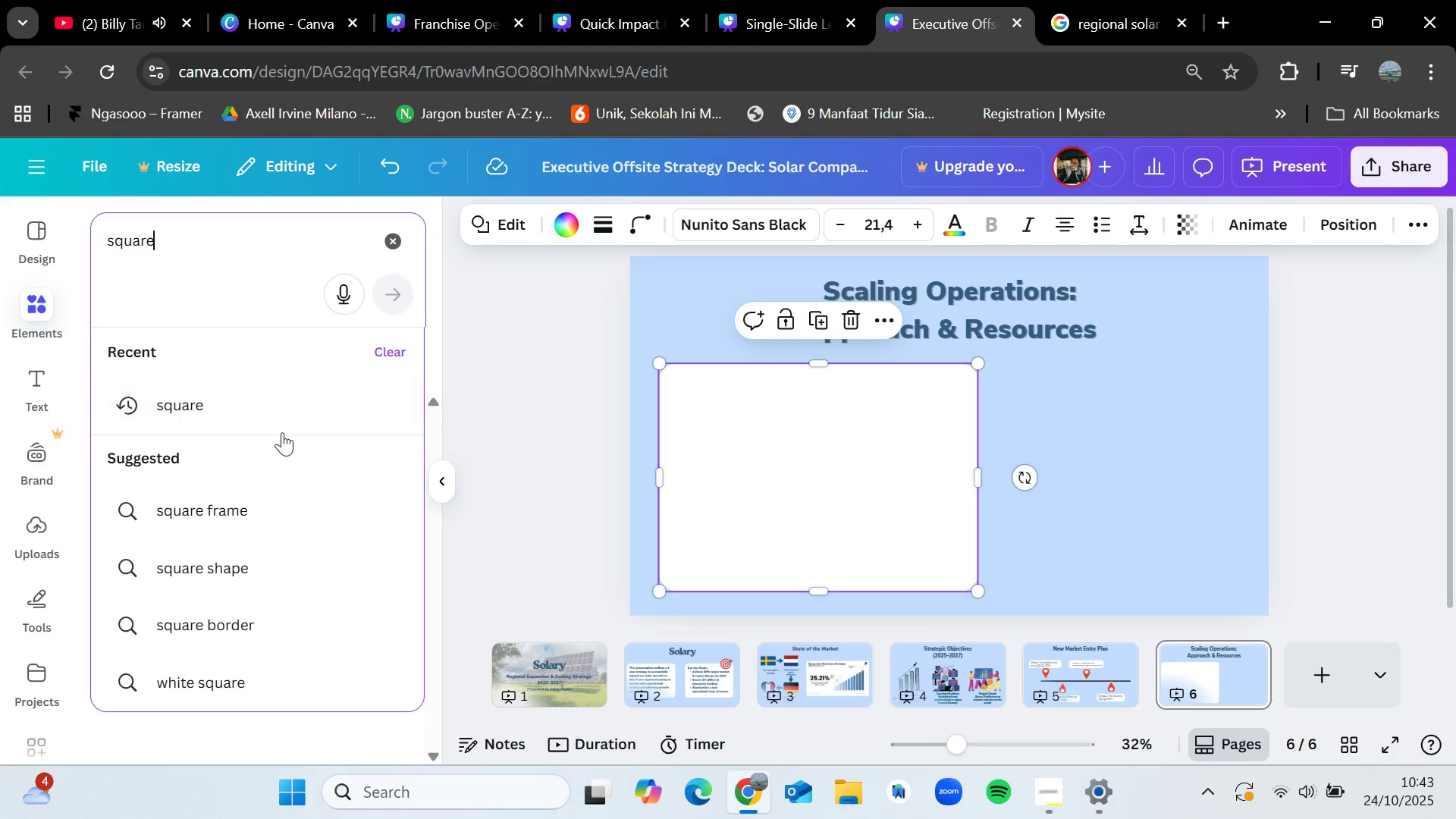 
left_click([280, 424])
 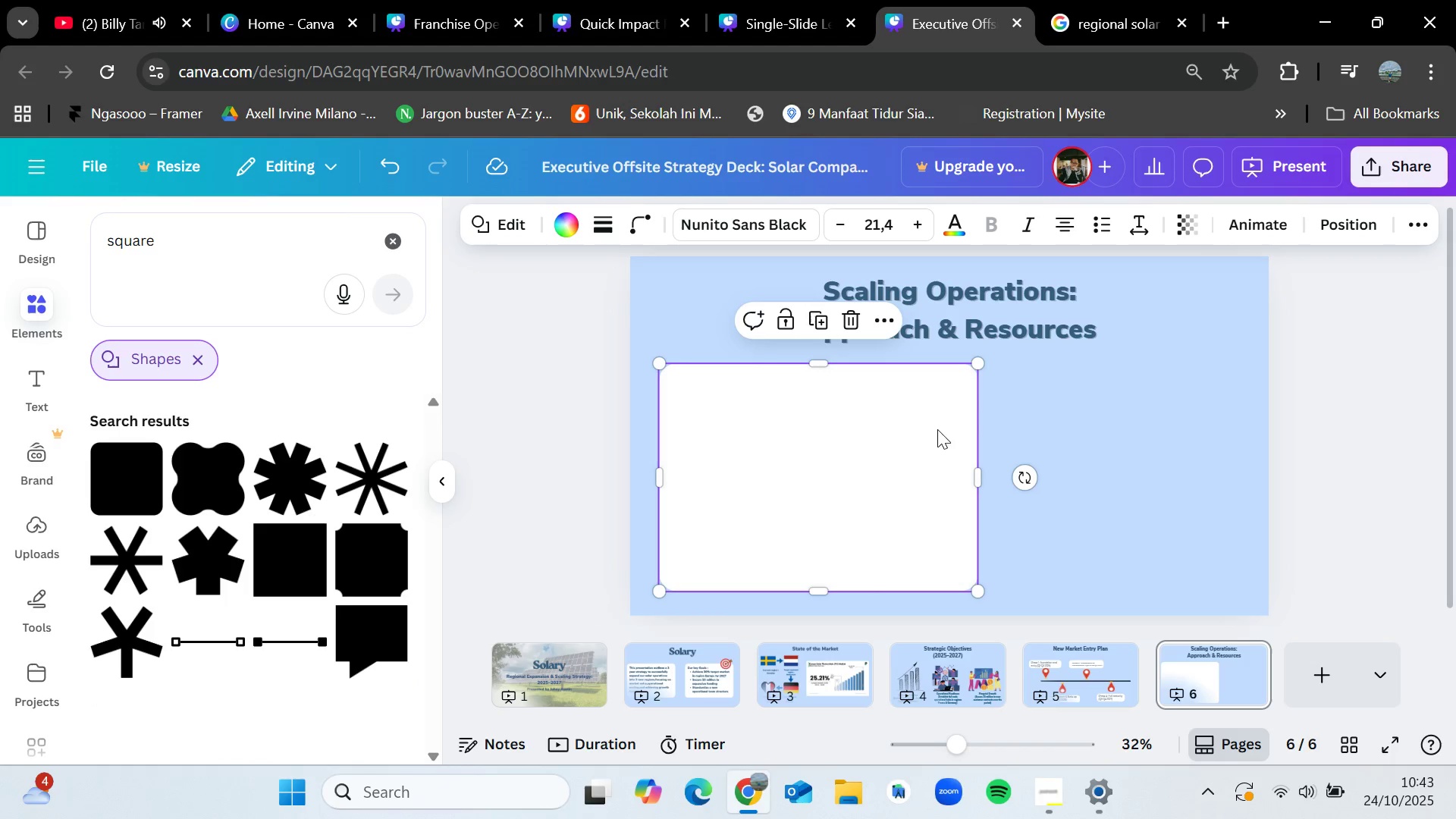 
left_click([1041, 422])
 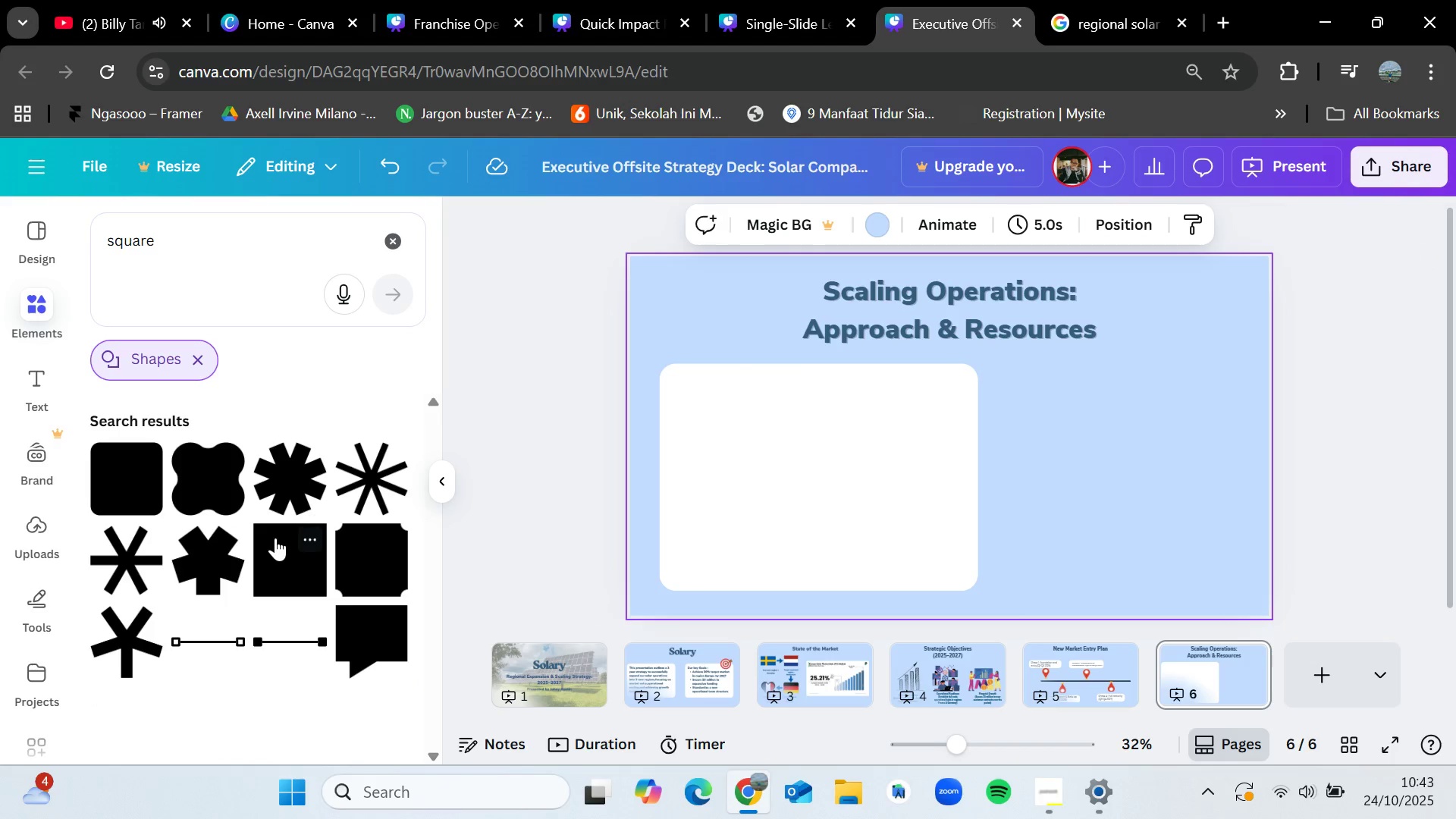 
left_click_drag(start_coordinate=[278, 542], to_coordinate=[275, 562])
 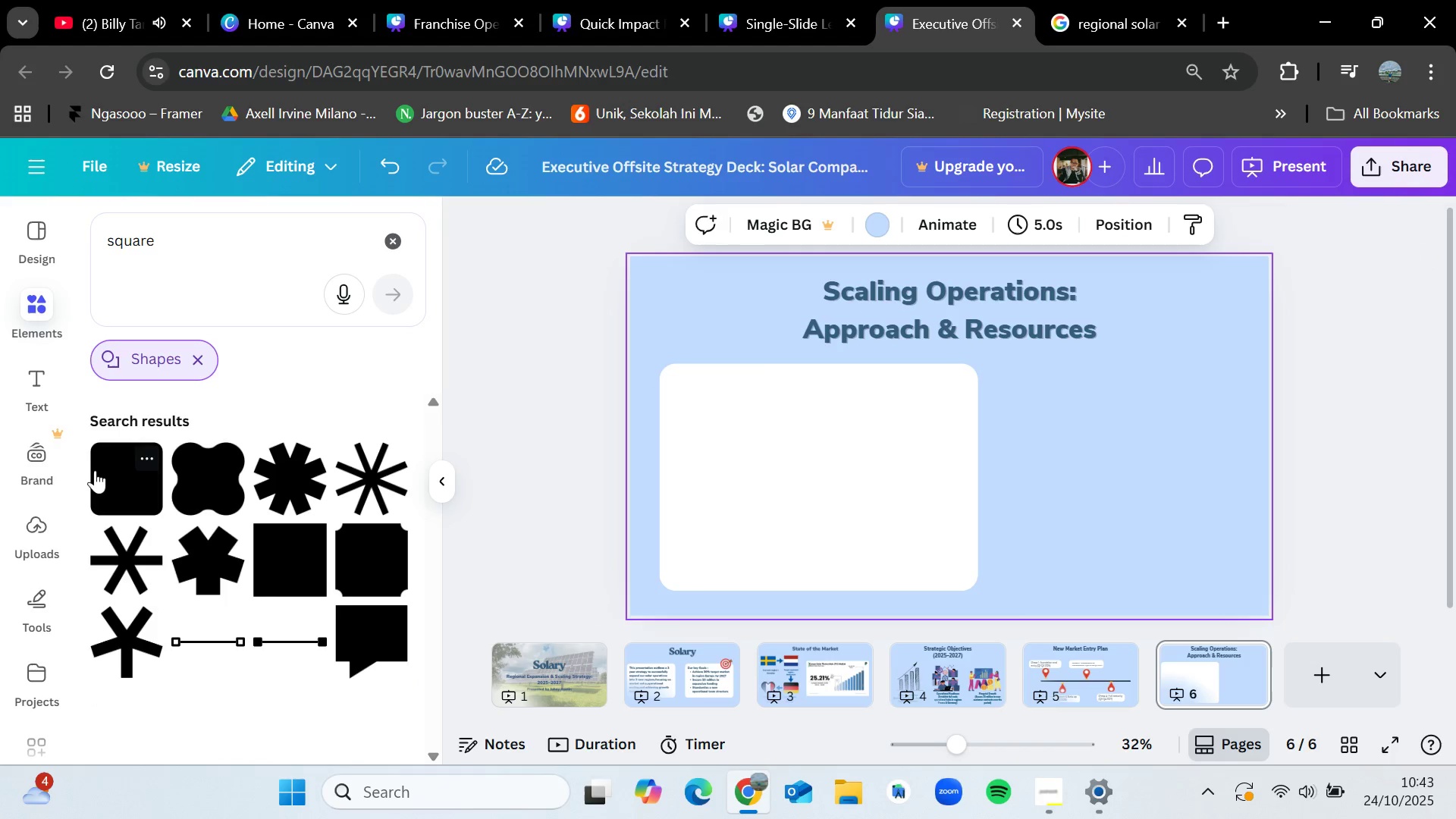 
left_click_drag(start_coordinate=[96, 470], to_coordinate=[667, 390])
 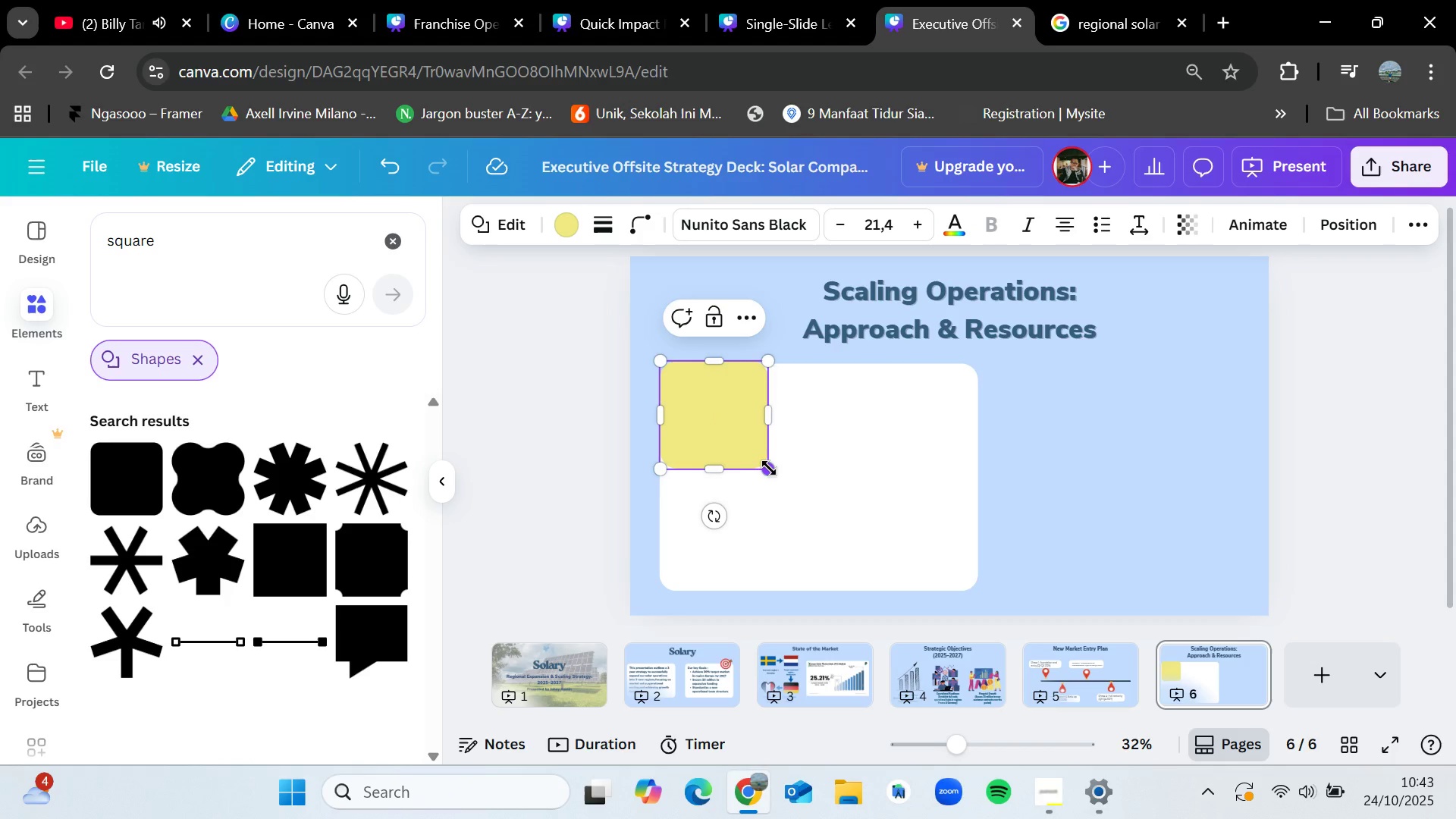 
left_click_drag(start_coordinate=[770, 468], to_coordinate=[754, 448])
 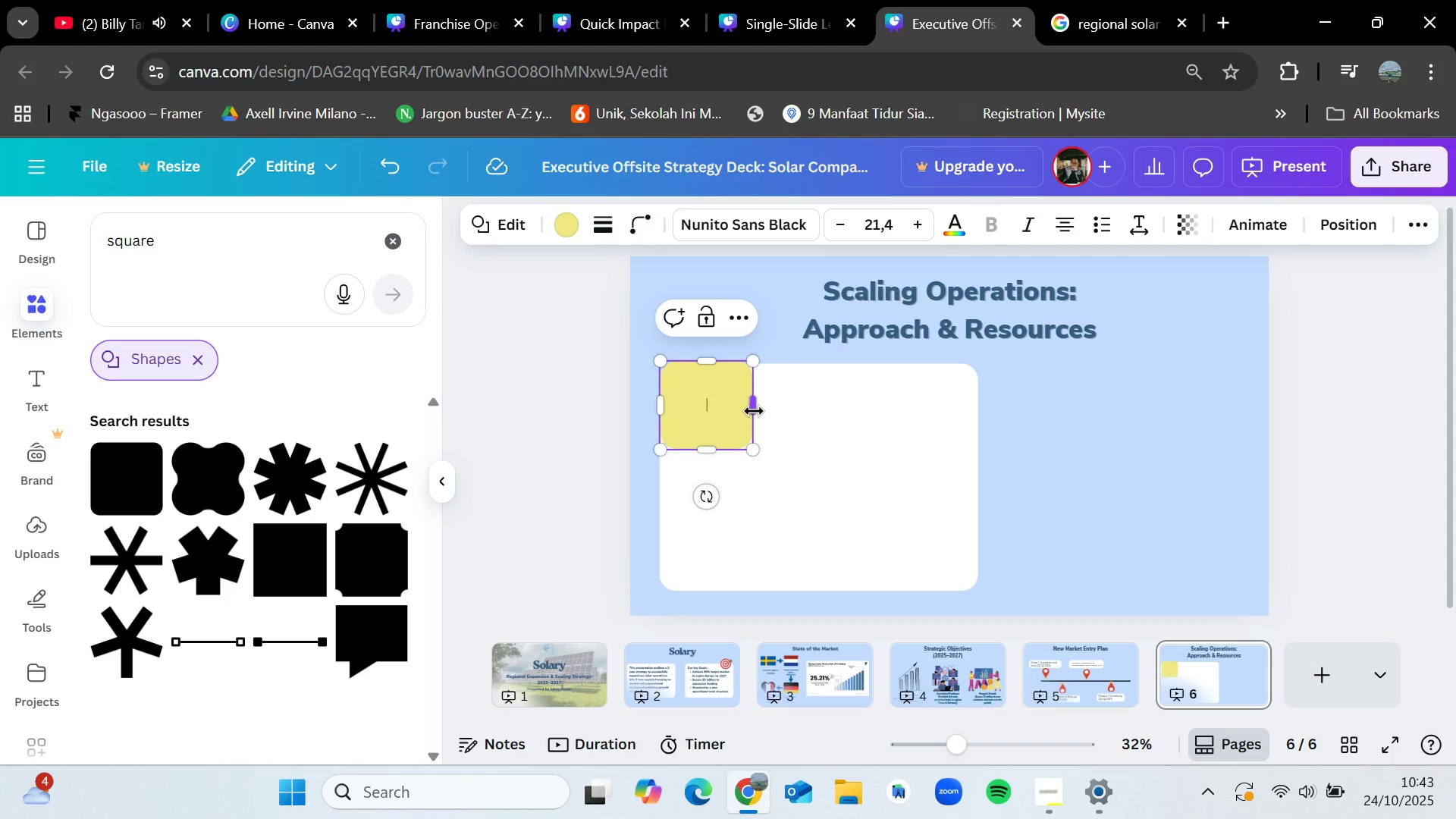 
left_click_drag(start_coordinate=[754, 411], to_coordinate=[772, 411])
 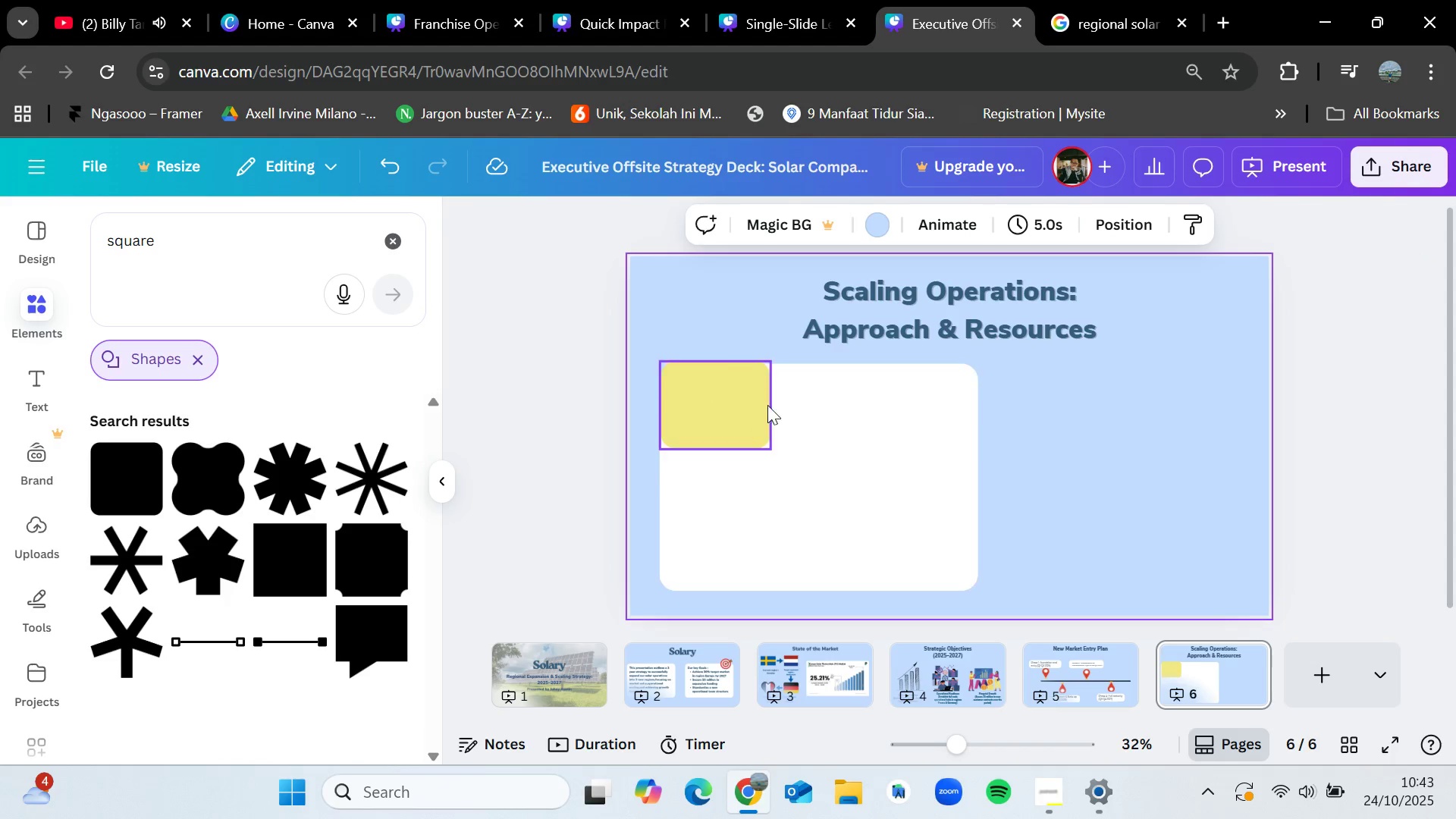 
left_click([740, 409])
 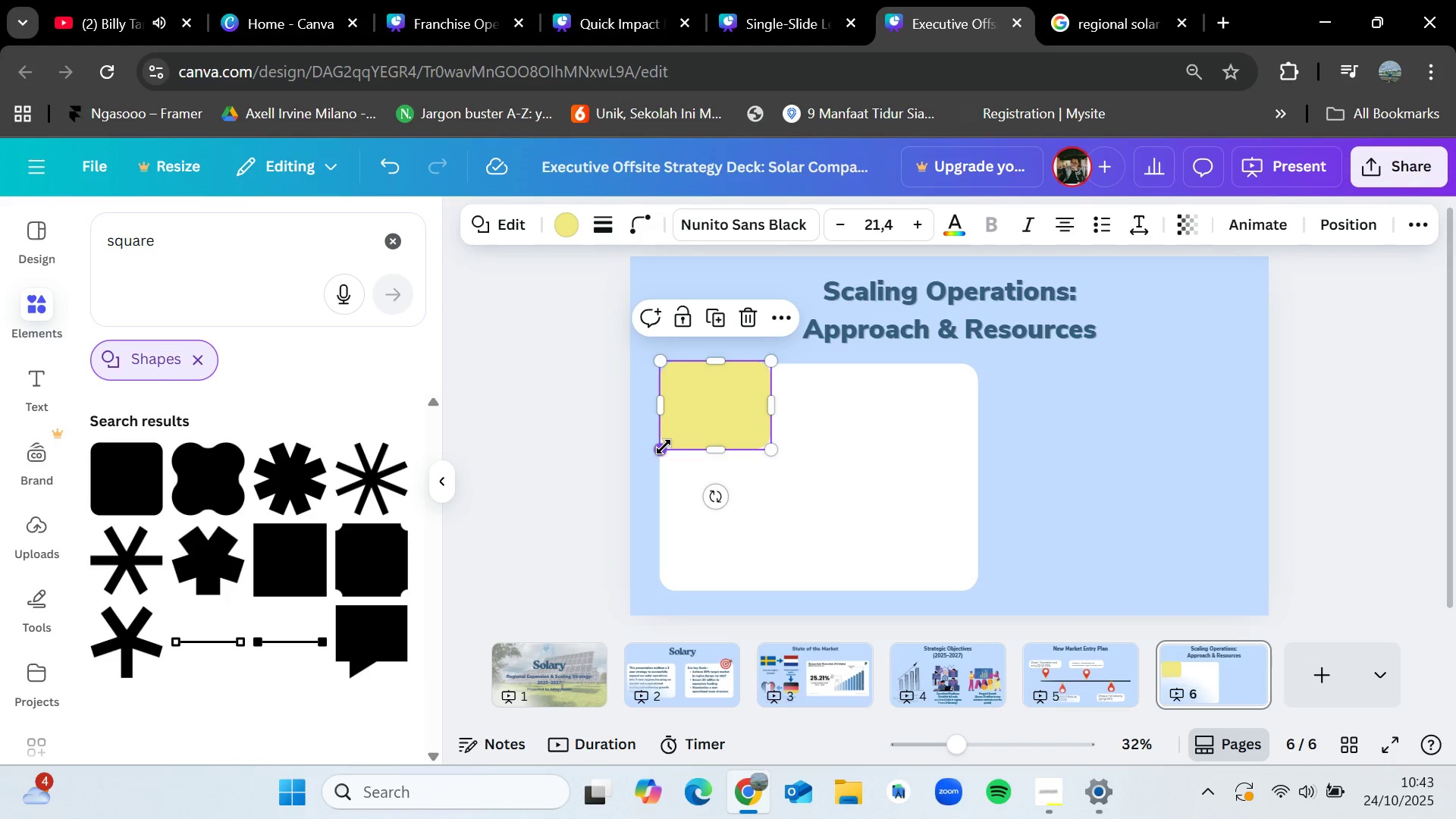 
left_click_drag(start_coordinate=[664, 447], to_coordinate=[656, 450])
 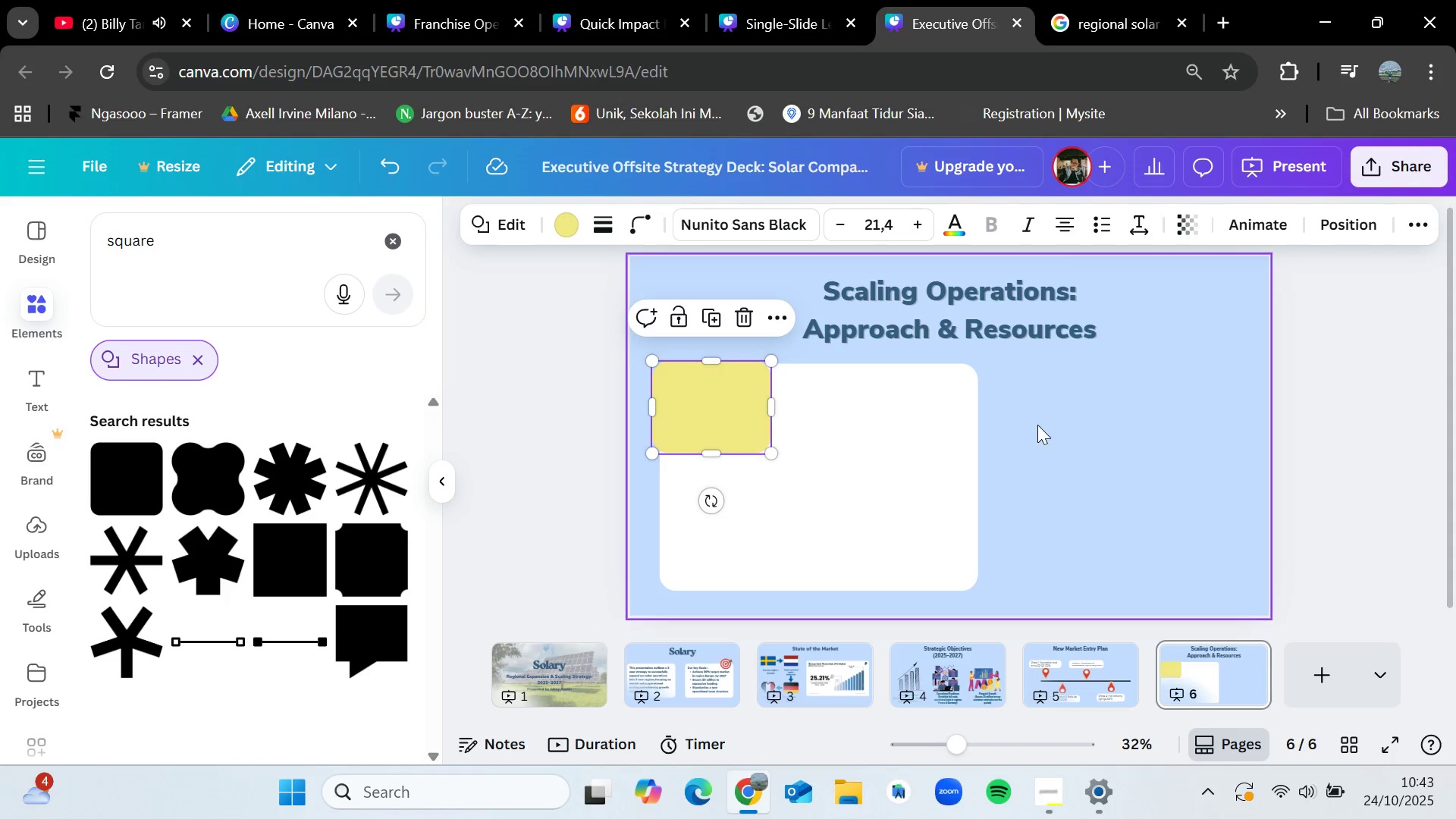 
left_click([1037, 425])
 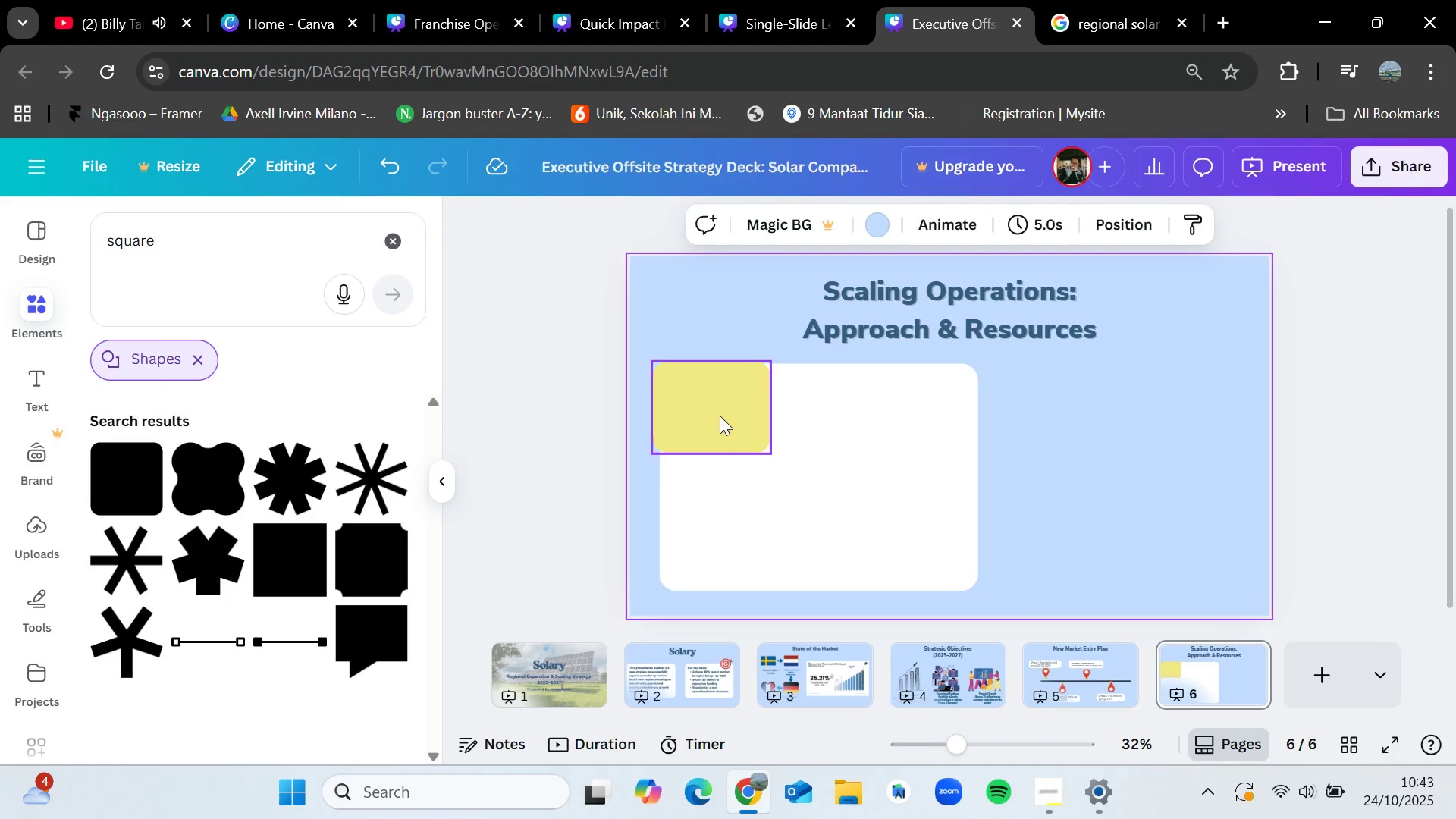 
left_click_drag(start_coordinate=[720, 416], to_coordinate=[726, 416])
 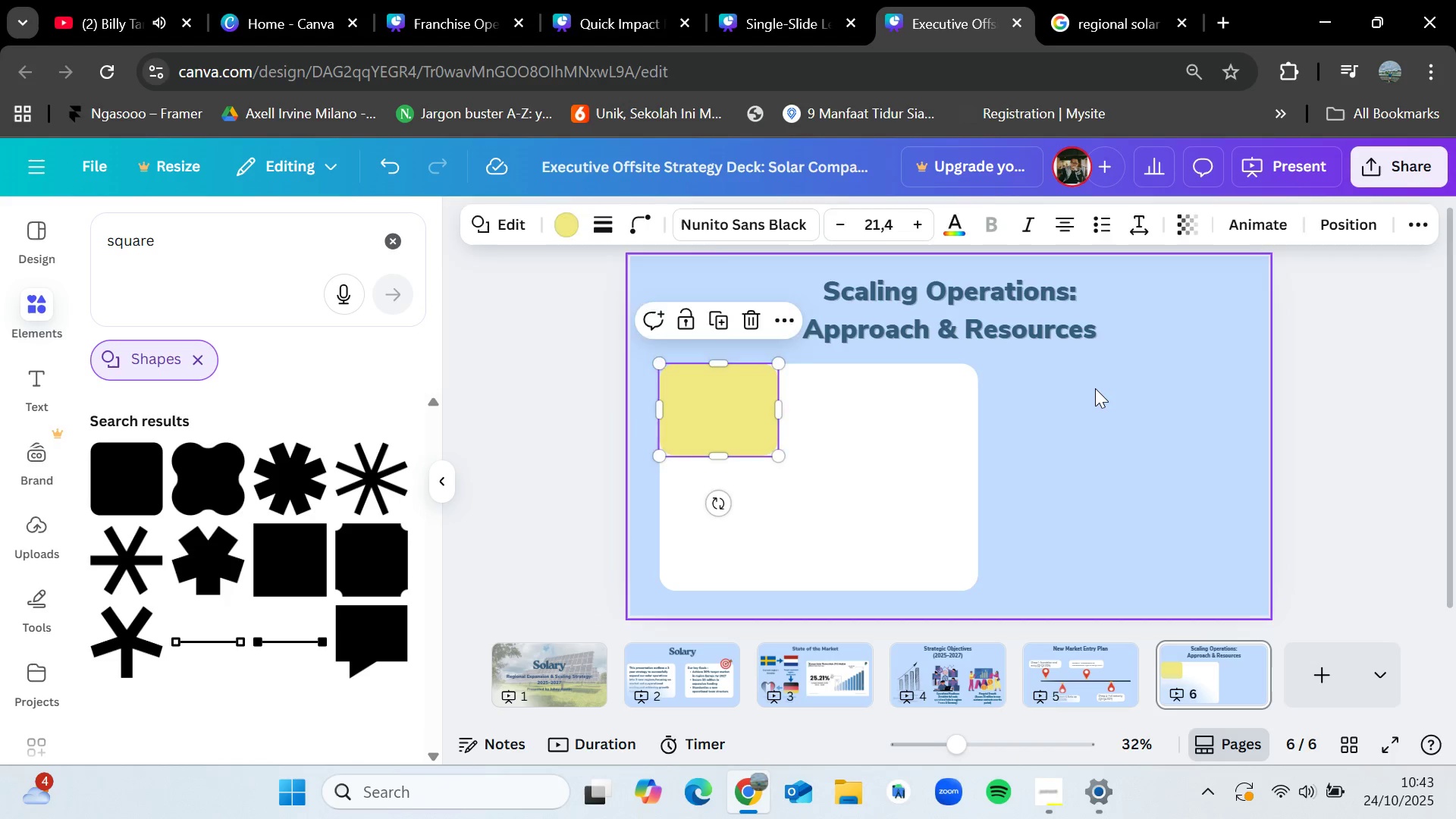 
left_click([1095, 388])
 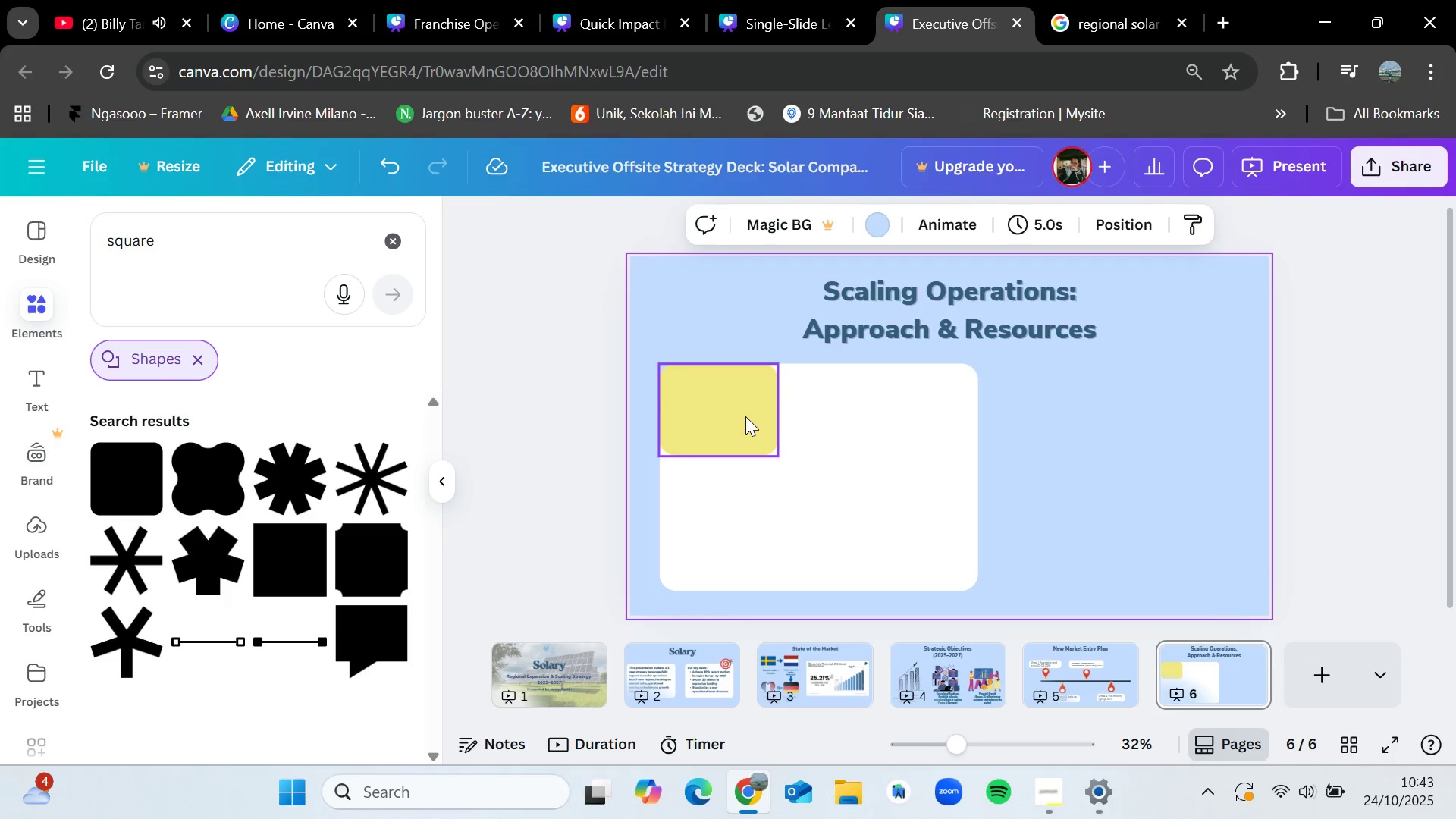 
left_click([745, 416])
 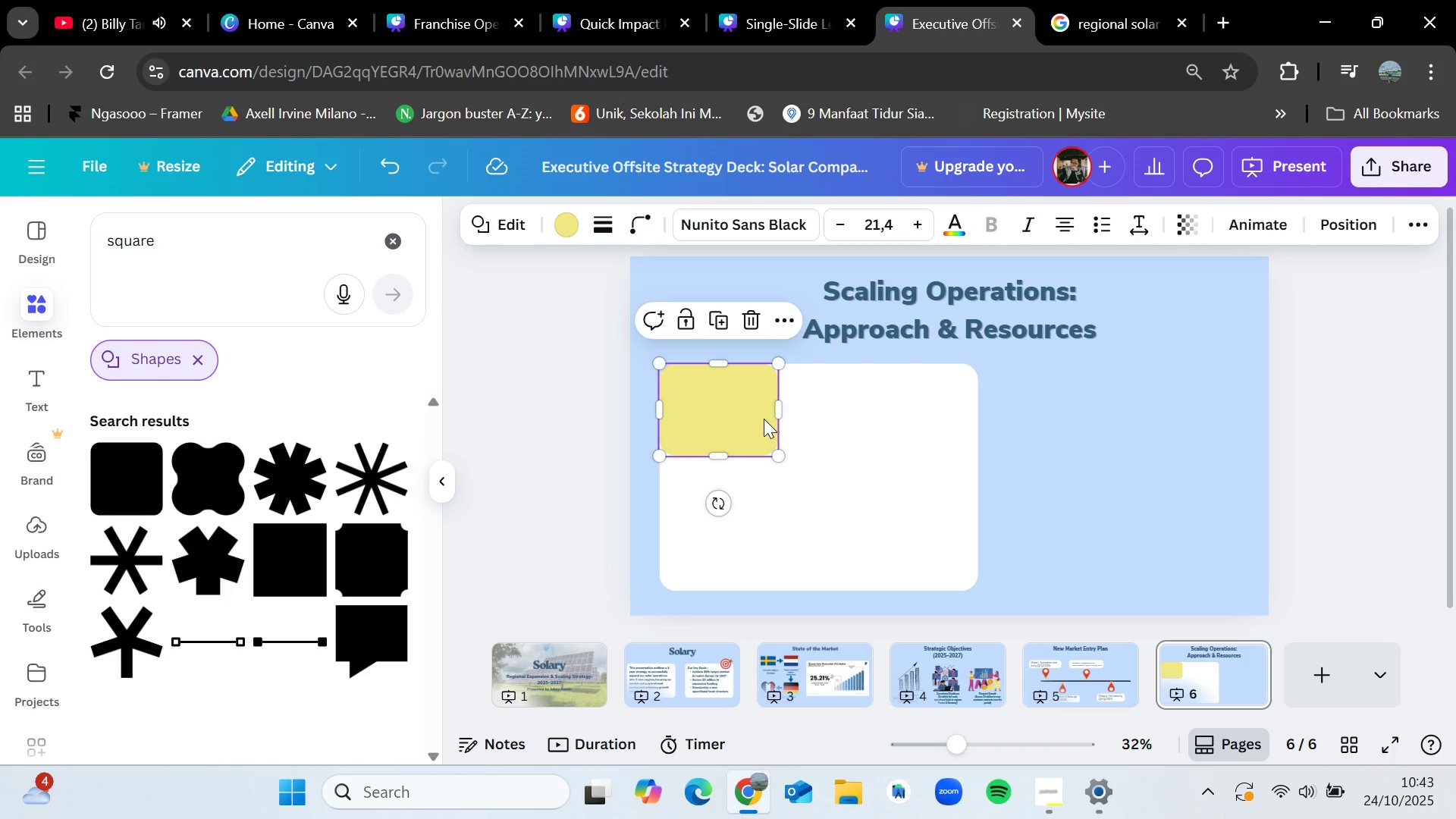 
key(Control+C)
 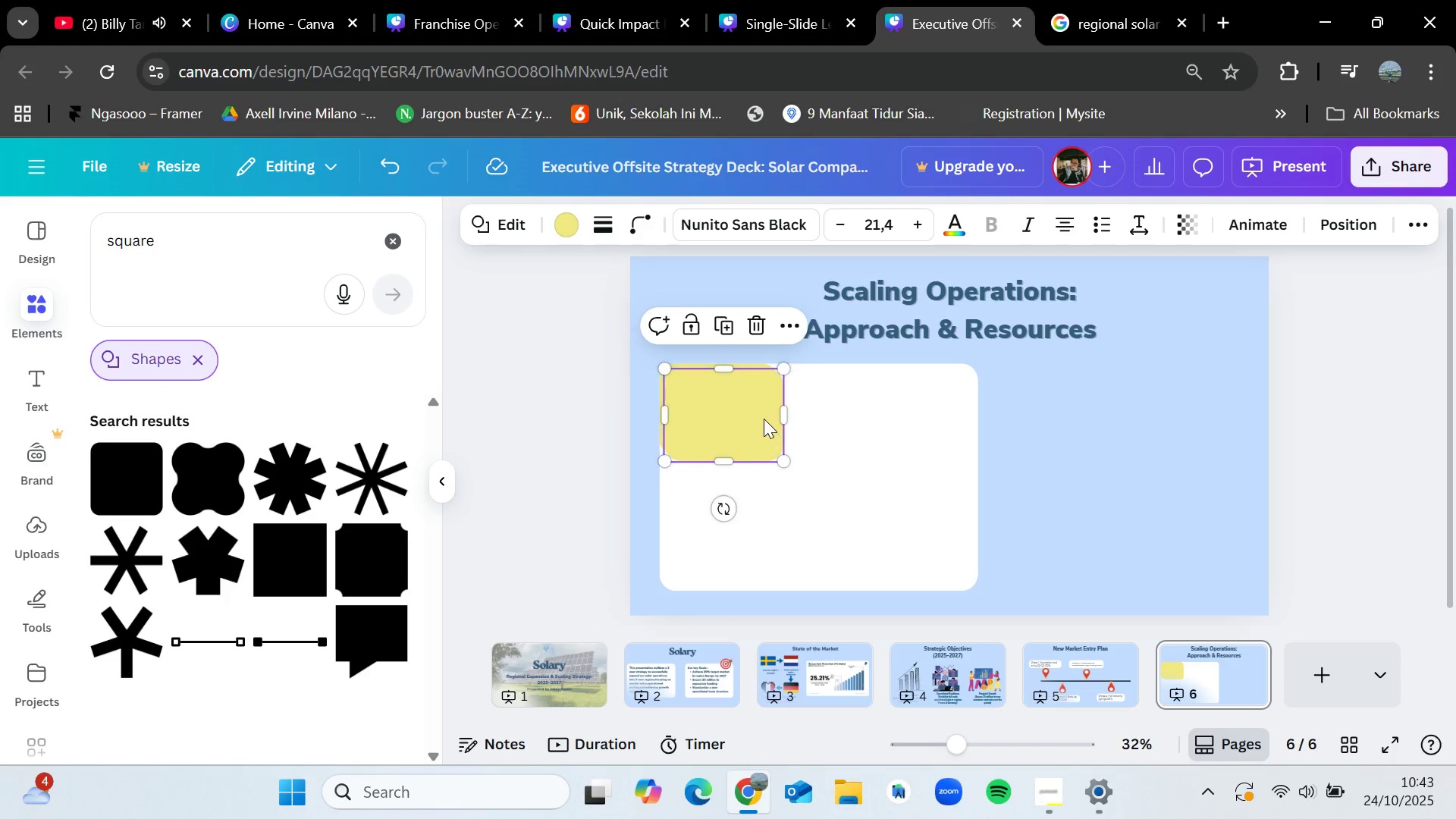 
key(Control+V)
 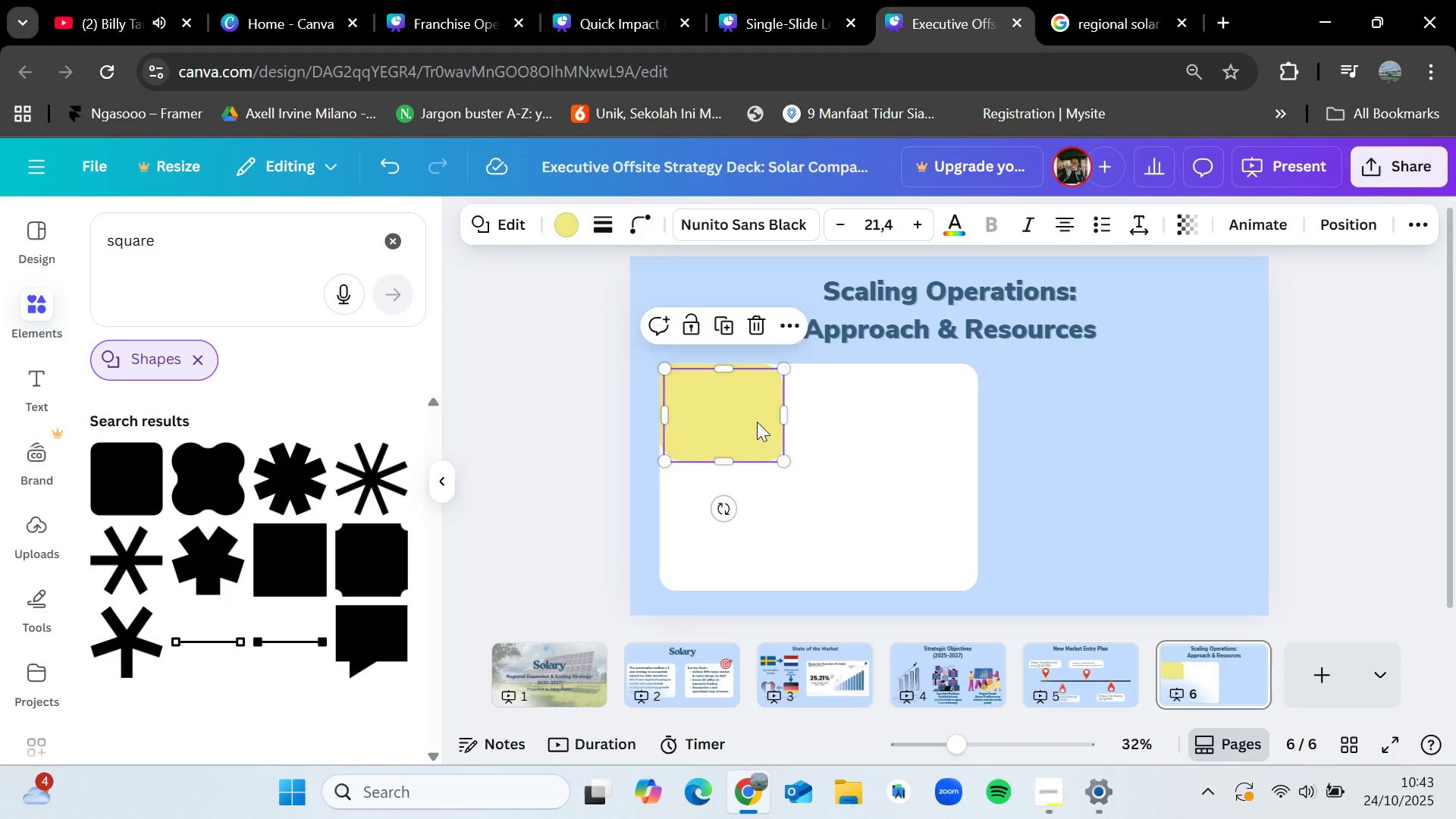 
left_click_drag(start_coordinate=[747, 422], to_coordinate=[859, 414])
 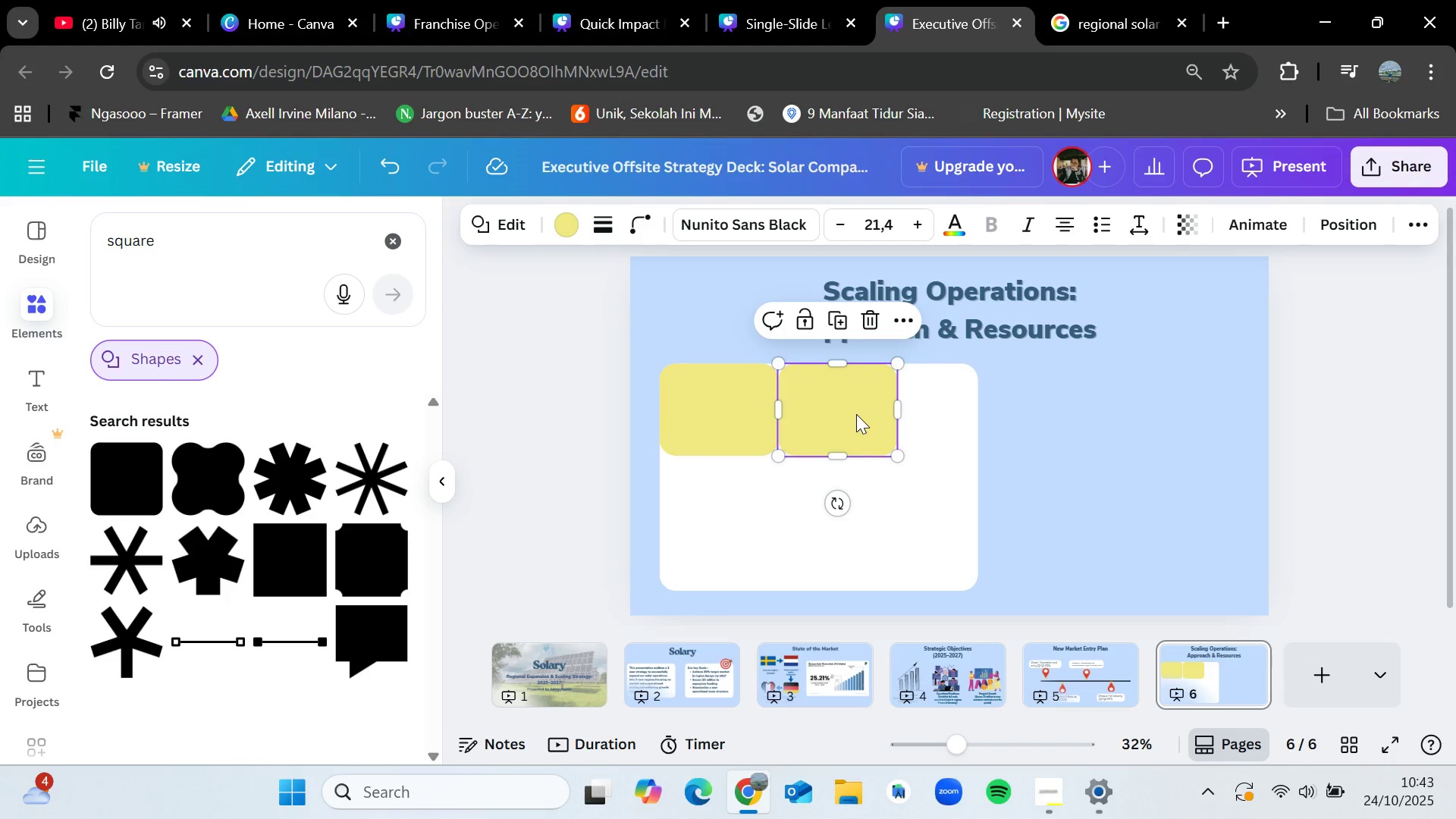 
key(Control+C)
 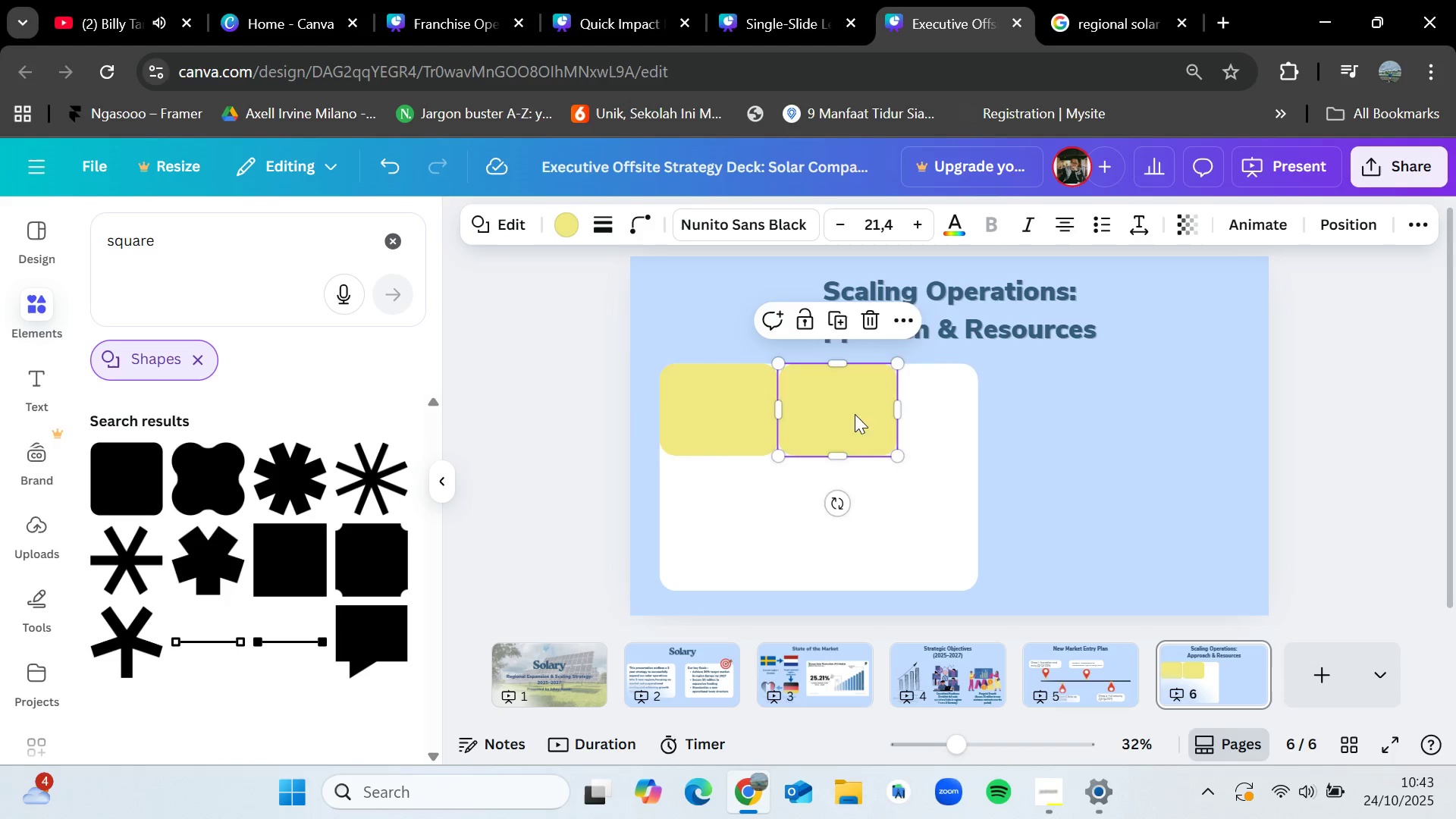 
key(Control+Z)
 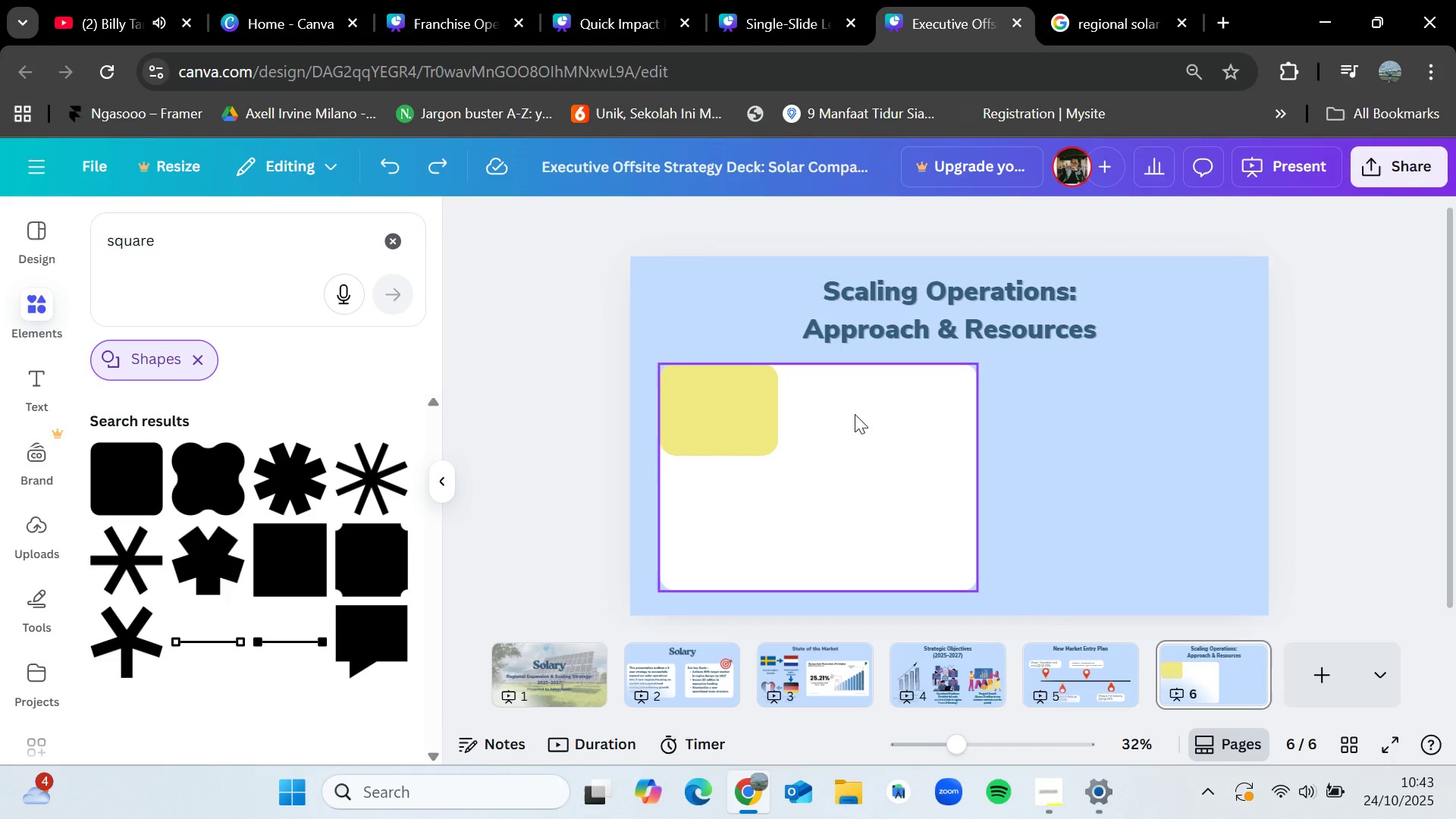 
key(Control+Z)
 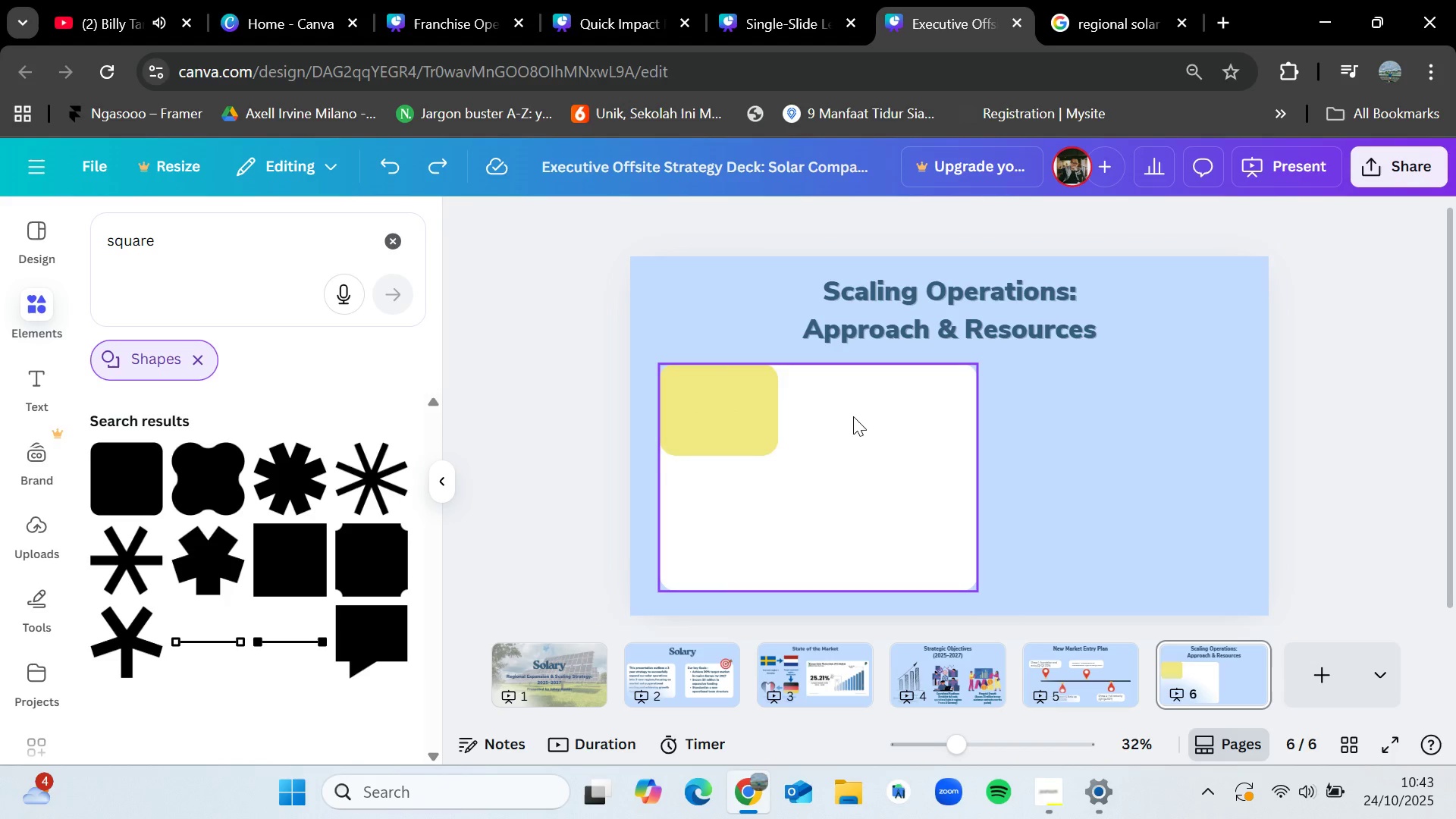 
key(Control+Z)
 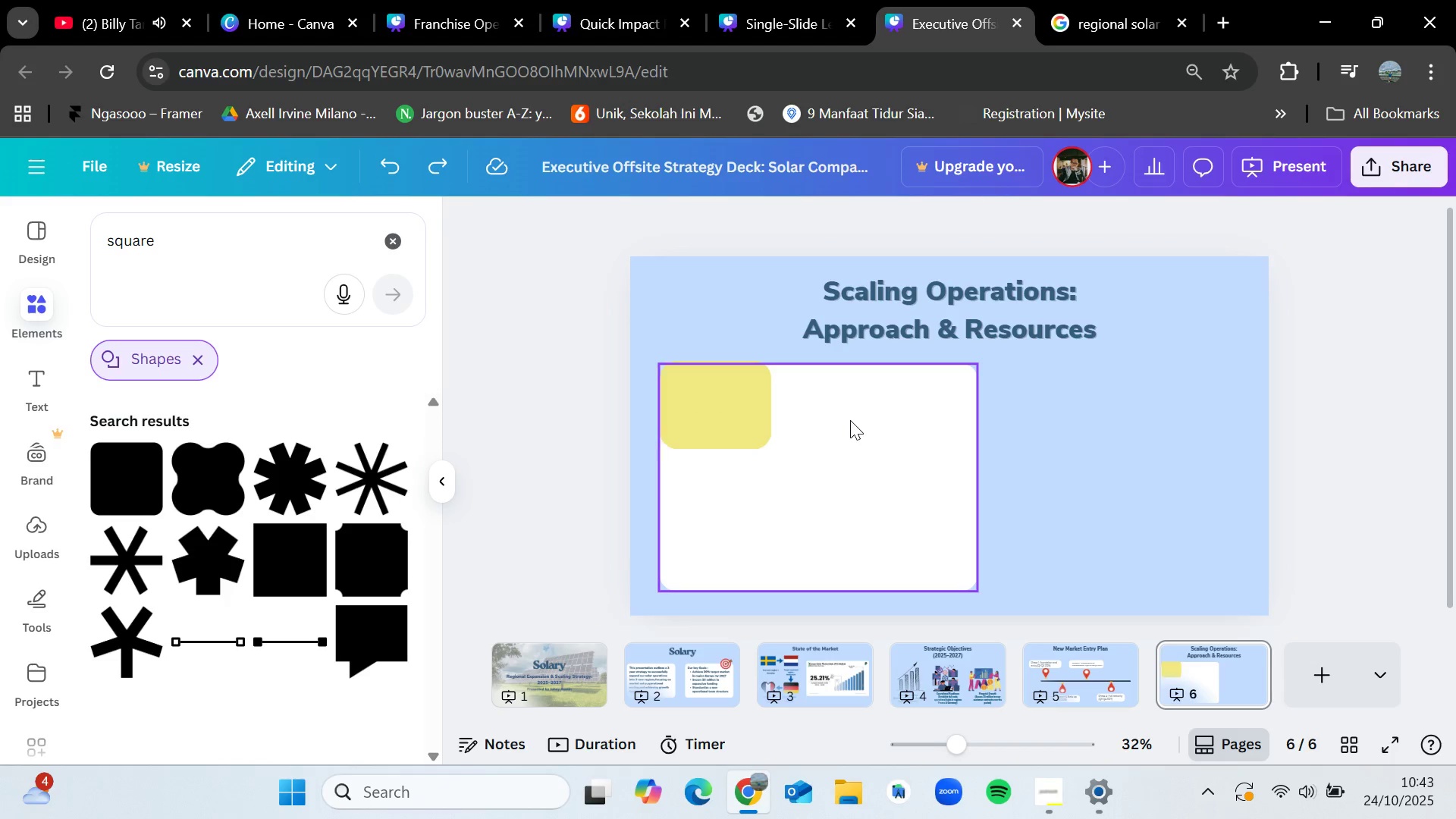 
key(Control+Z)
 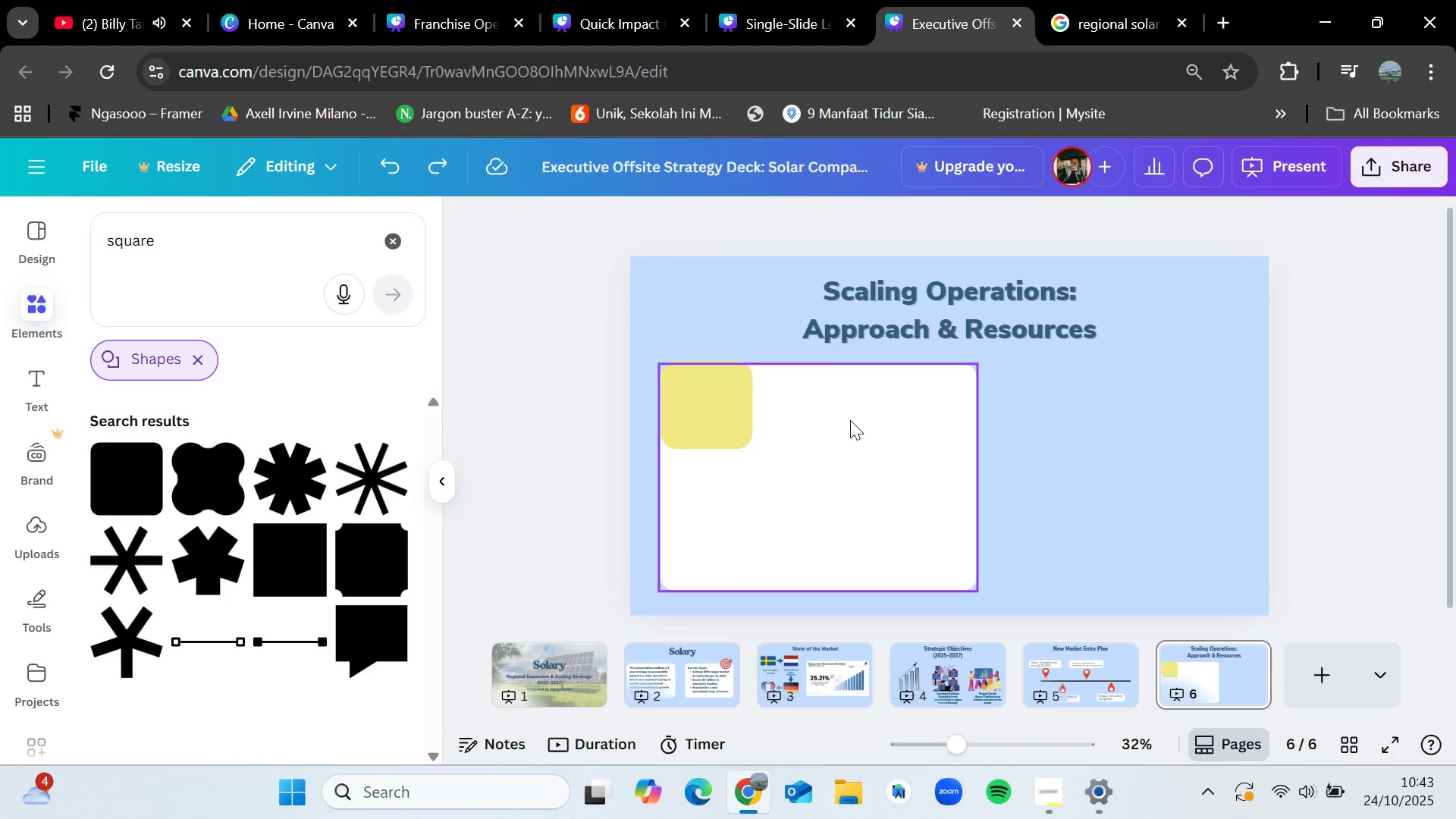 
key(Control+Z)
 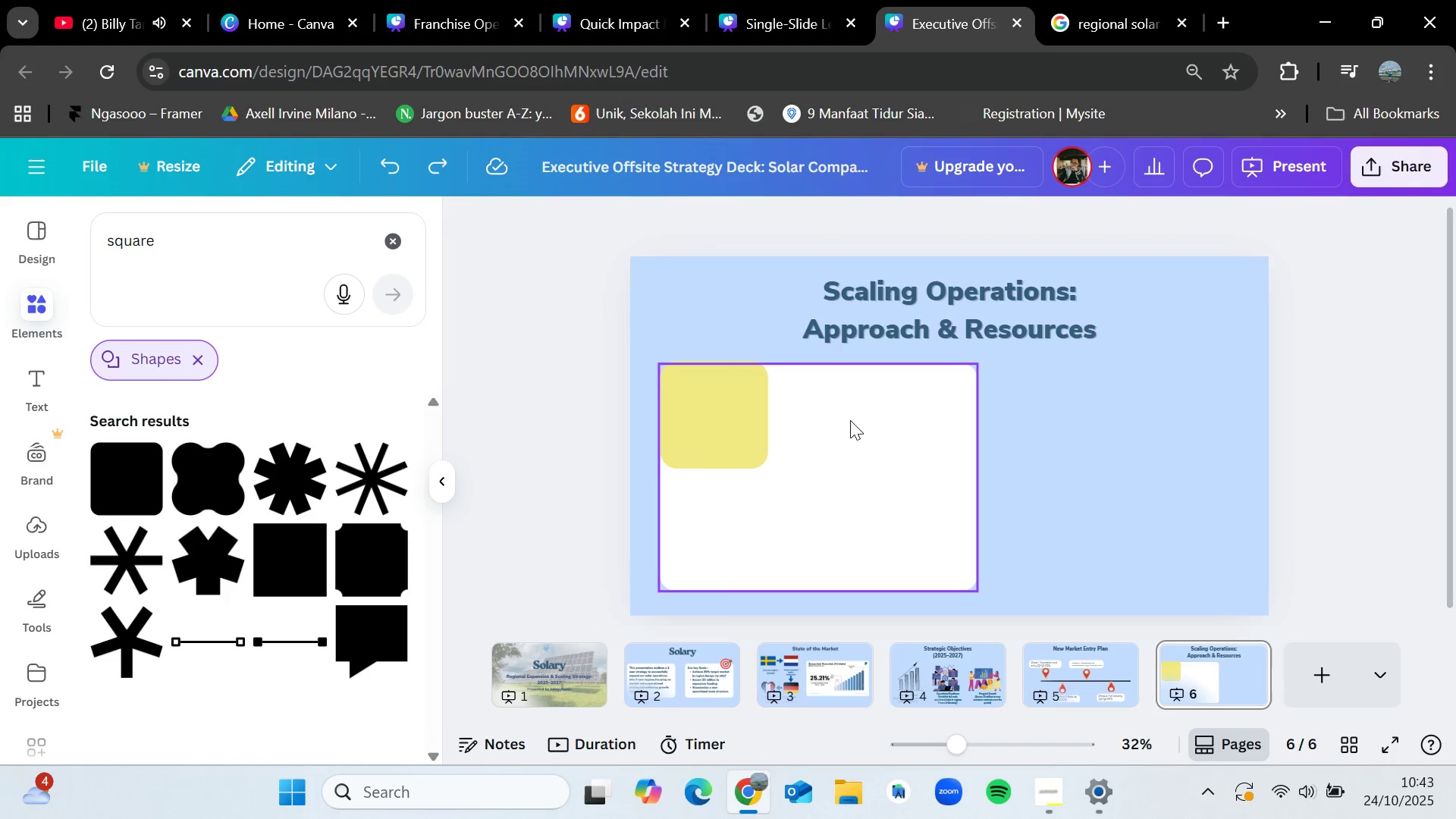 
key(Control+Z)
 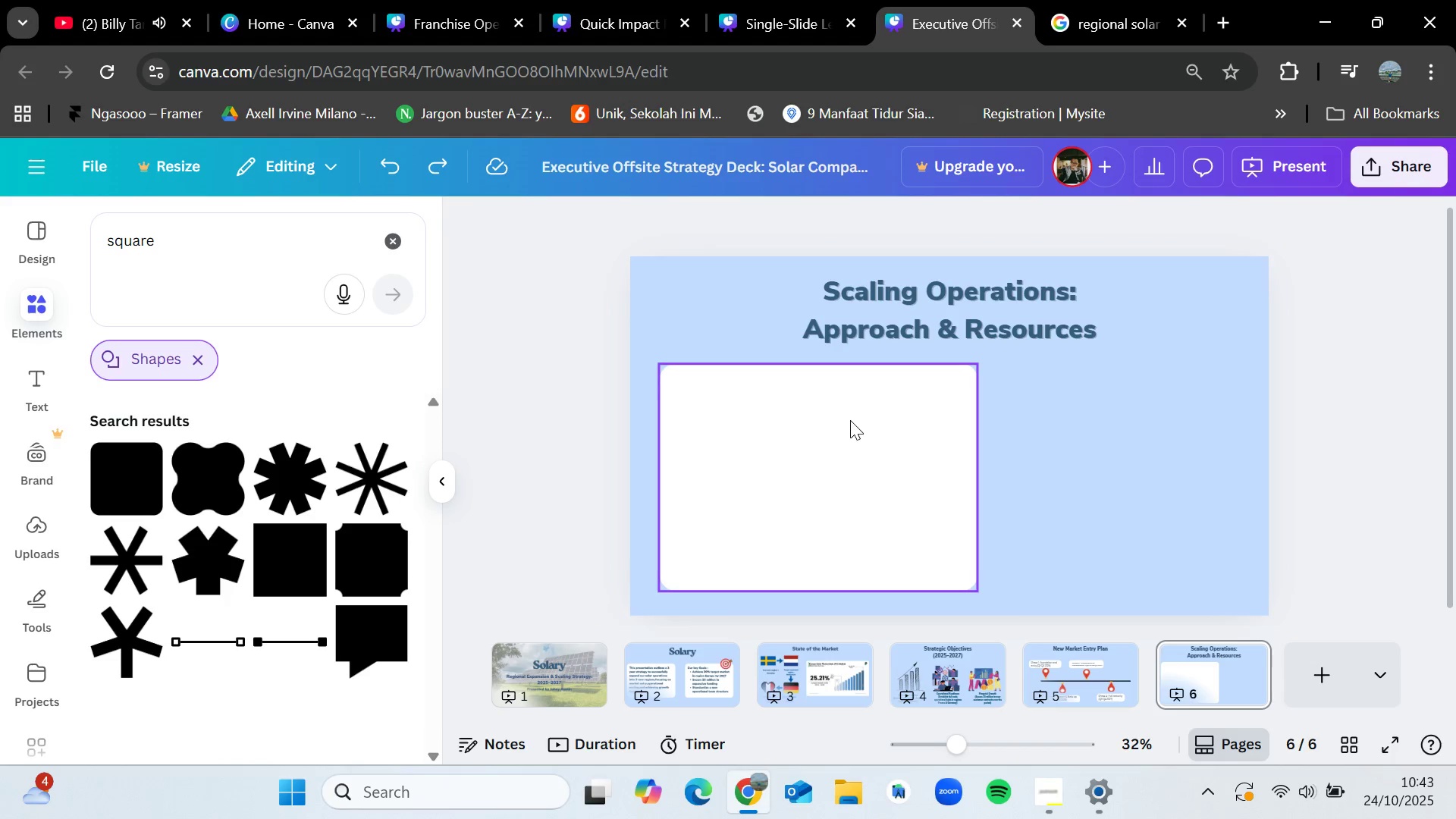 
key(Control+Z)
 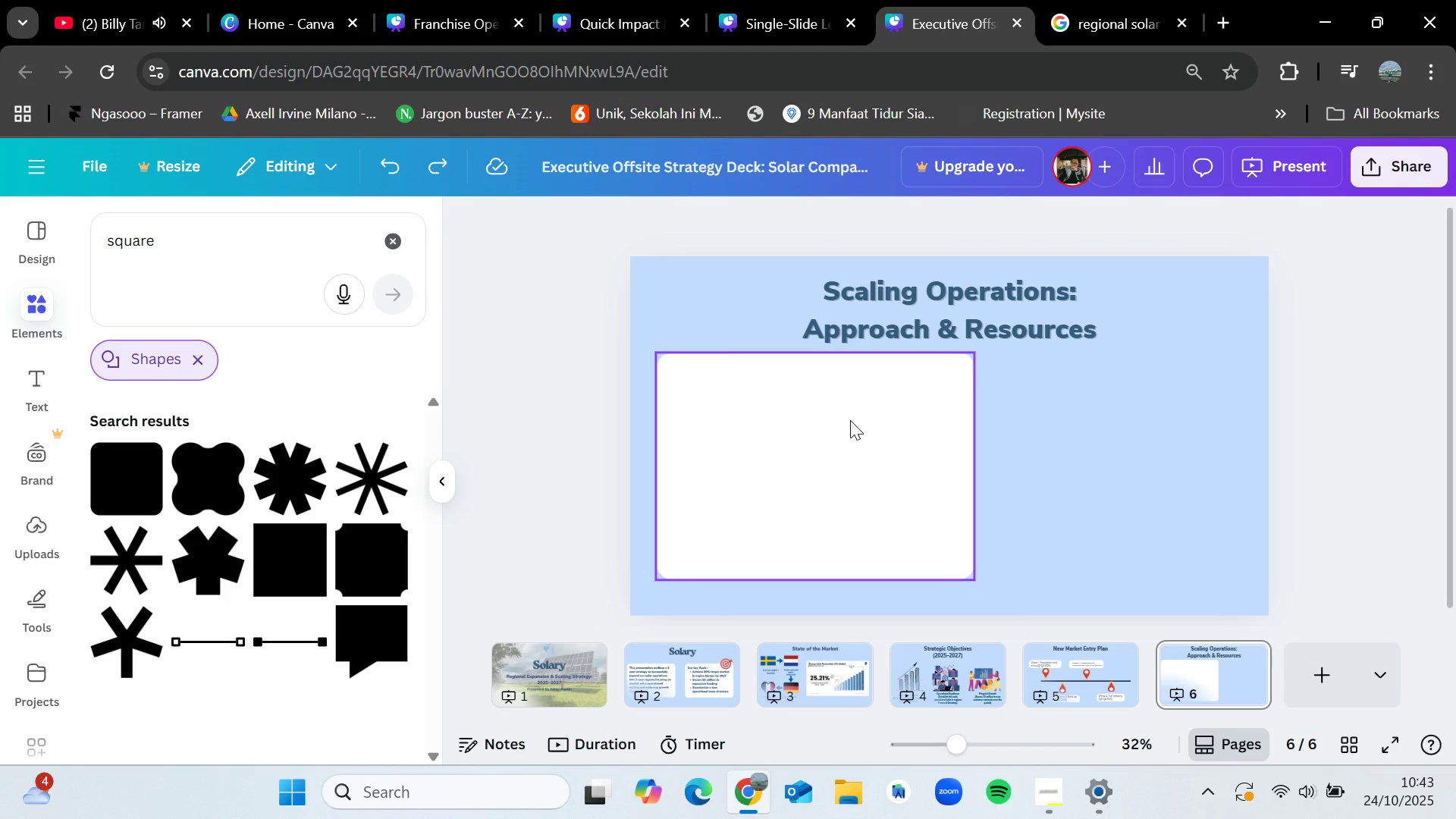 
key(Control+Z)
 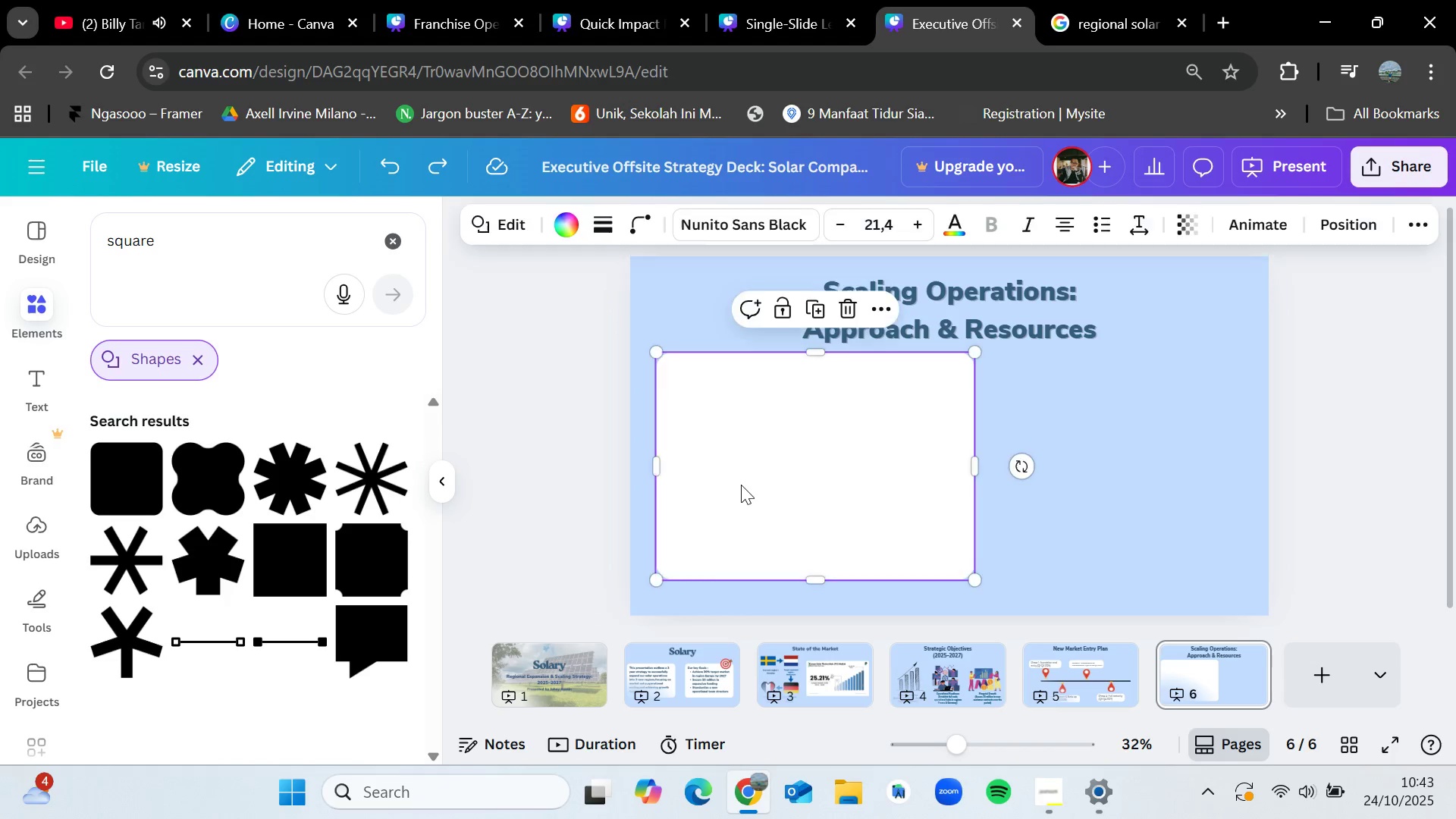 
key(Delete)
 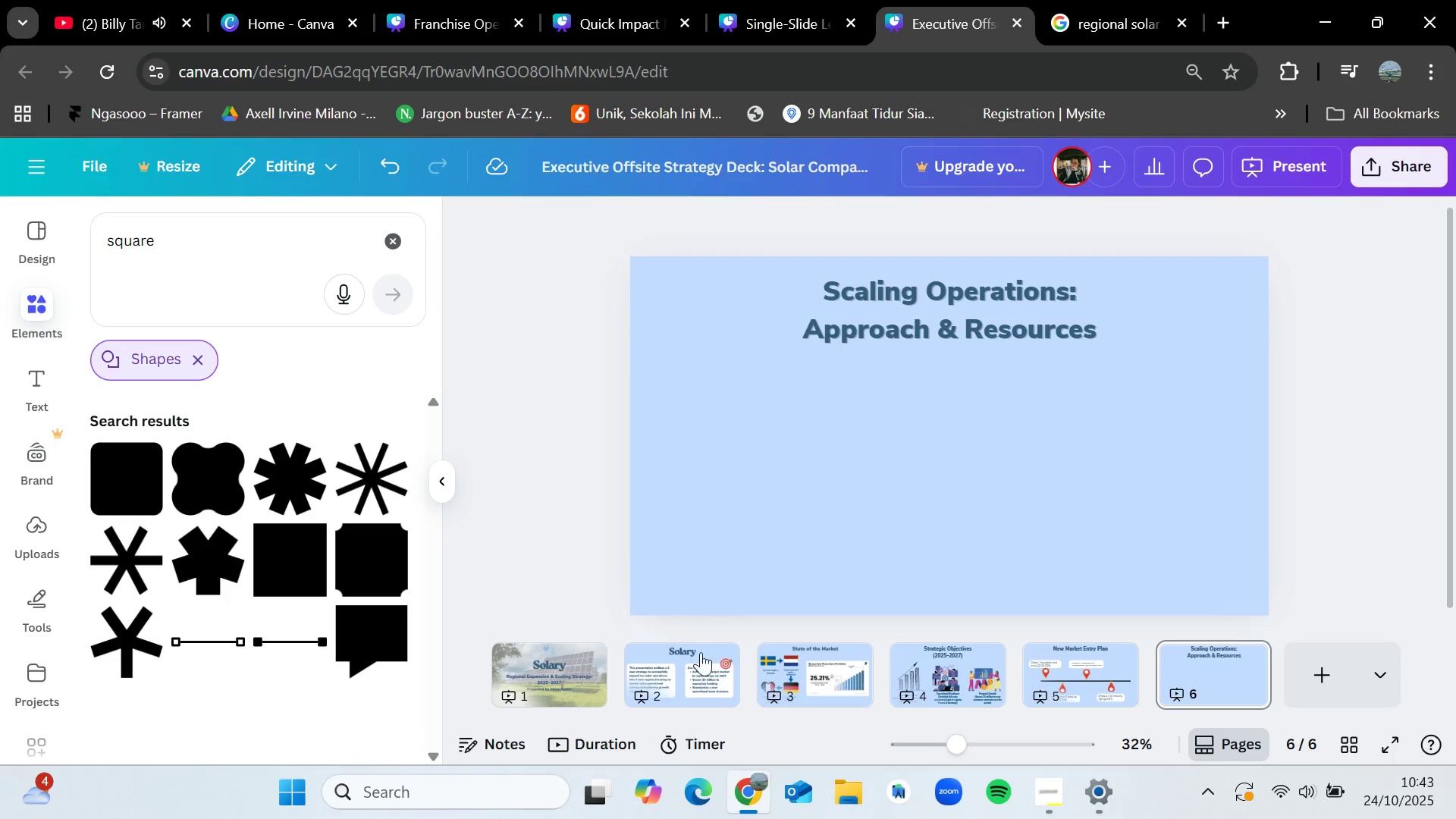 
left_click([701, 664])
 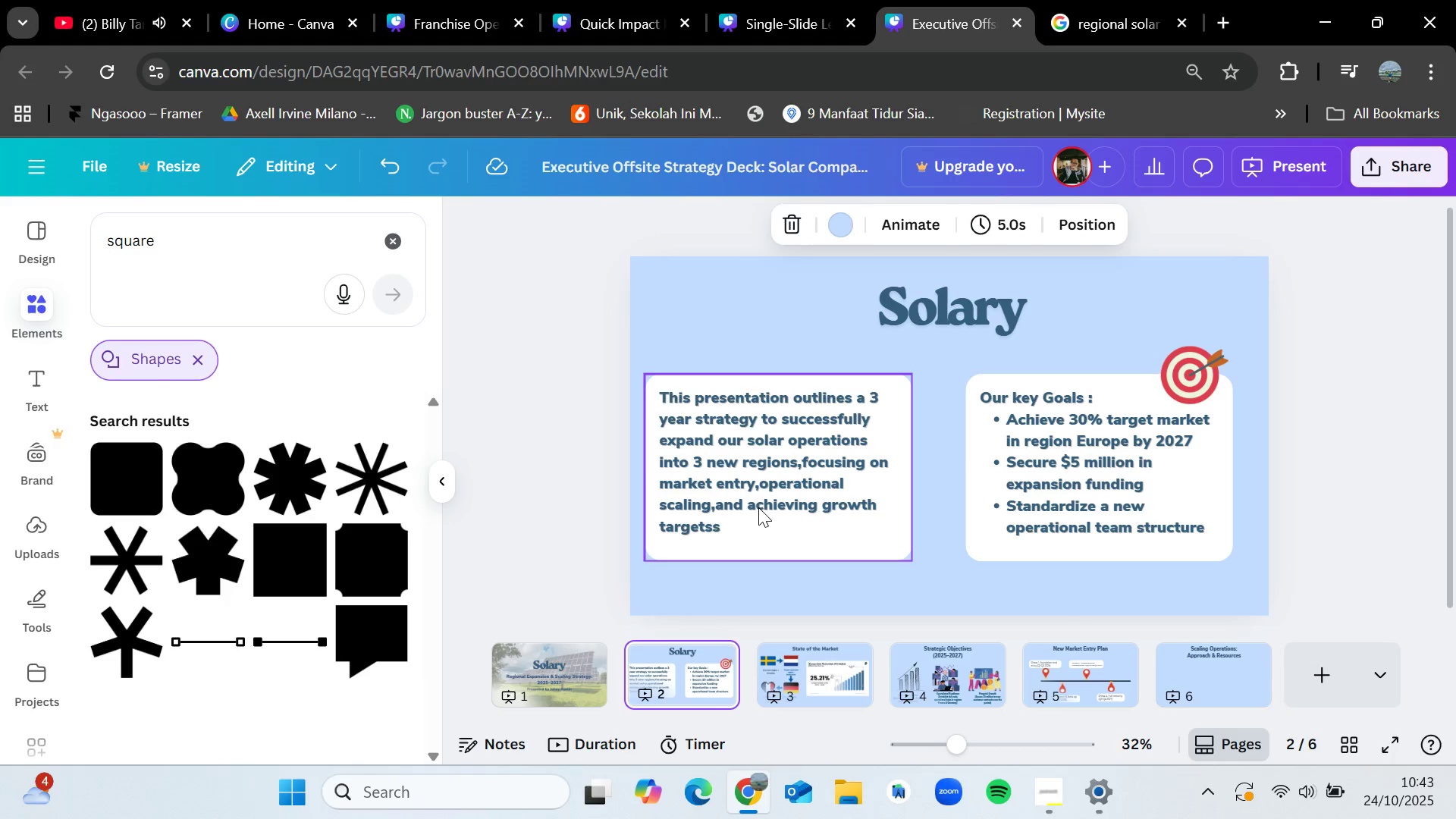 
left_click([758, 507])
 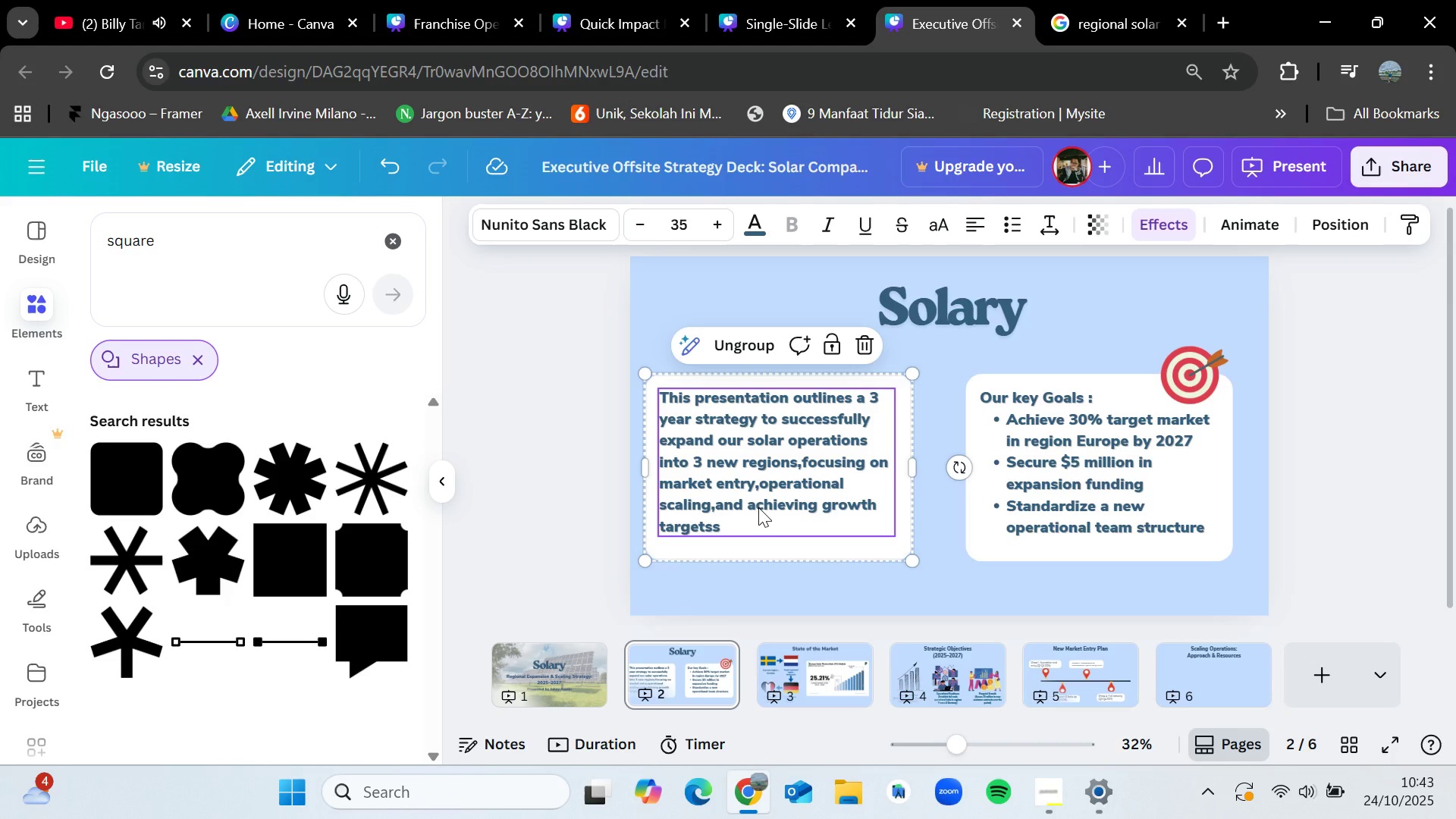 
key(Control+C)
 